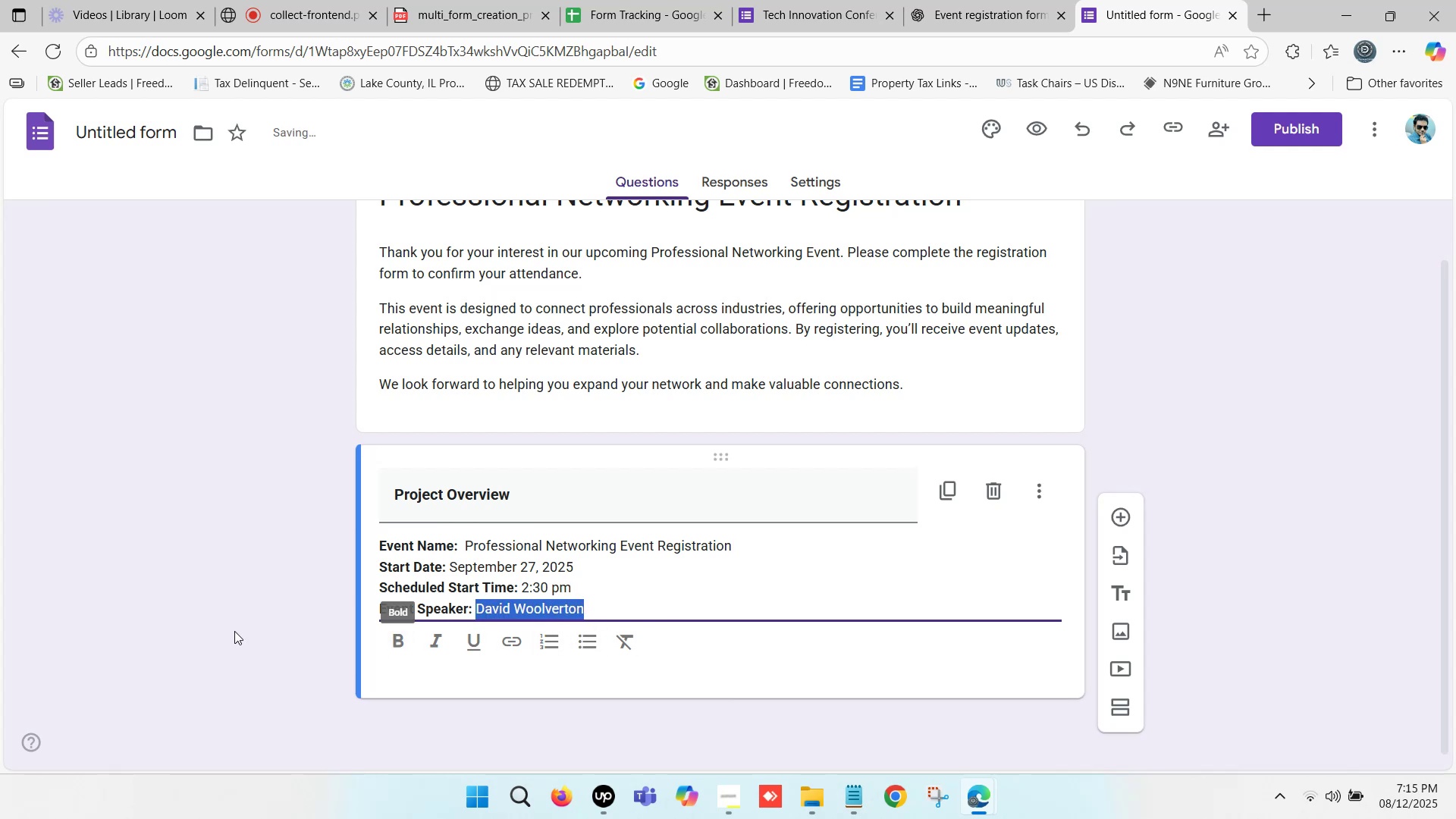 
left_click([271, 611])
 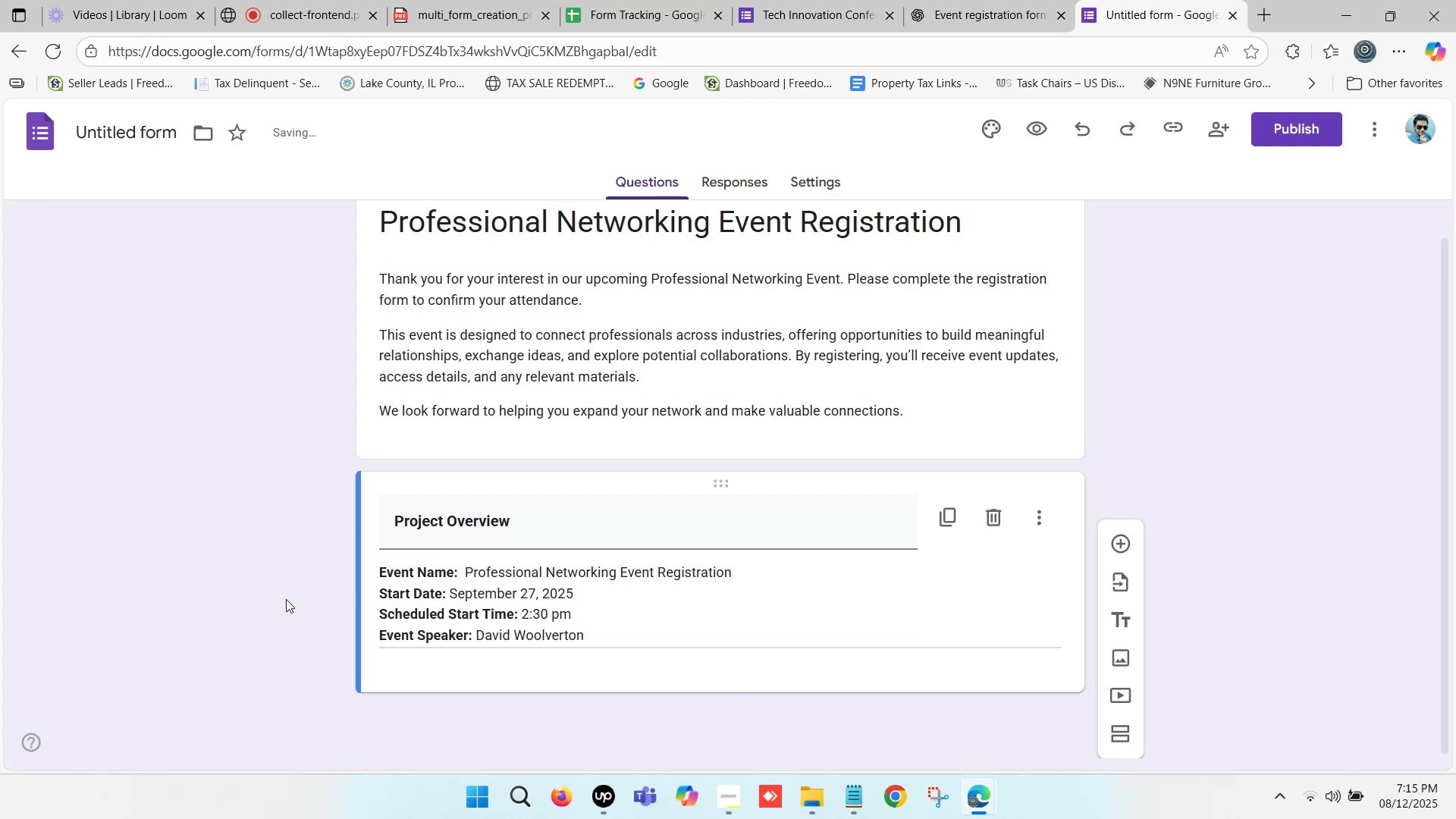 
scroll: coordinate [463, 532], scroll_direction: down, amount: 6.0
 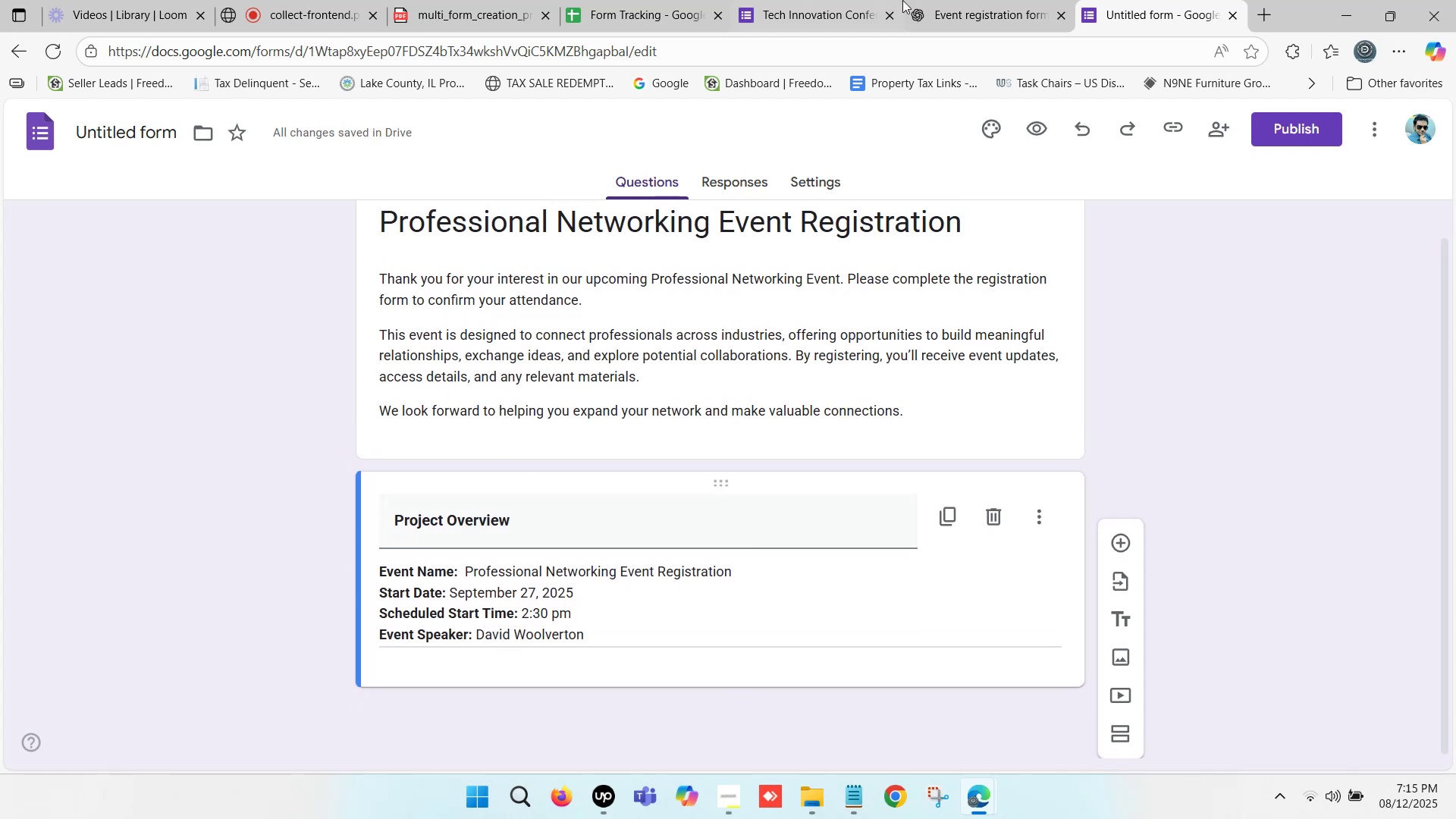 
left_click([833, 0])
 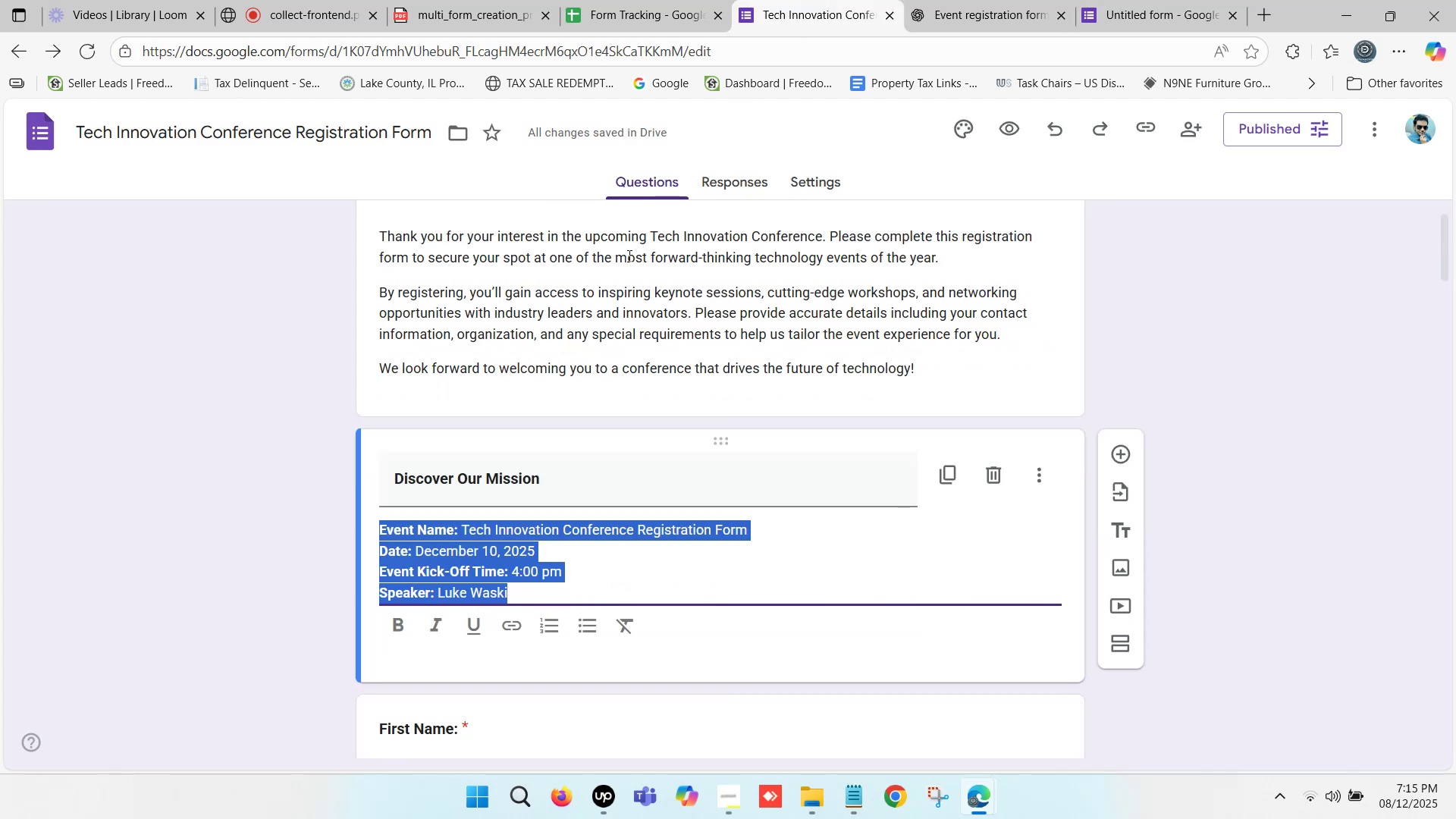 
scroll: coordinate [666, 369], scroll_direction: down, amount: 2.0
 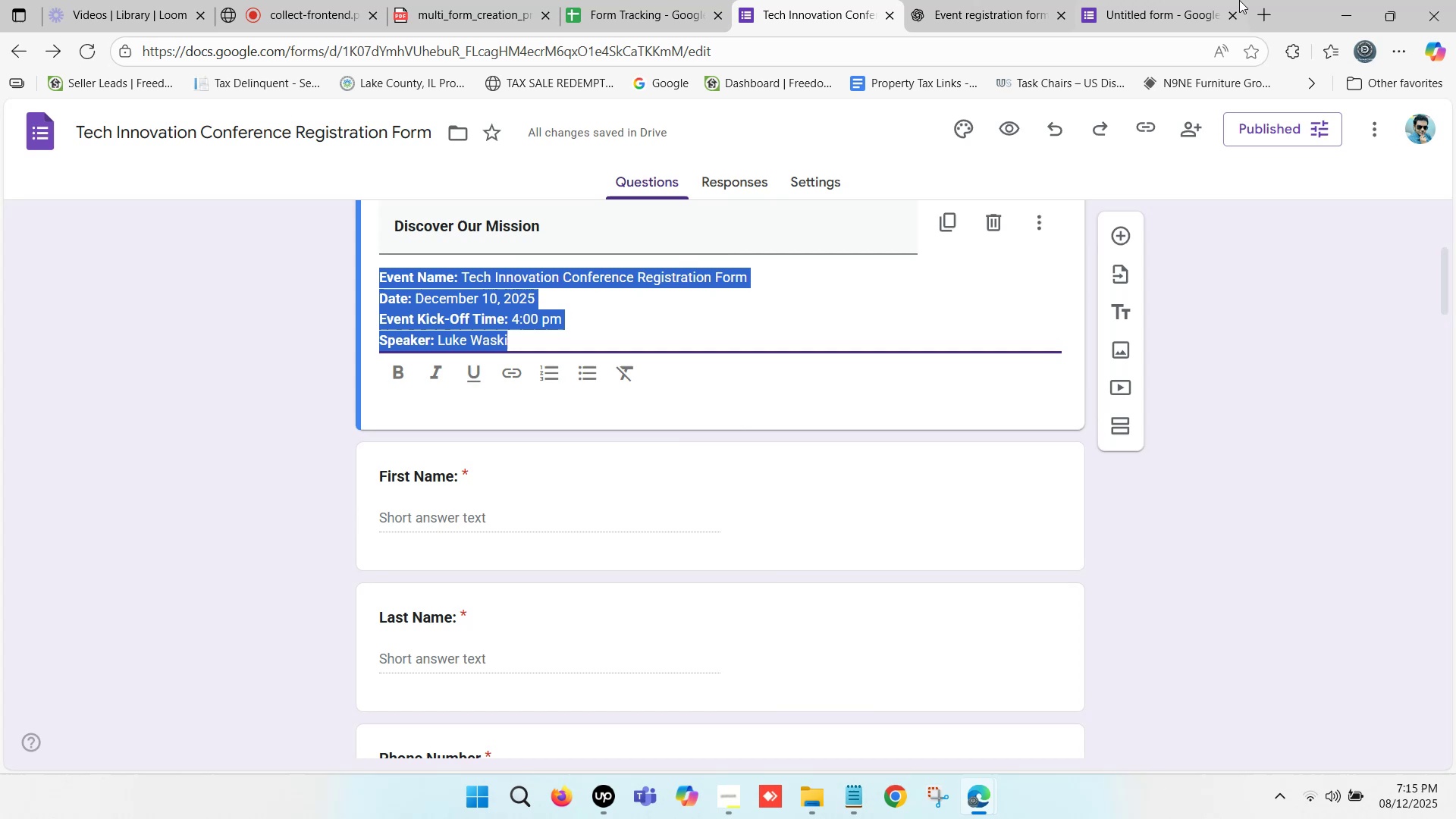 
left_click([1169, 0])
 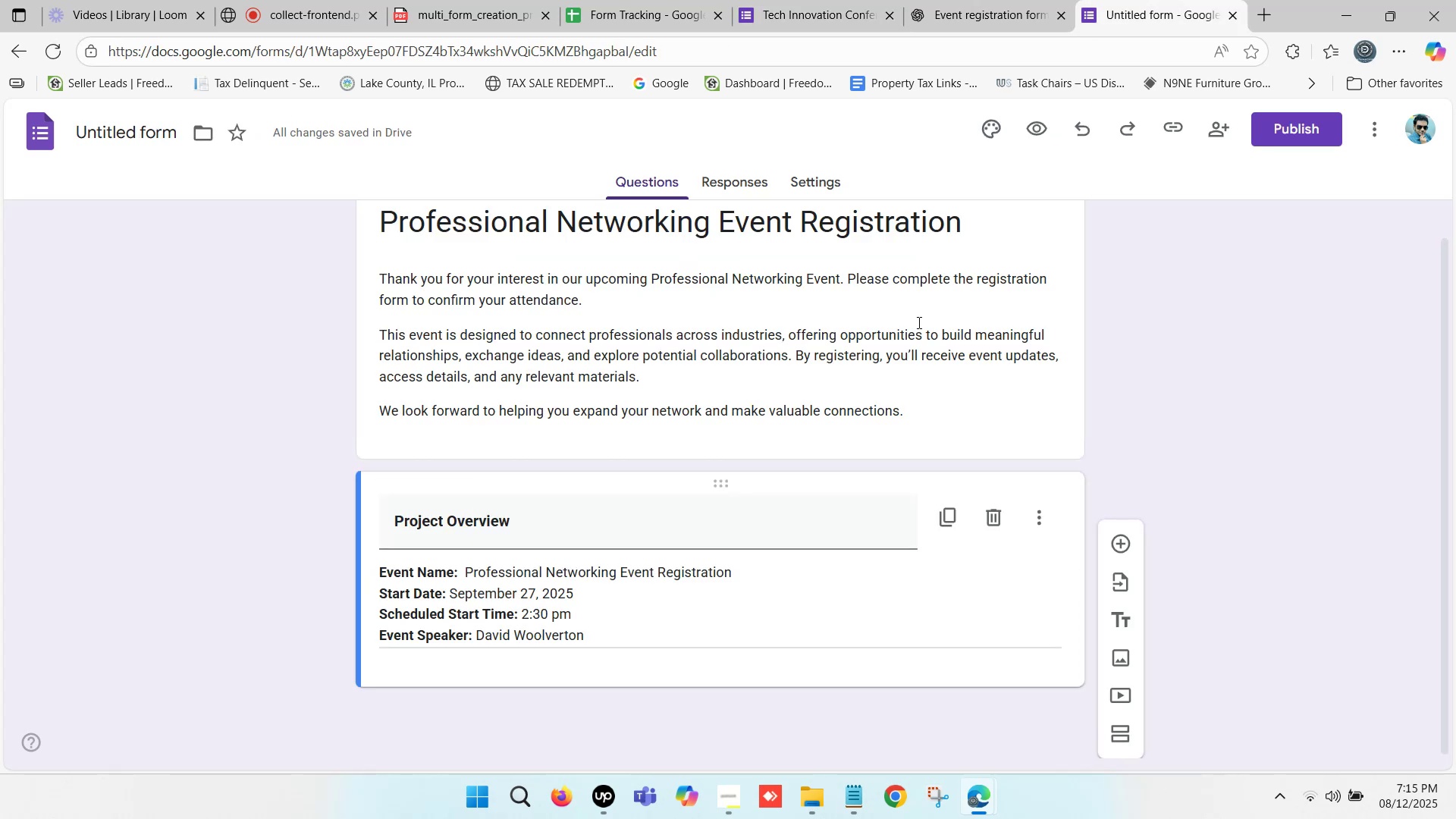 
scroll: coordinate [484, 504], scroll_direction: down, amount: 6.0
 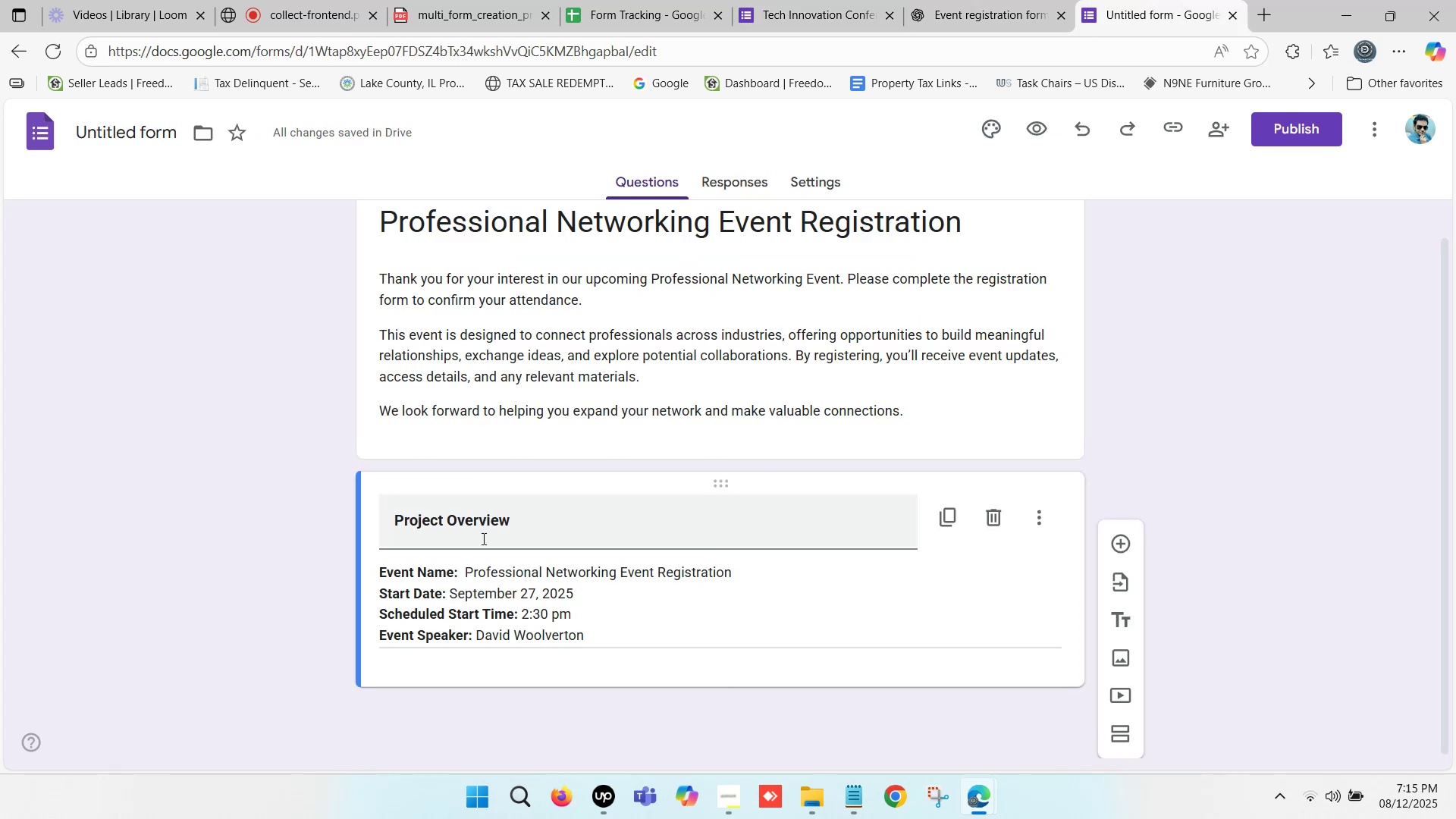 
scroll: coordinate [486, 556], scroll_direction: up, amount: 1.0
 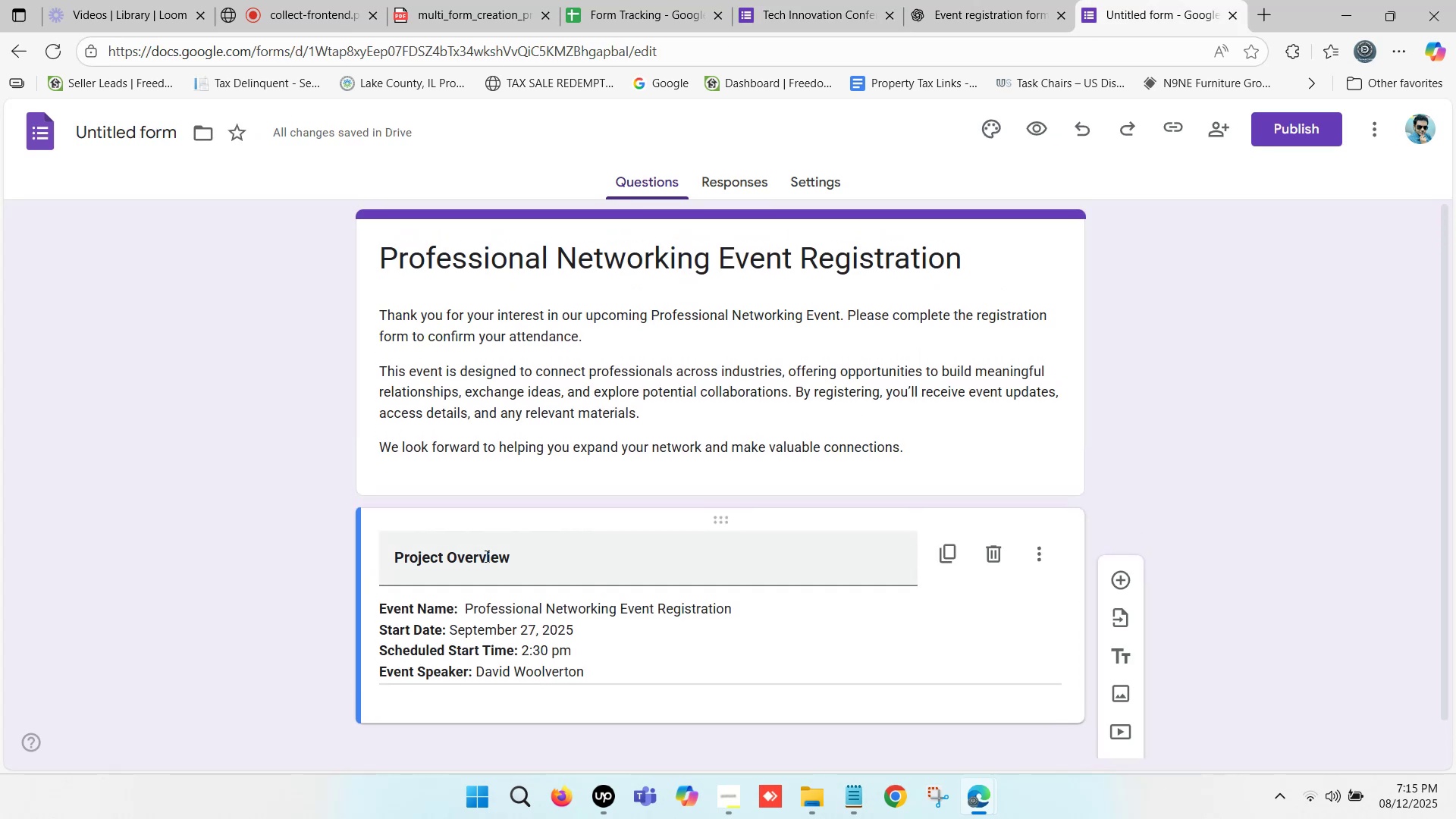 
scroll: coordinate [412, 611], scroll_direction: down, amount: 8.0
 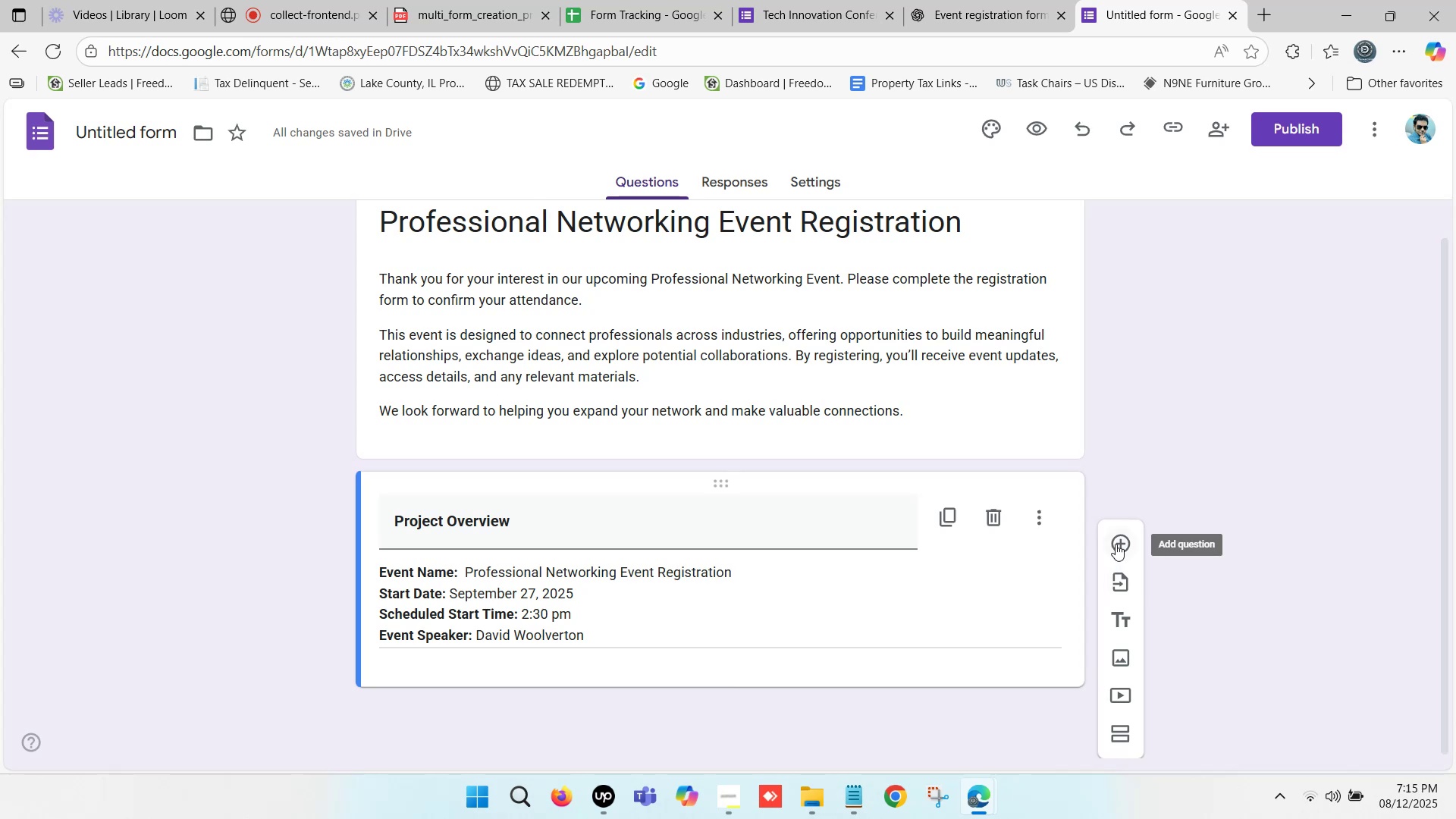 
left_click([1116, 544])
 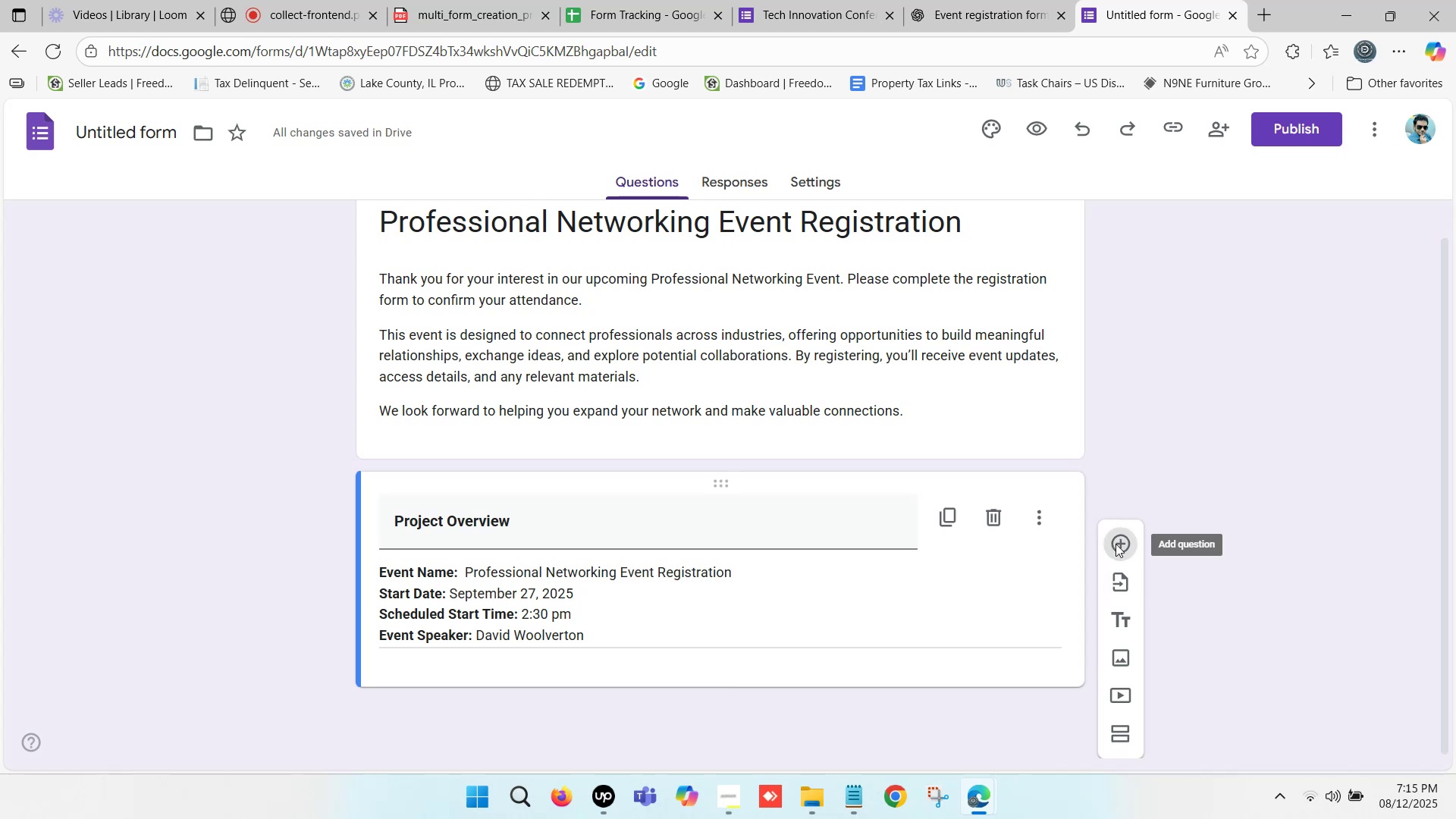 
scroll: coordinate [964, 602], scroll_direction: down, amount: 5.0
 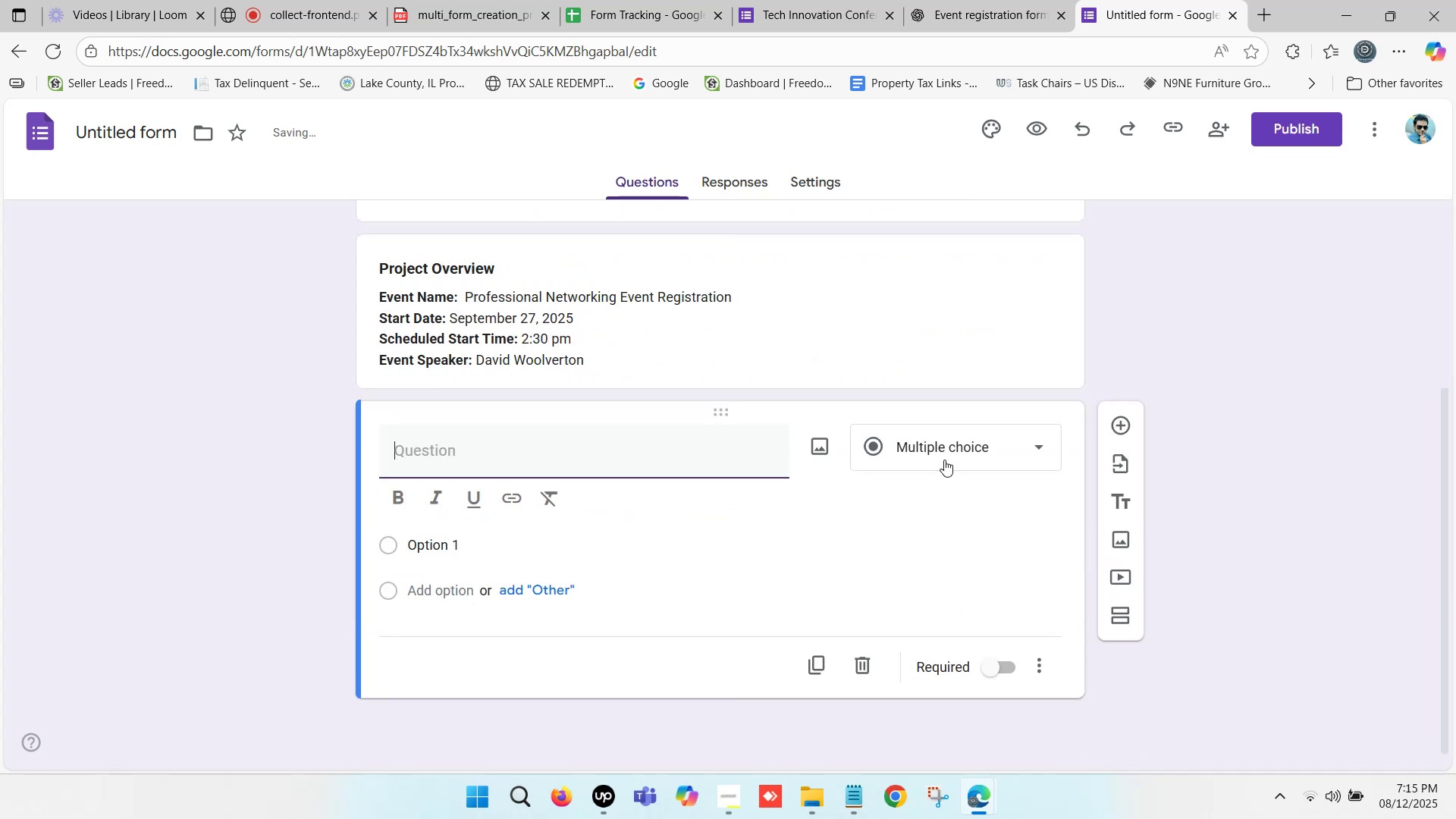 
left_click([950, 450])
 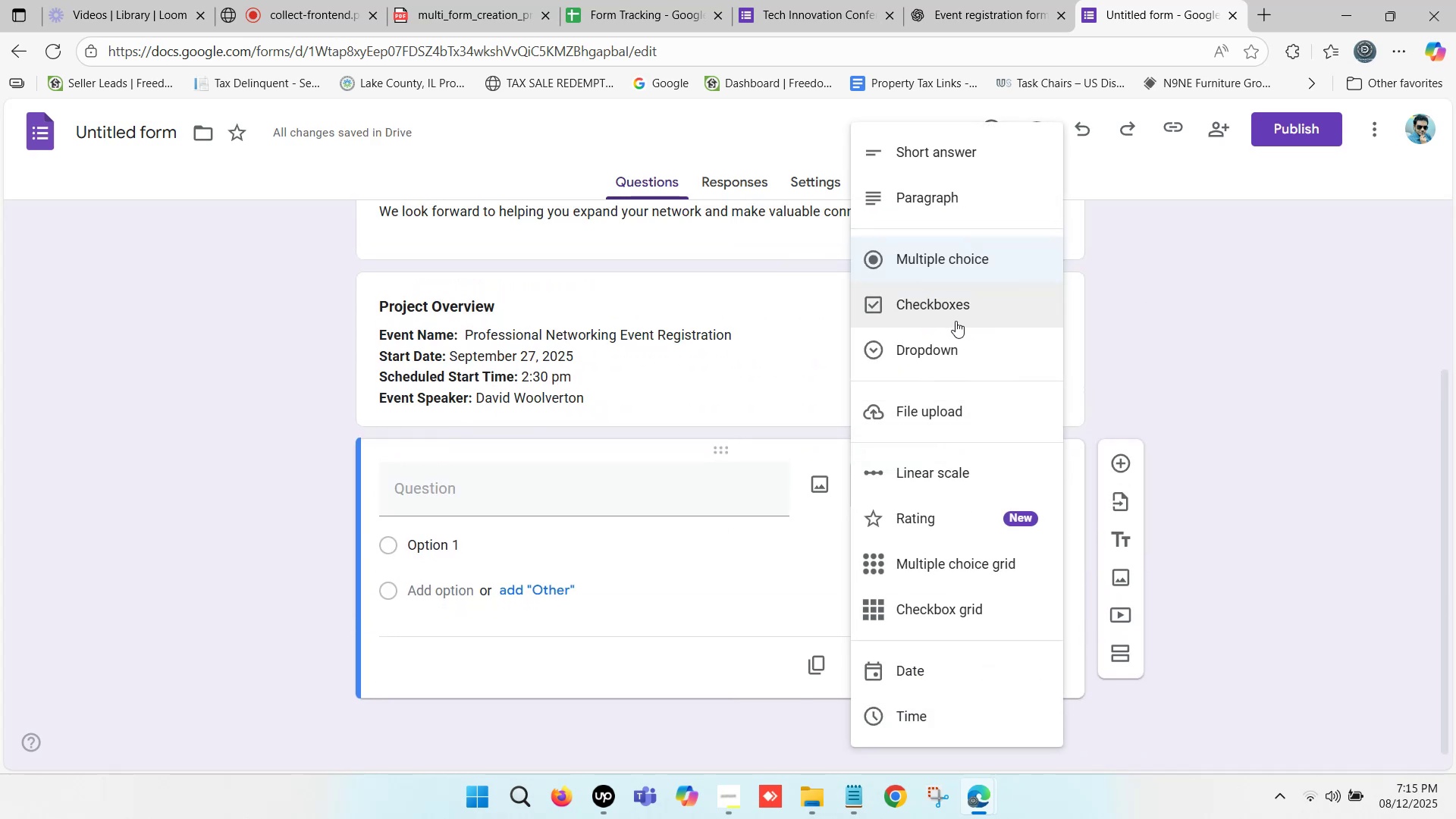 
scroll: coordinate [956, 376], scroll_direction: down, amount: 4.0
 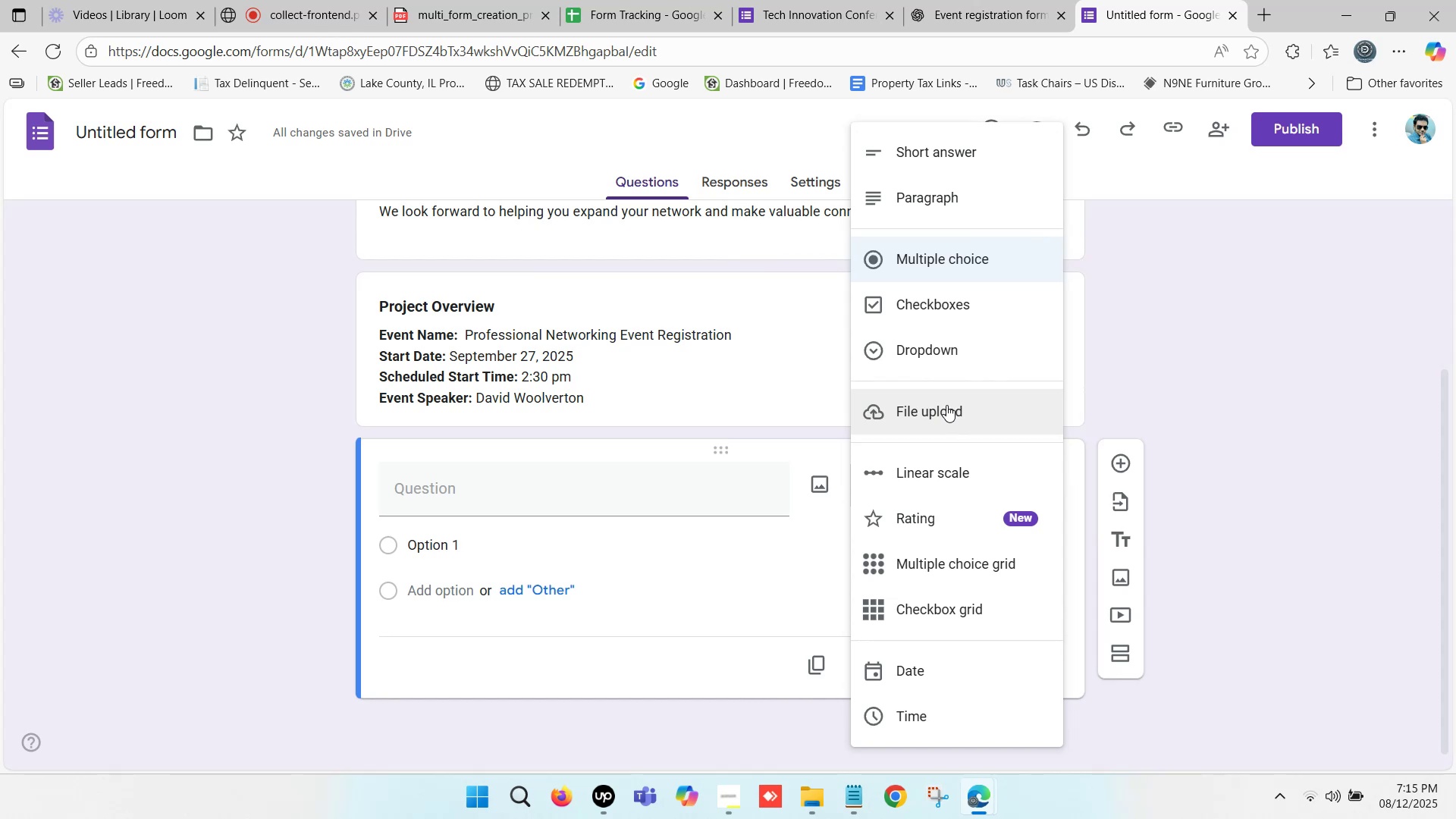 
left_click([946, 405])
 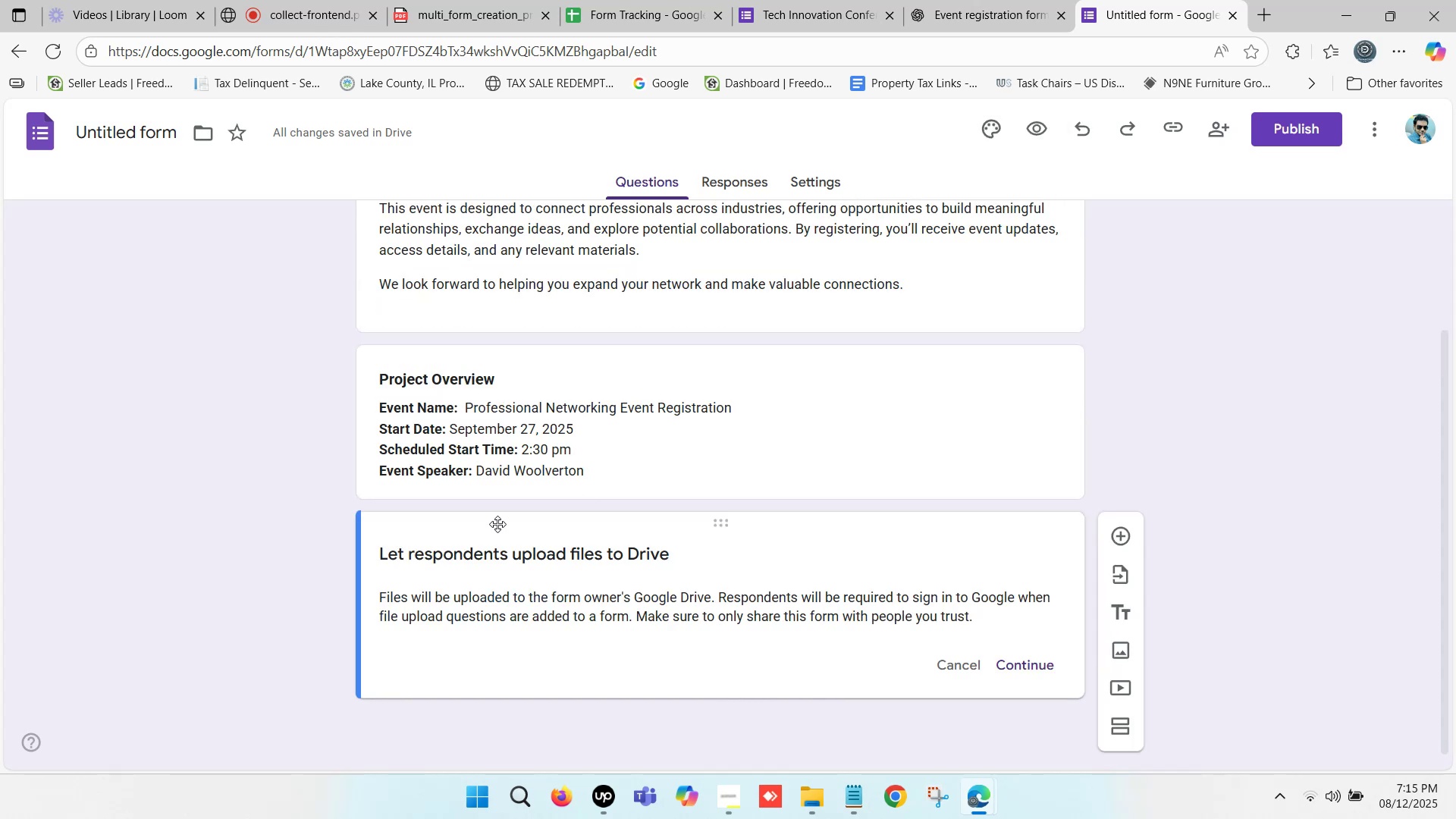 
scroll: coordinate [475, 494], scroll_direction: down, amount: 2.0
 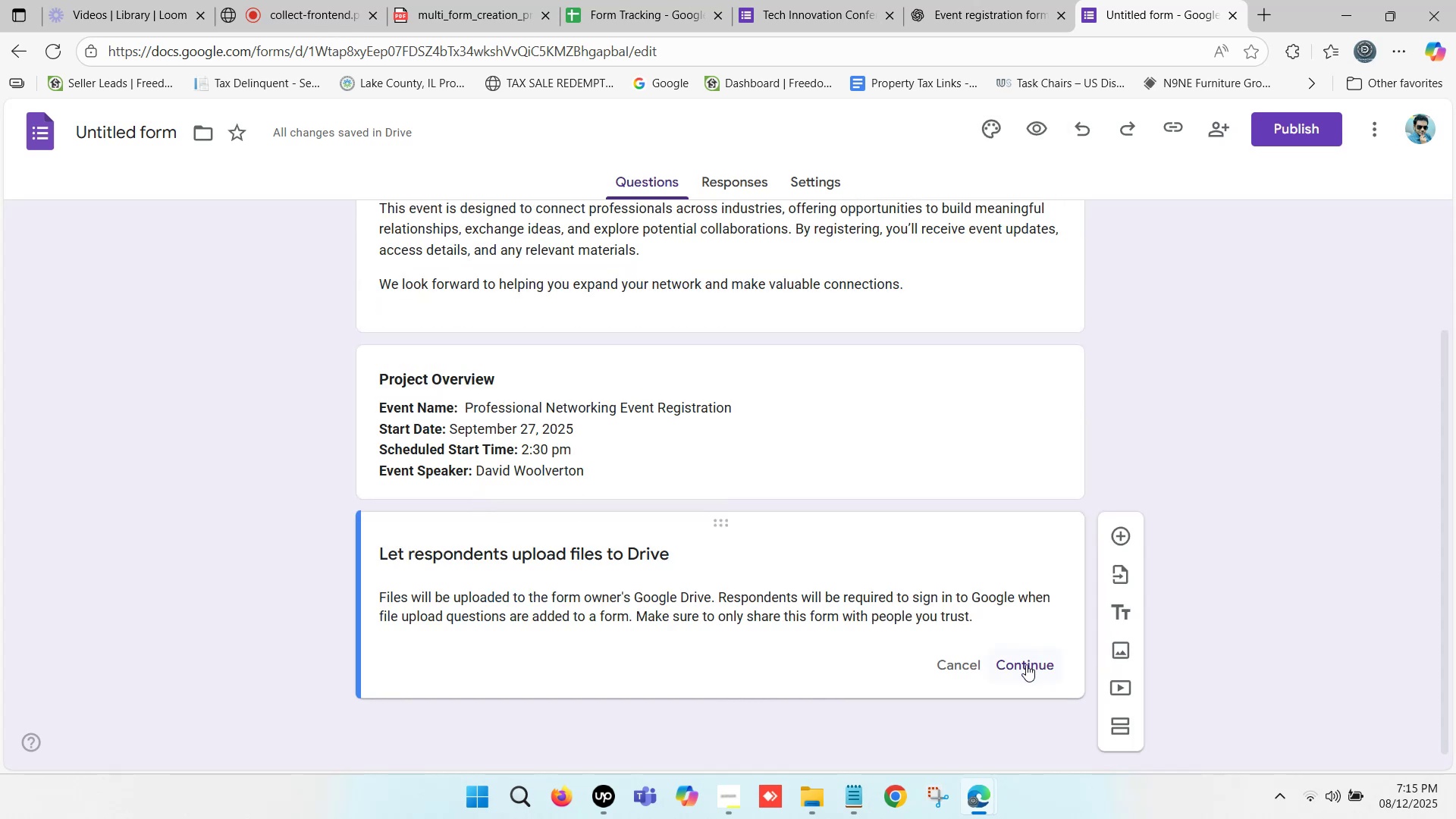 
left_click([1026, 667])
 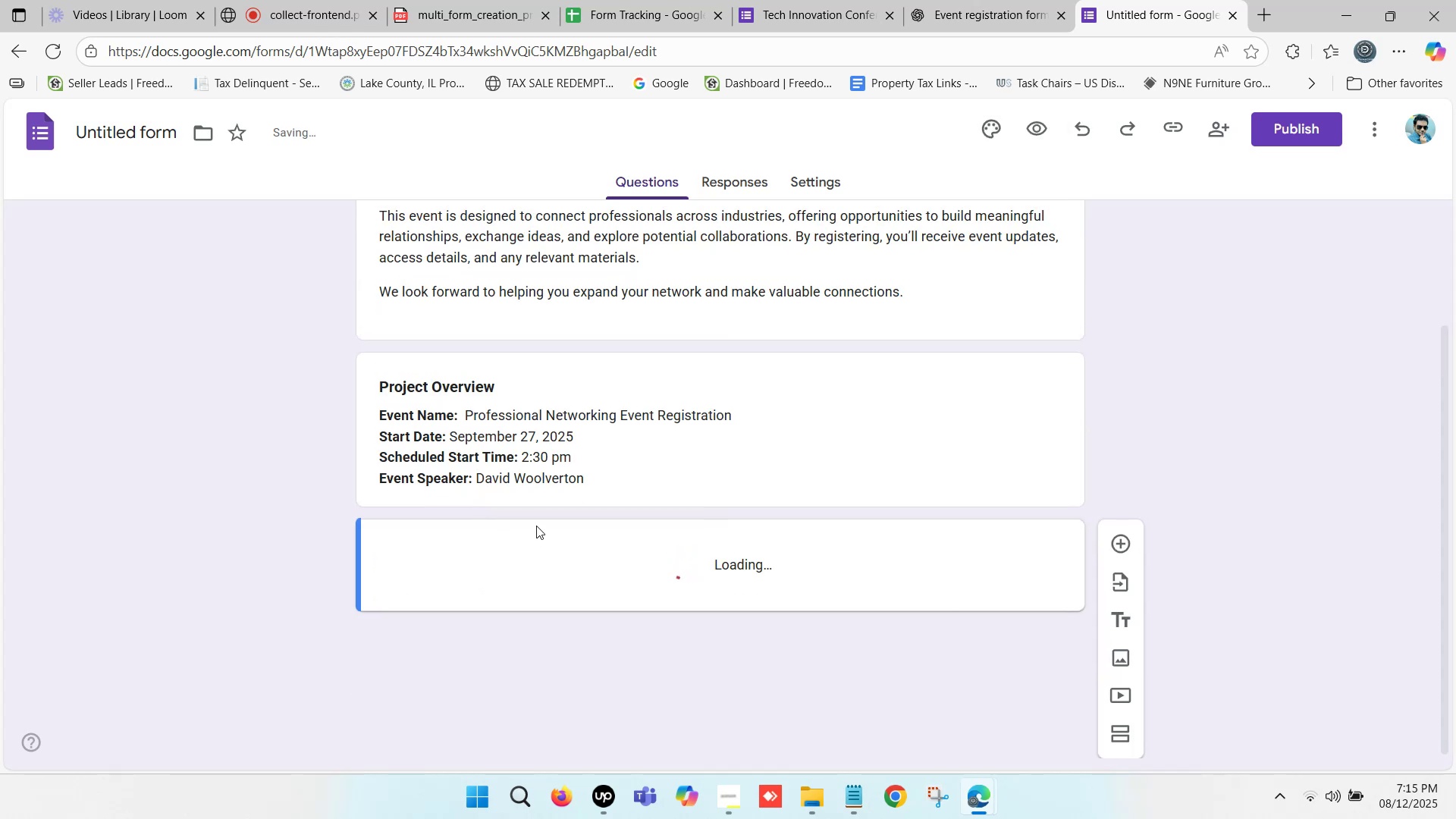 
scroll: coordinate [536, 525], scroll_direction: down, amount: 1.0
 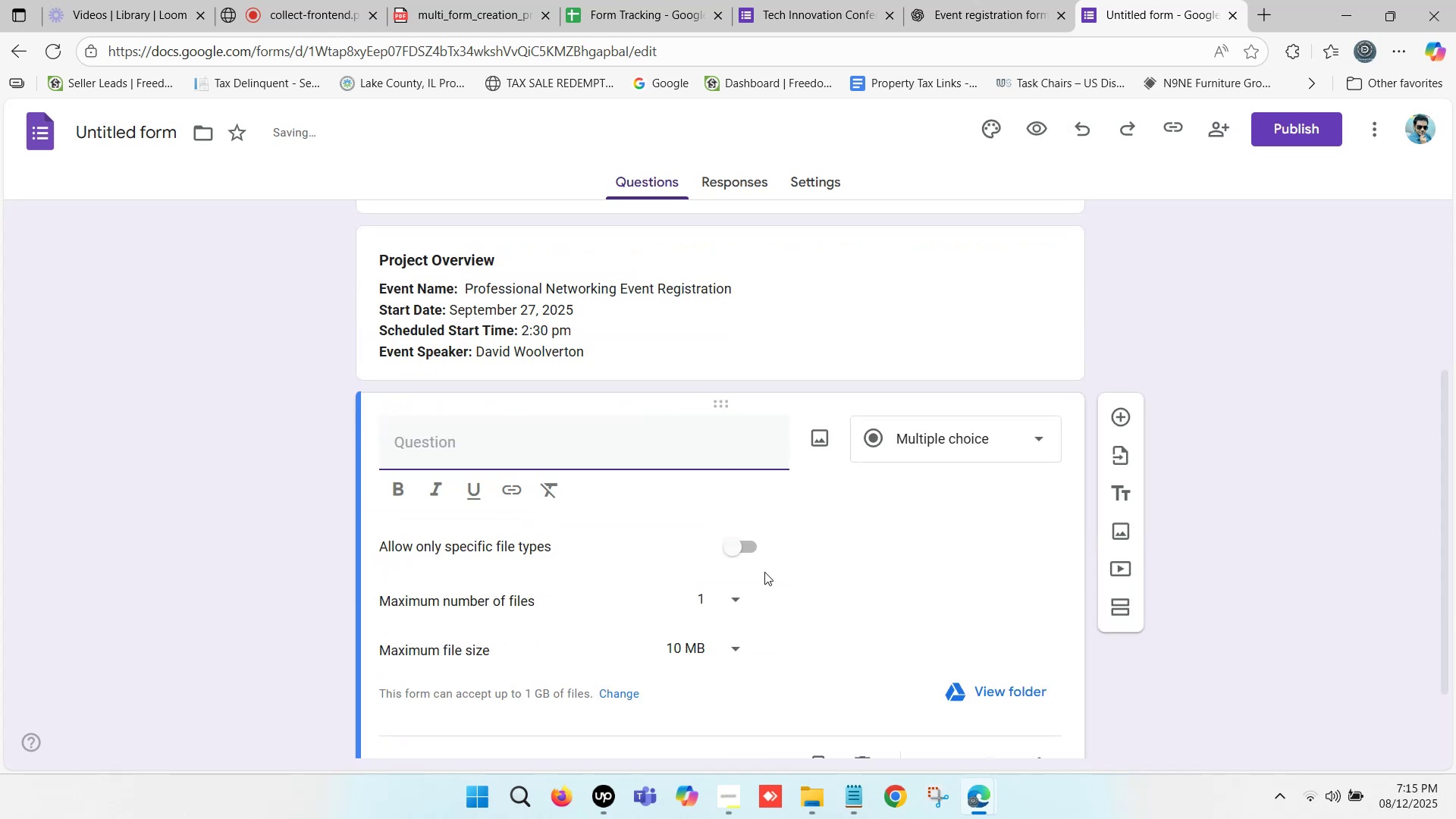 
left_click([736, 542])
 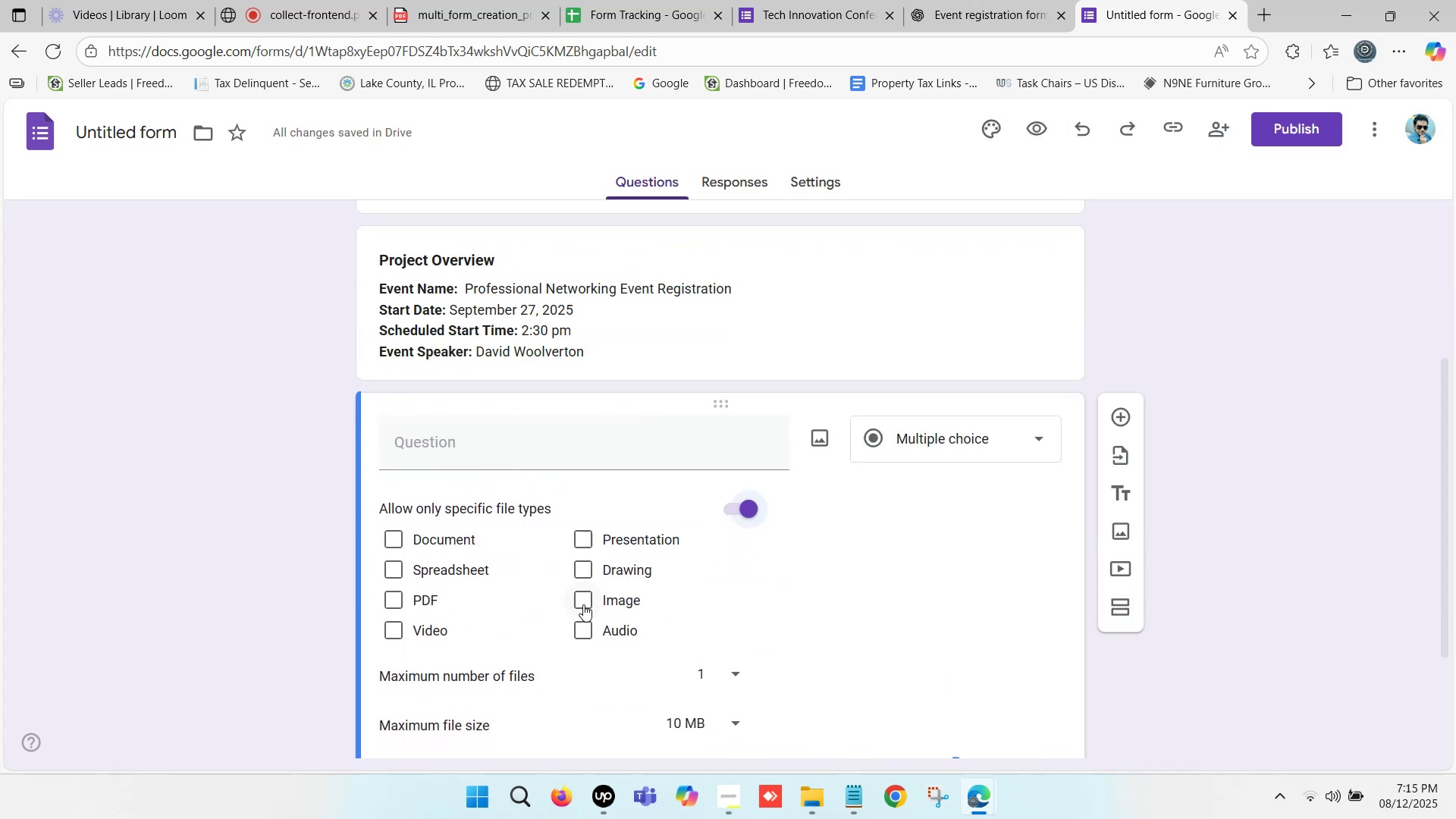 
left_click([582, 602])
 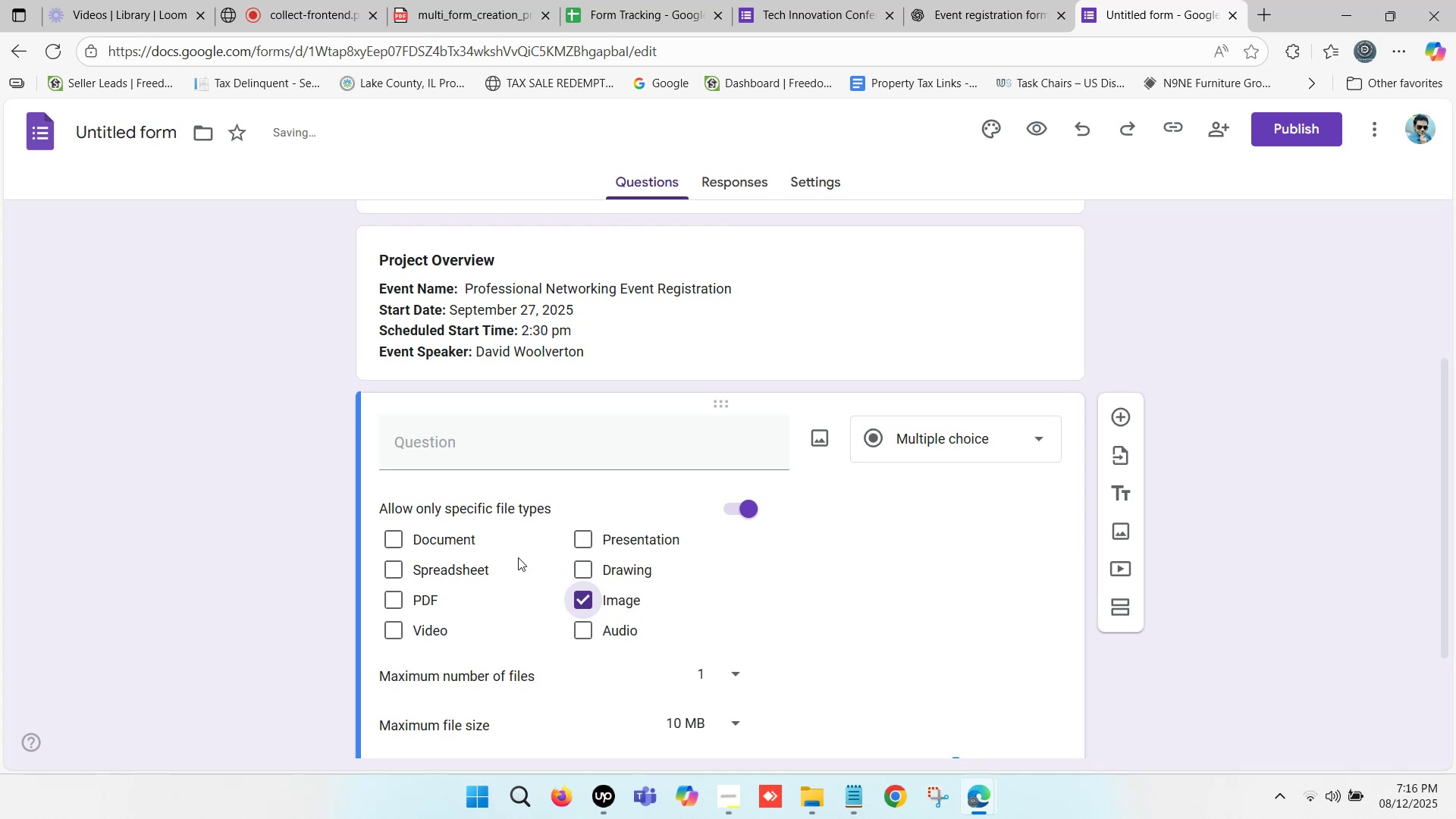 
scroll: coordinate [711, 644], scroll_direction: down, amount: 1.0
 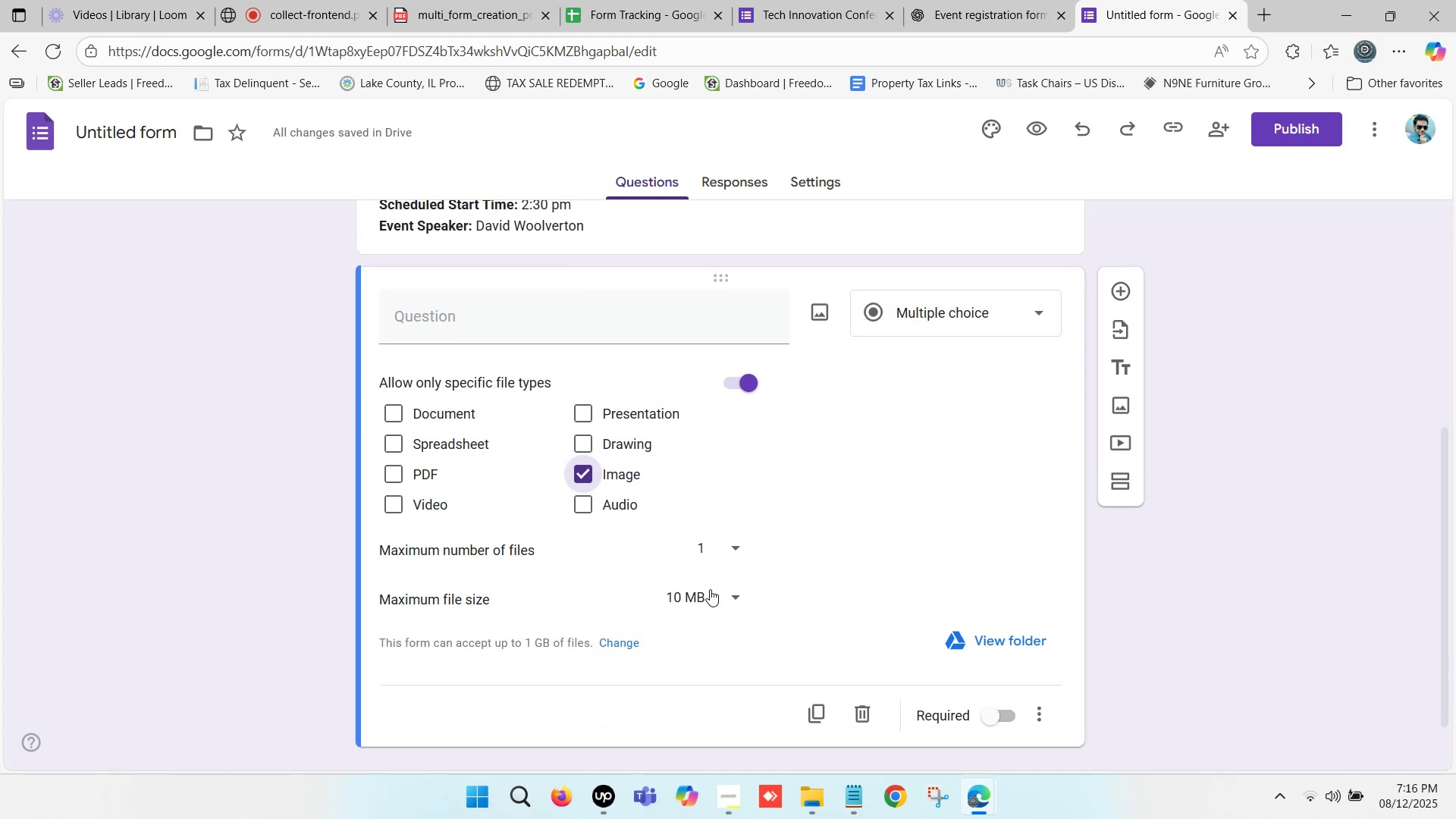 
left_click([710, 589])
 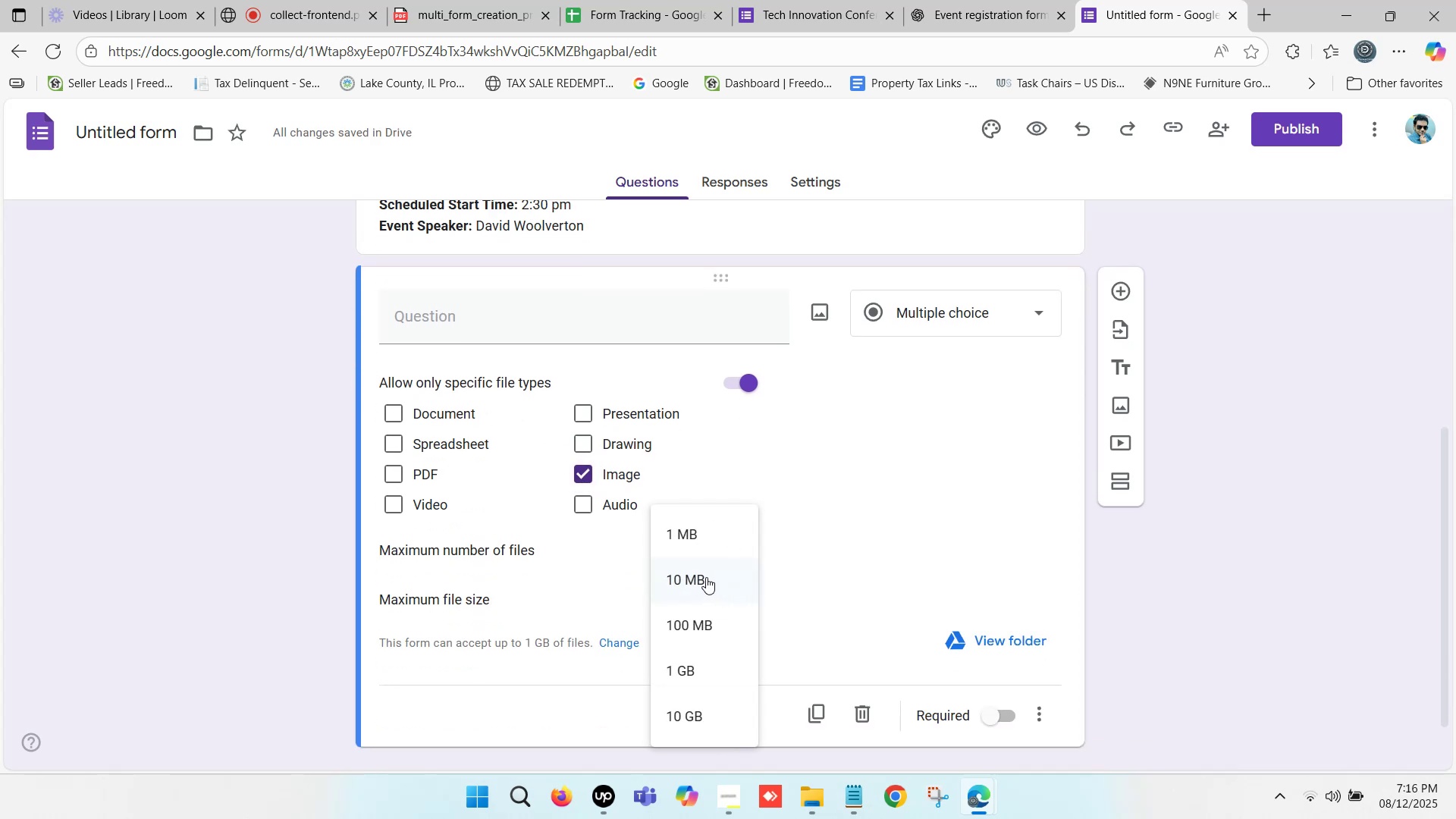 
left_click([706, 577])
 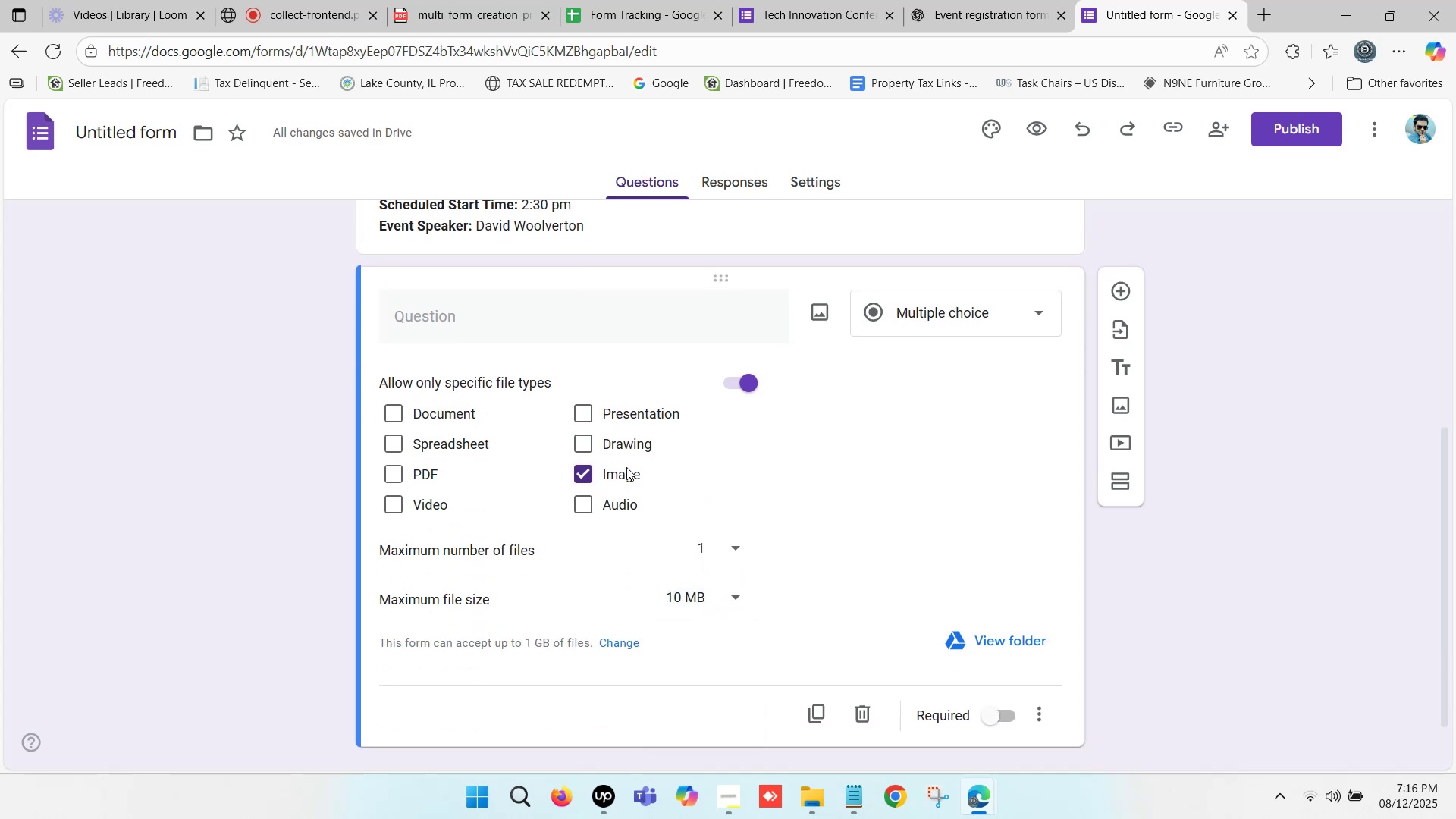 
left_click([457, 319])
 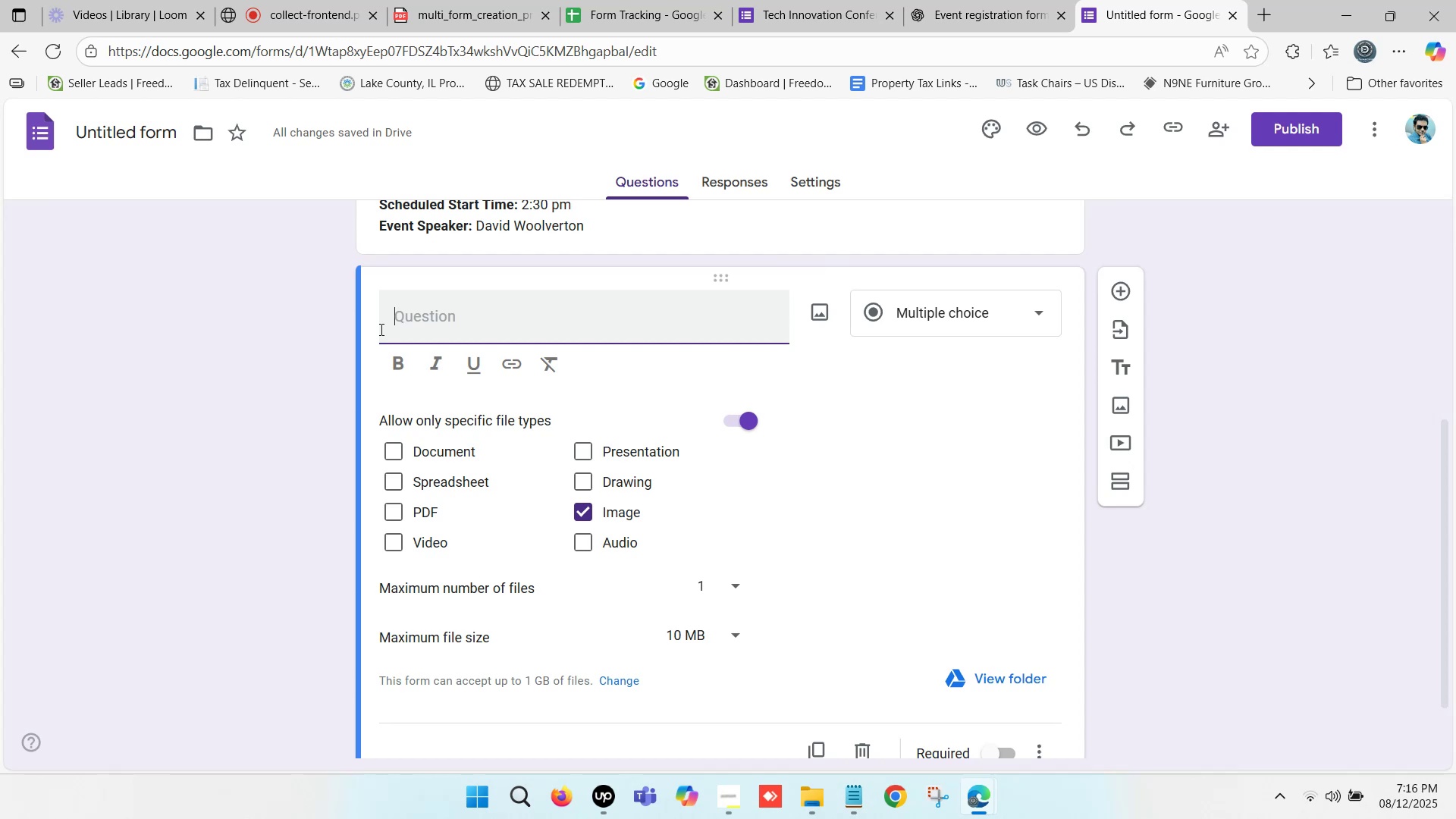 
wait(13.6)
 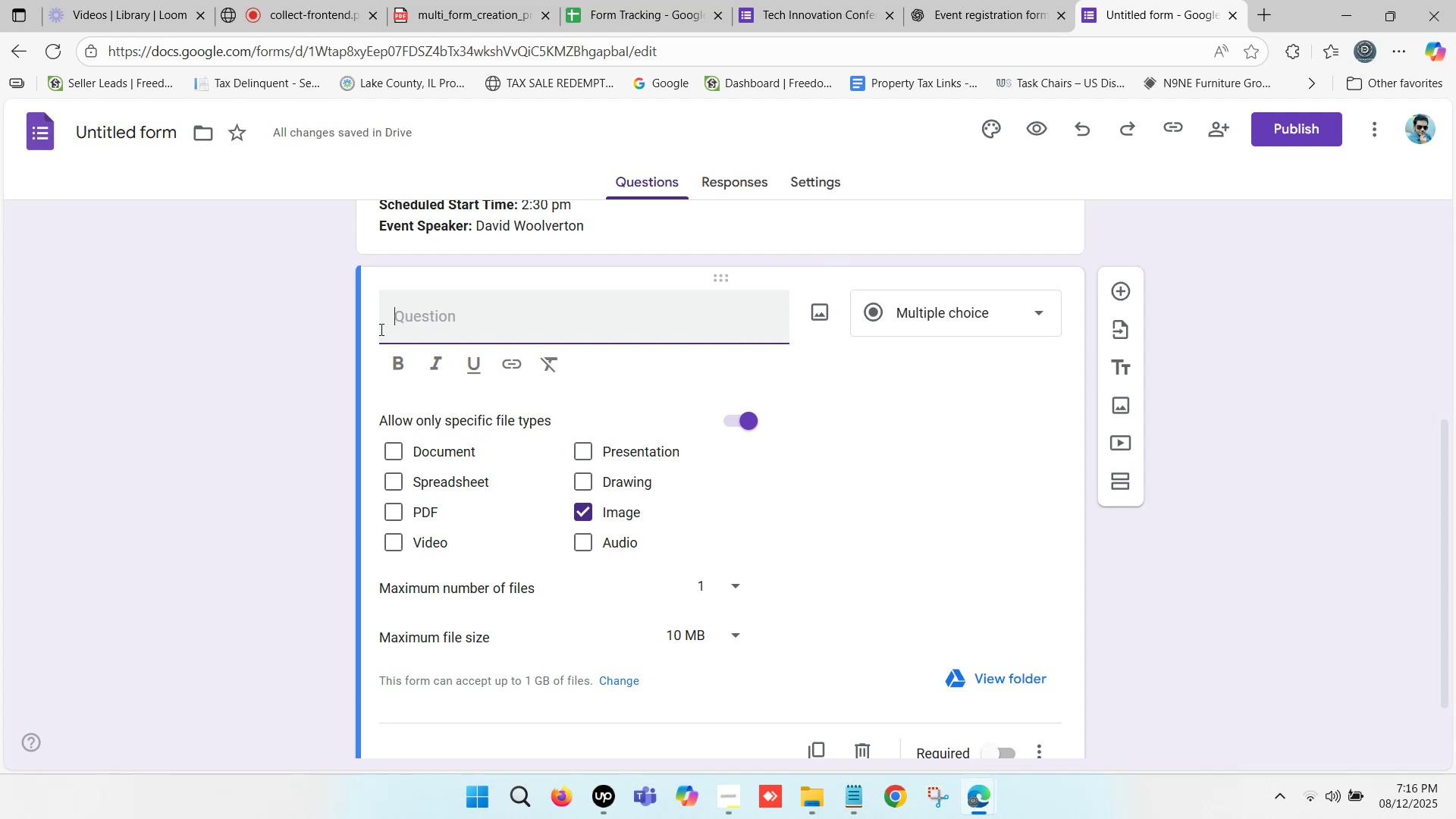 
hold_key(key=ShiftLeft, duration=1.5)
 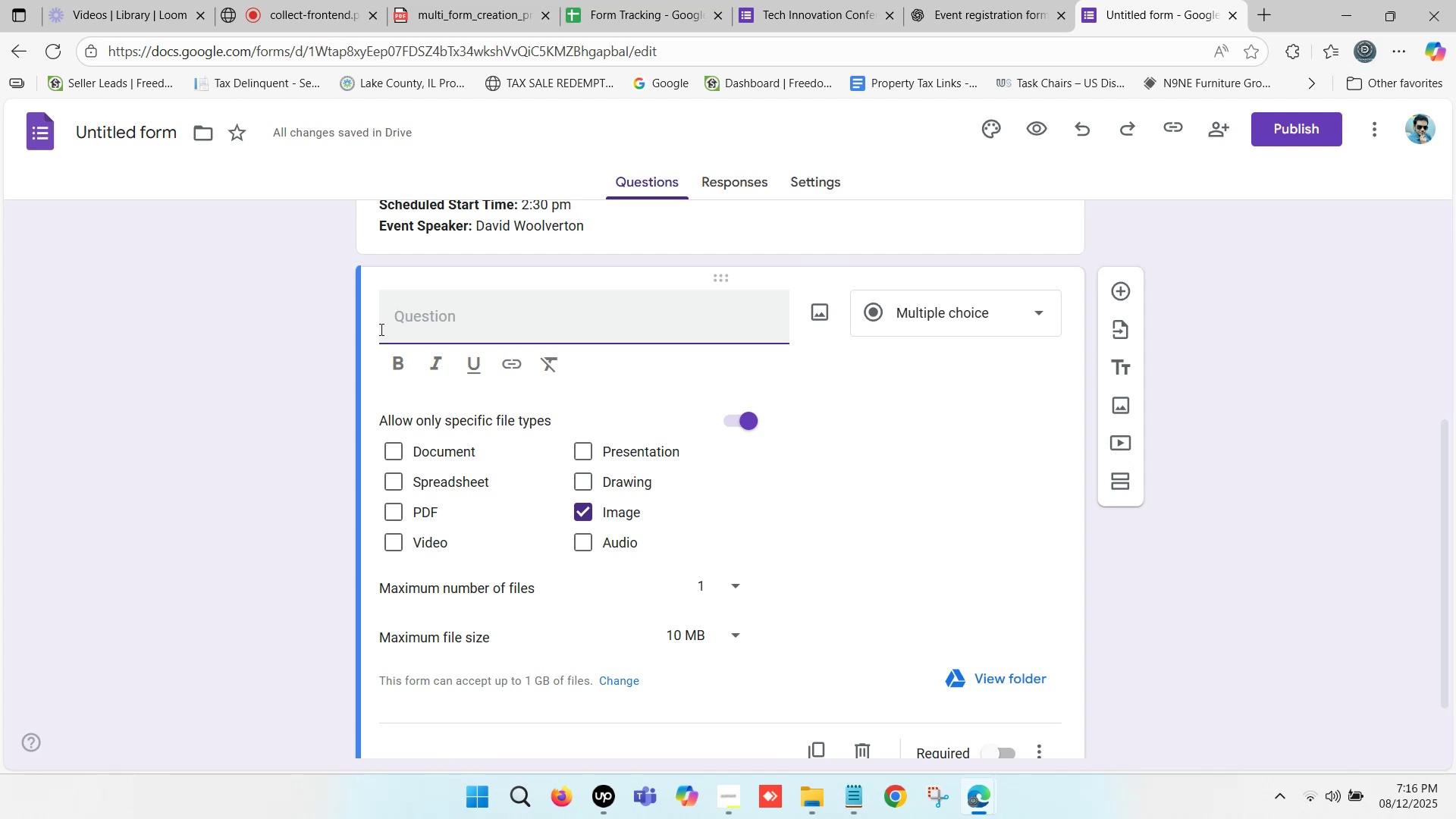 
type(Profi)
key(Backspace)
key(Backspace)
key(Backspace)
key(Backspace)
key(Backspace)
 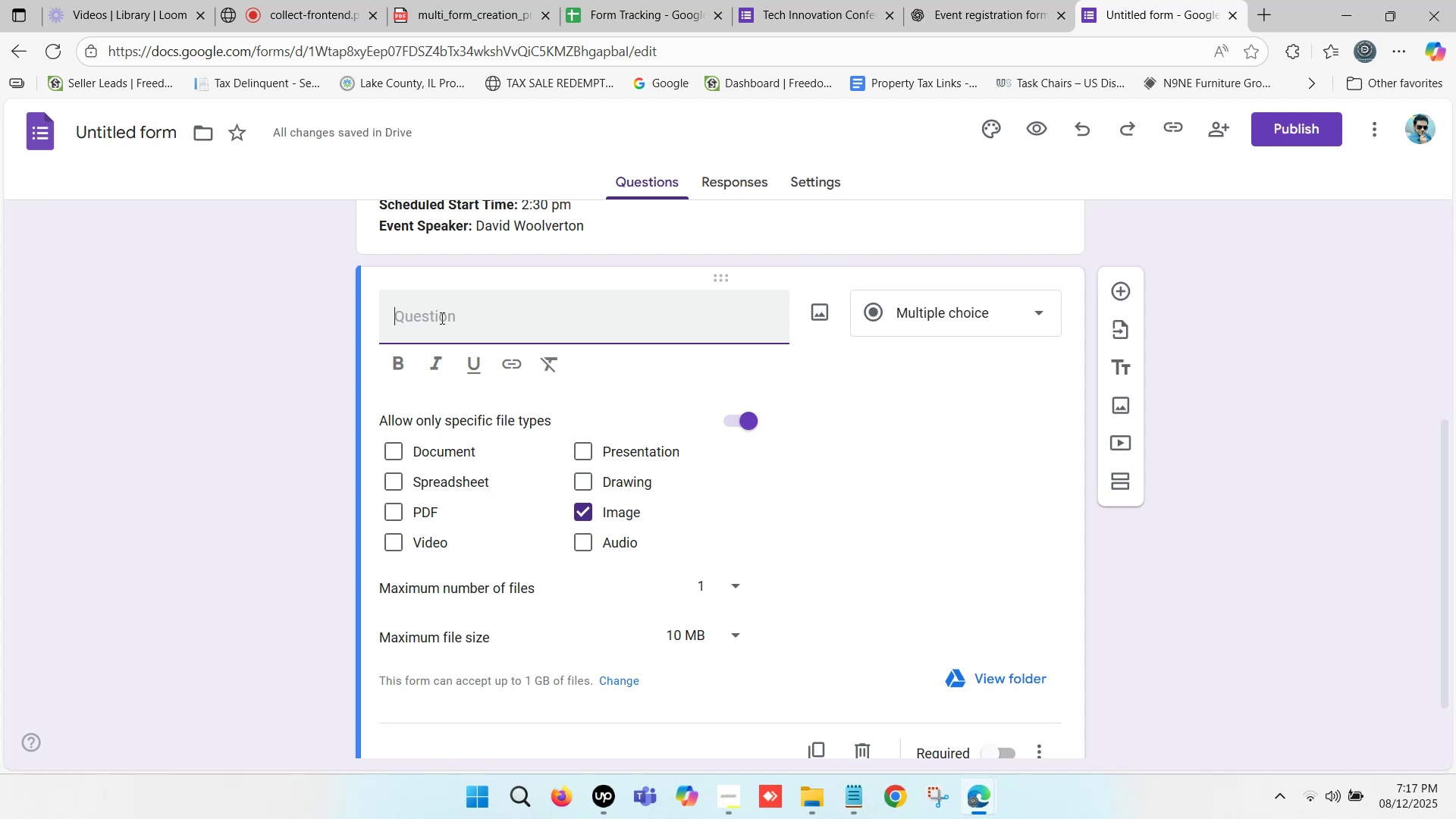 
wait(40.42)
 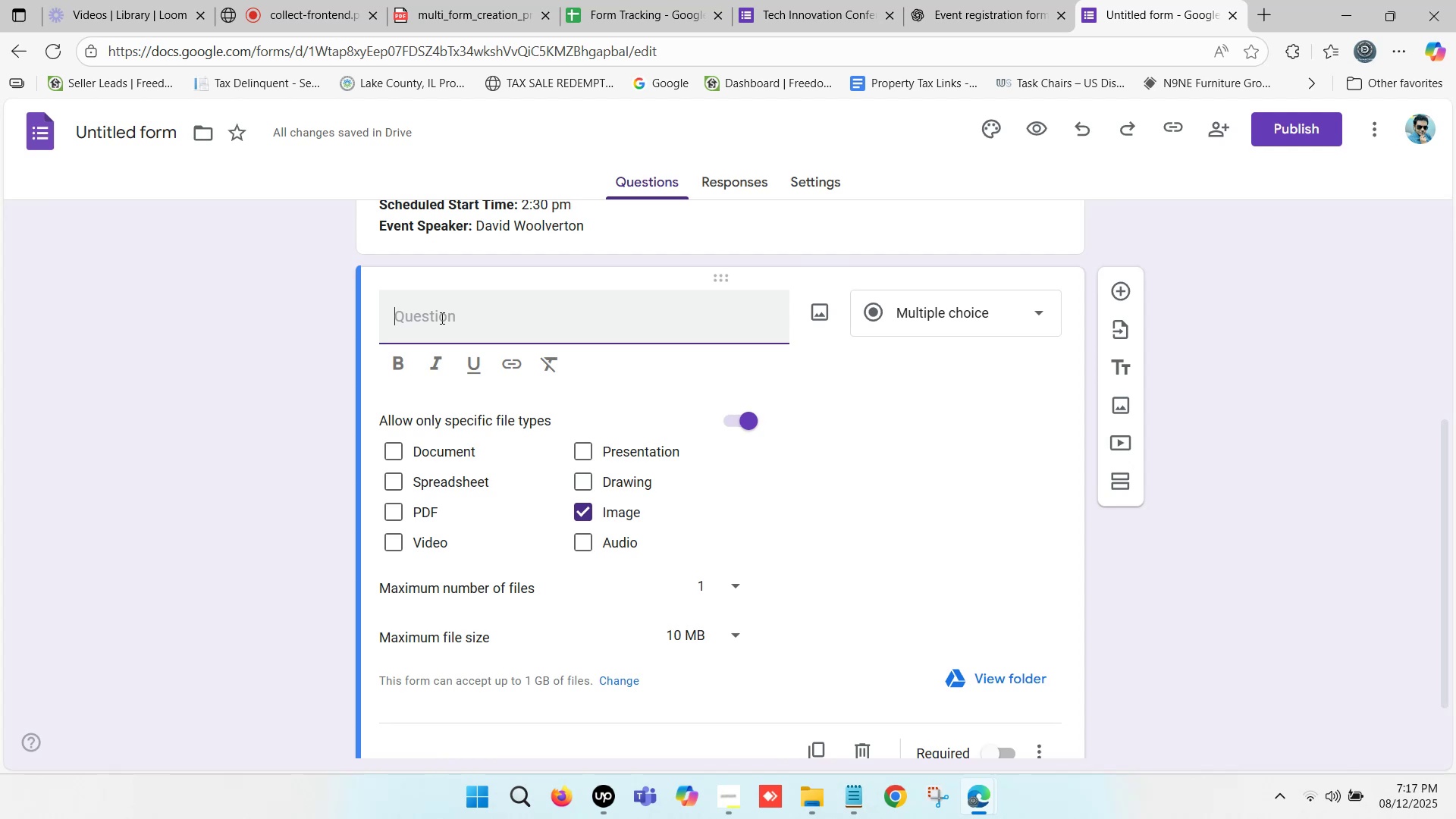 
left_click([467, 325])
 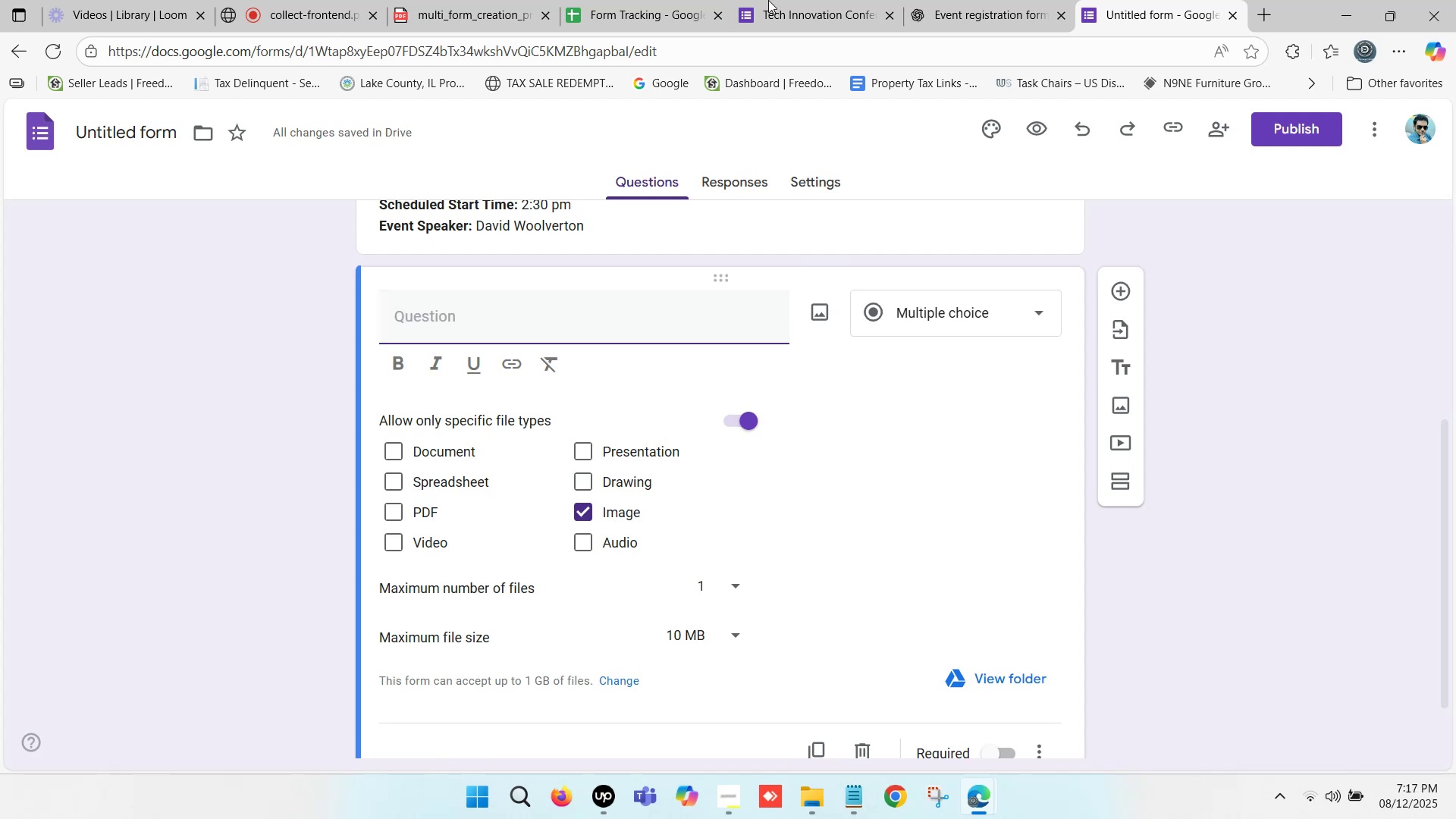 
left_click([779, 0])
 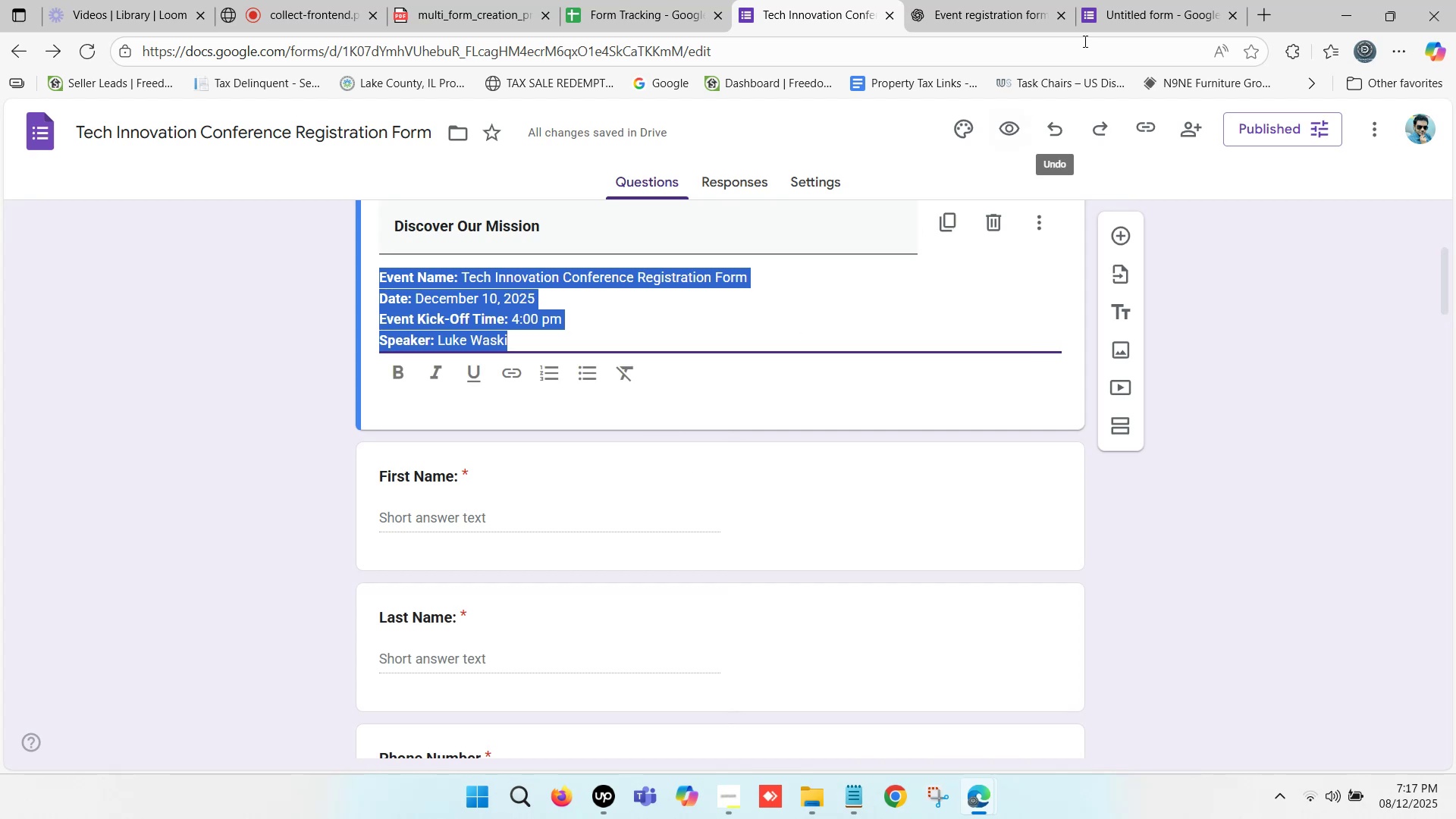 
left_click([1162, 0])
 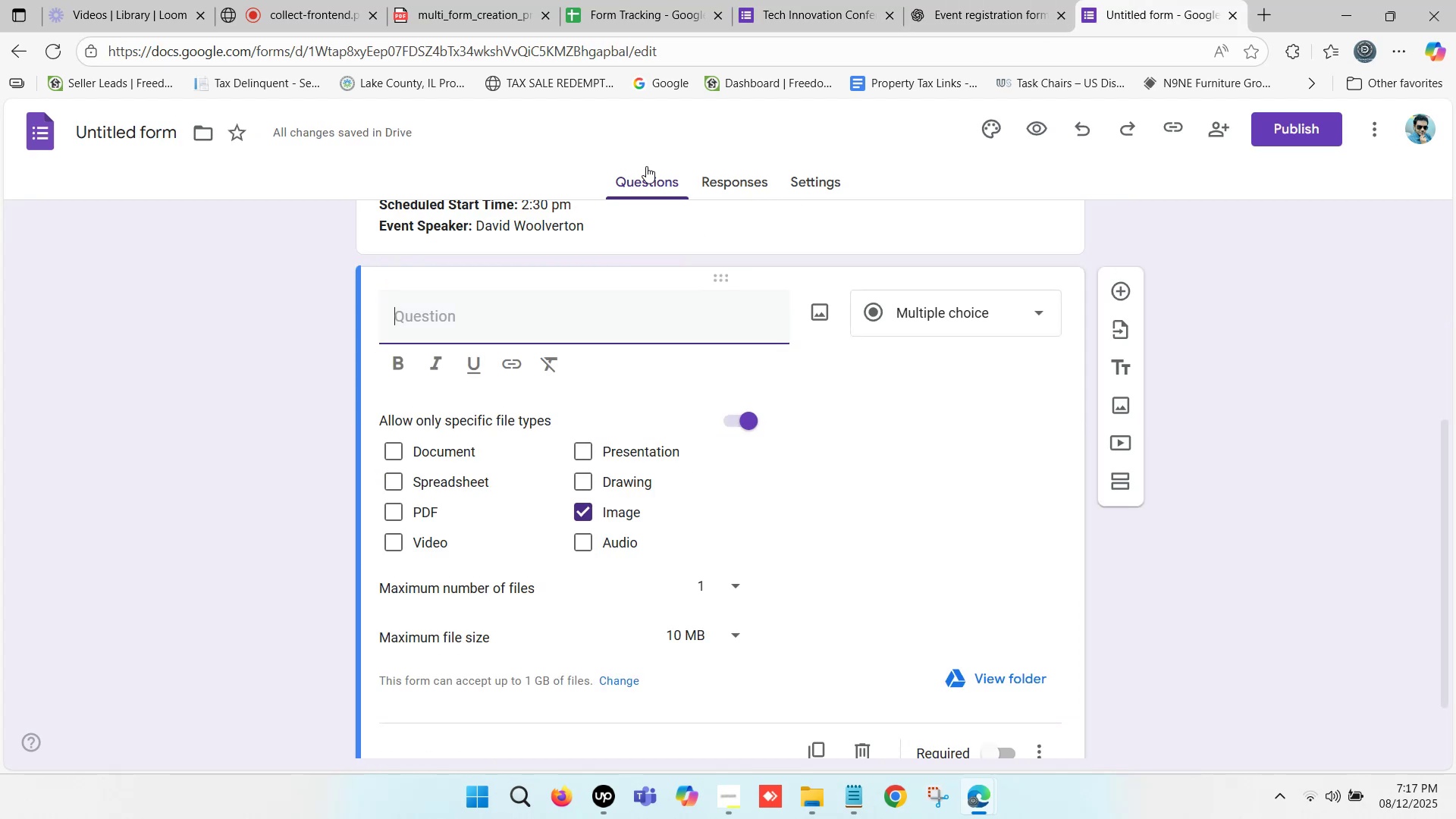 
left_click([490, 327])
 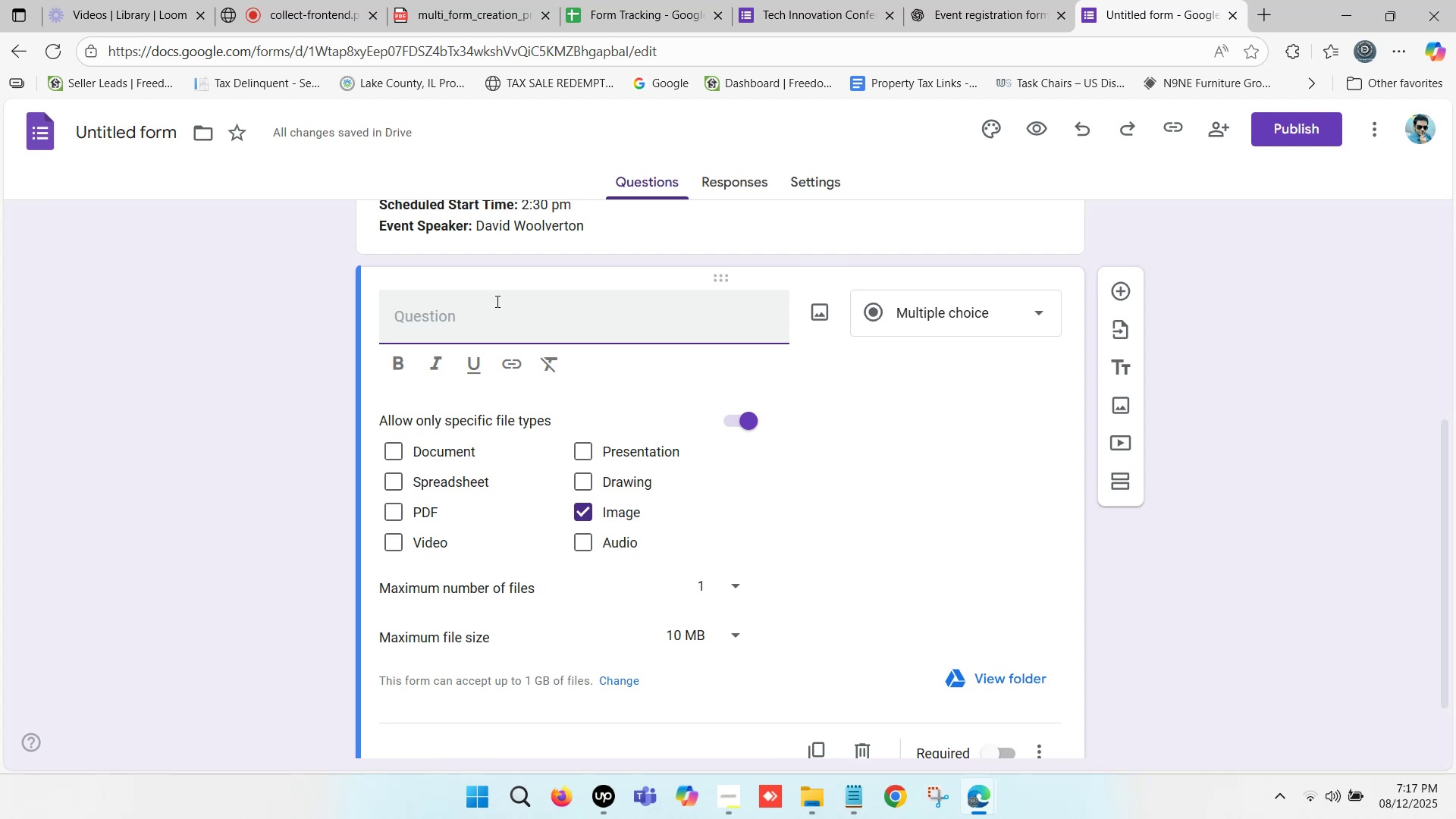 
wait(39.58)
 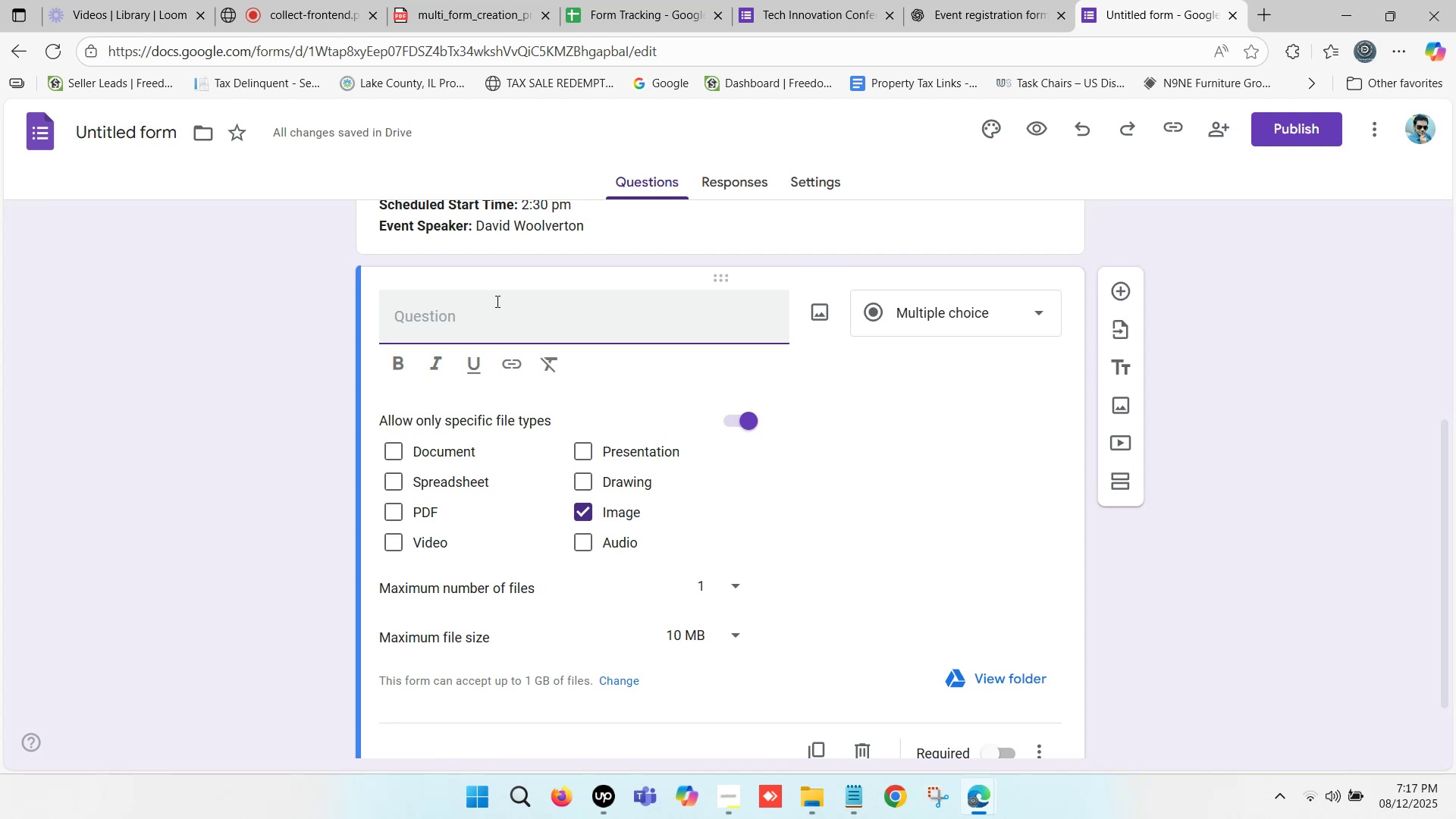 
left_click([468, 321])
 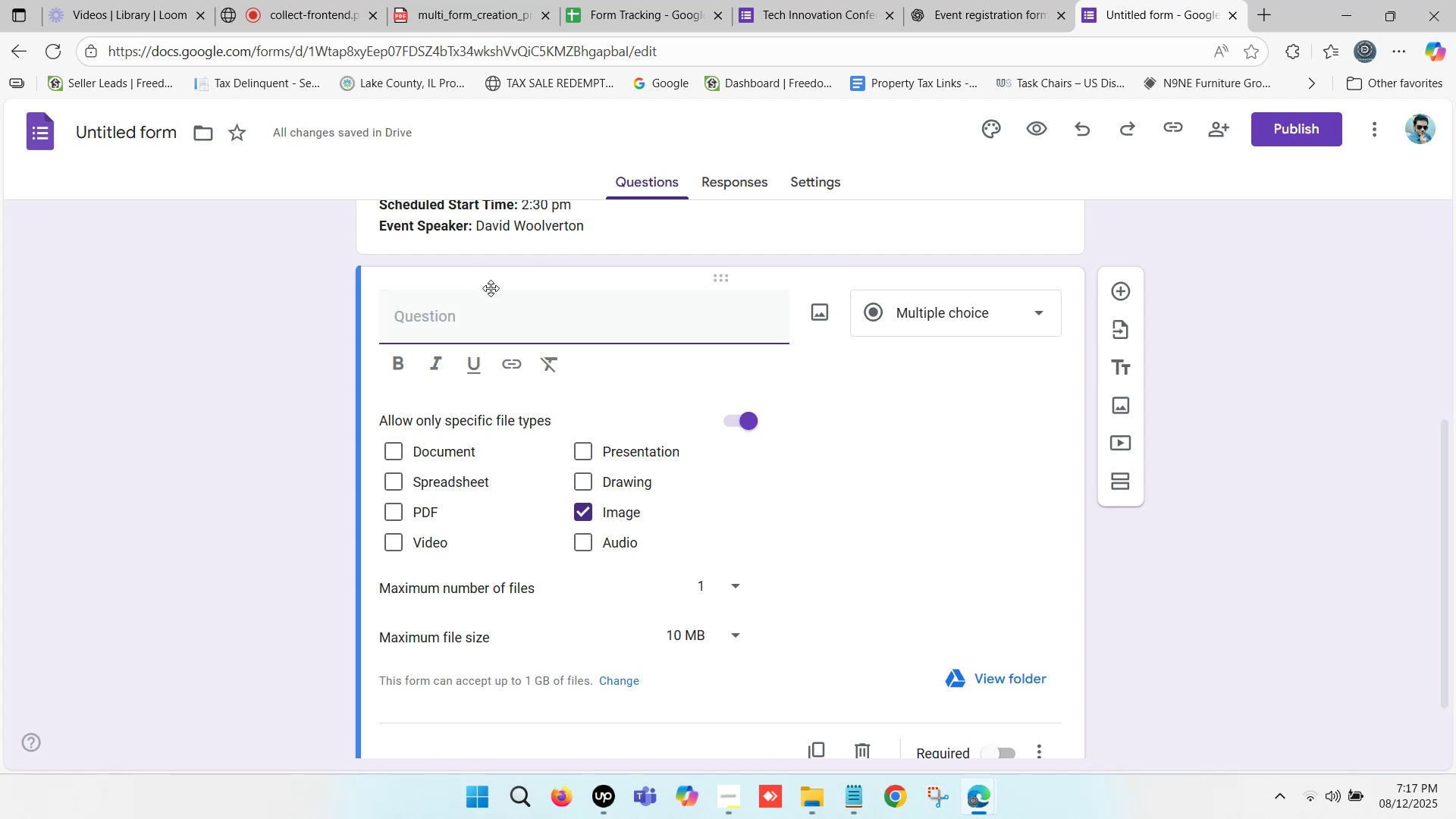 
type(Photos)
 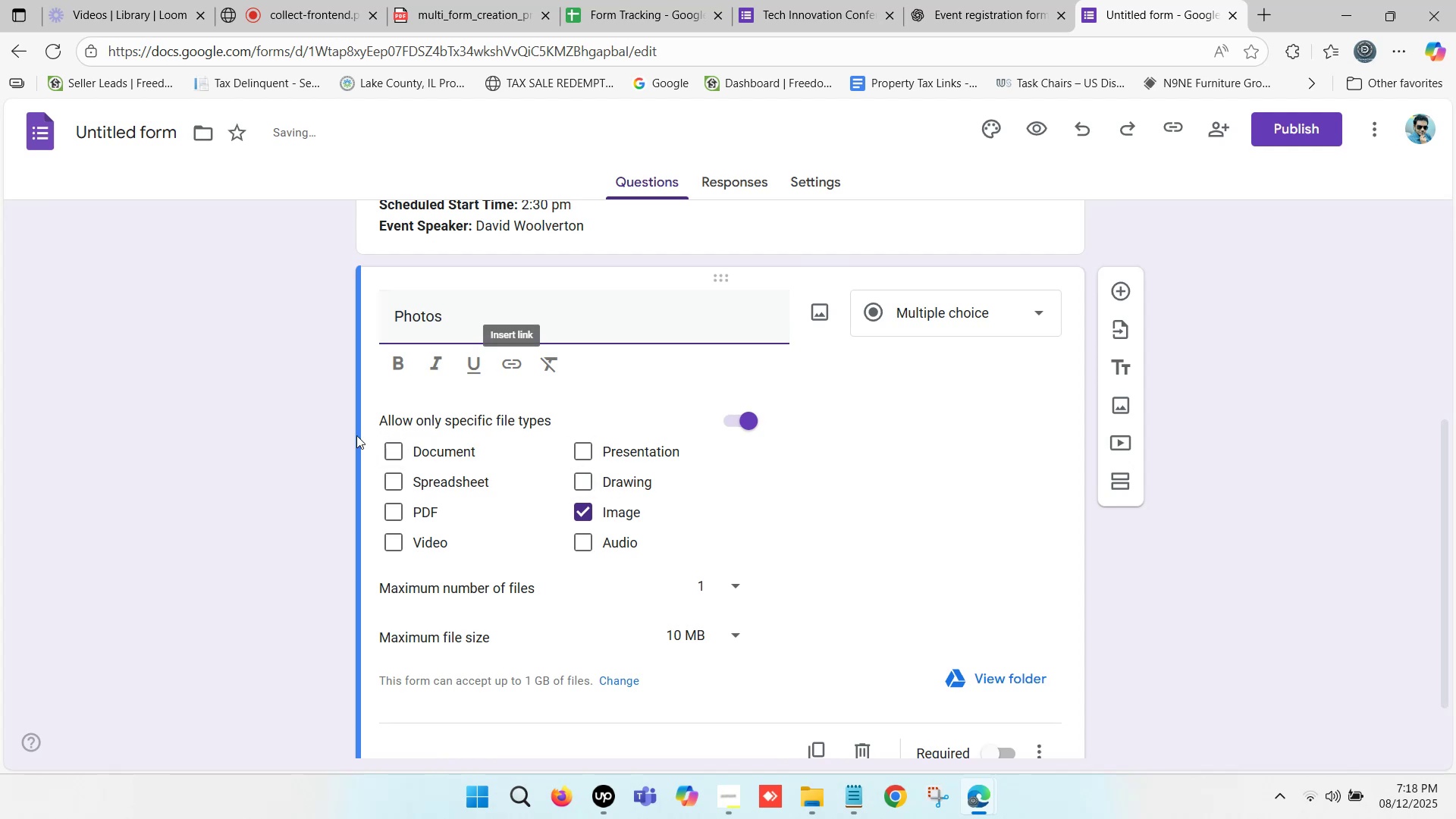 
left_click([923, 313])
 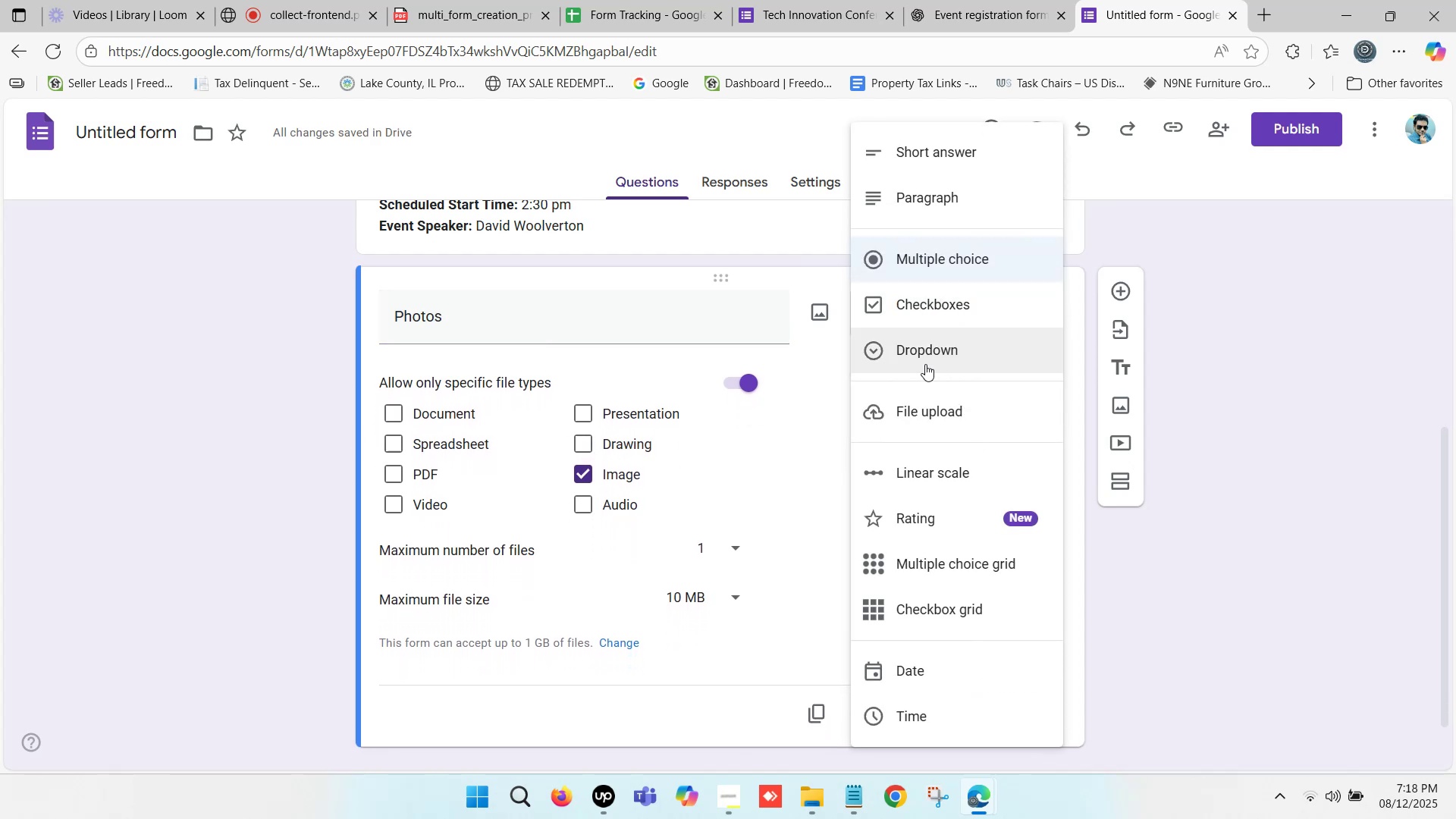 
left_click([285, 434])
 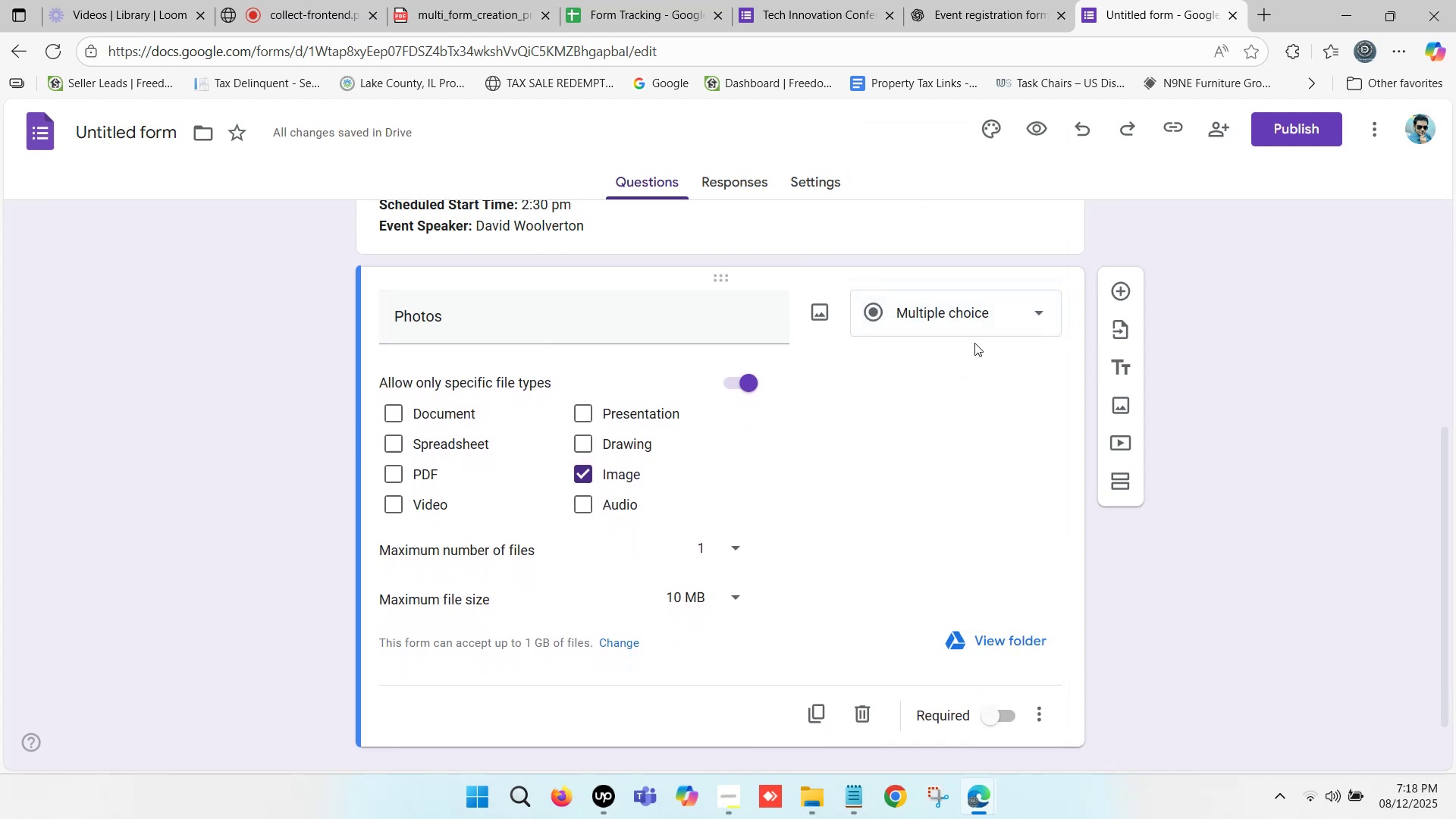 
left_click([946, 318])
 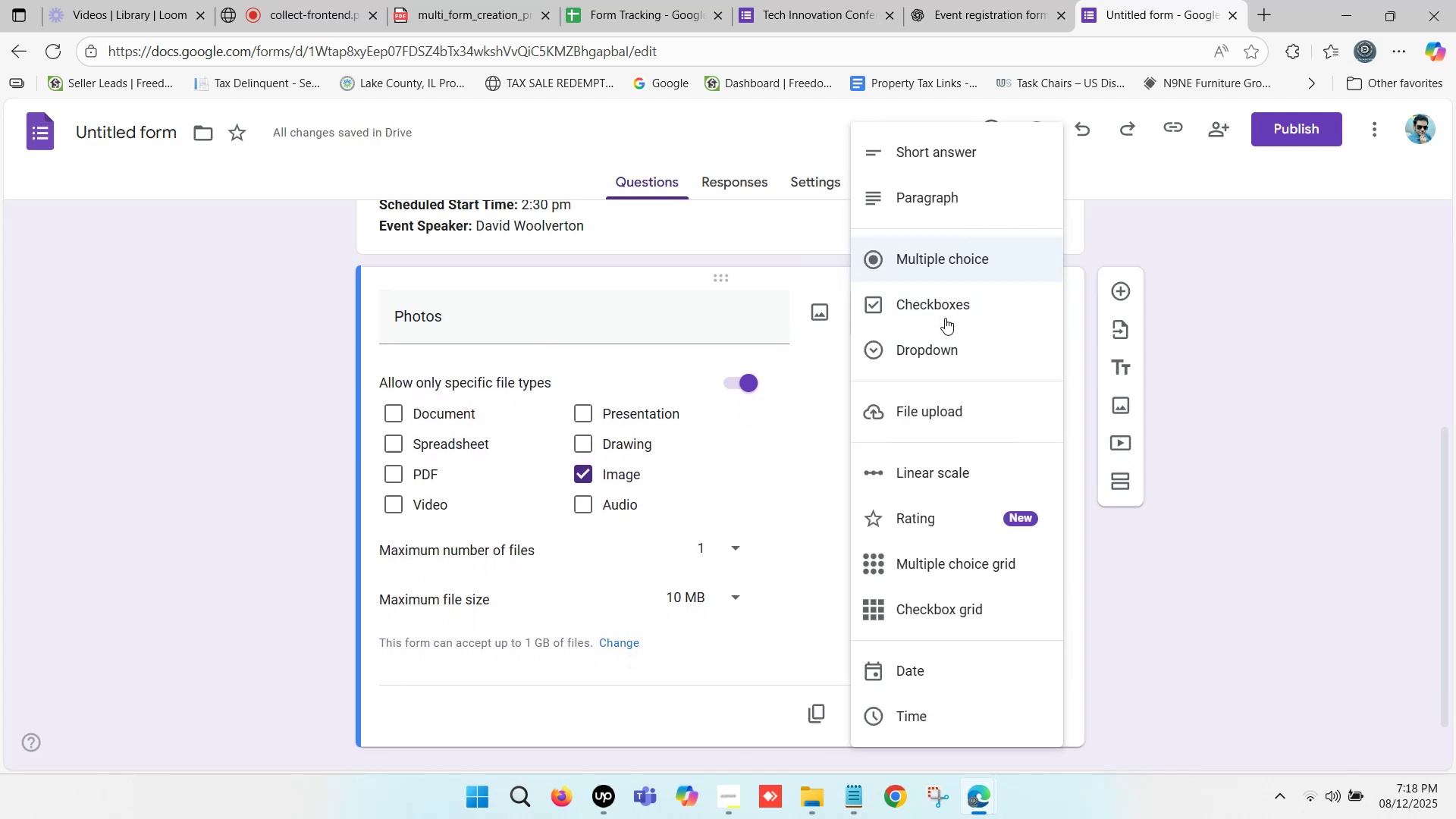 
scroll: coordinate [935, 337], scroll_direction: down, amount: 3.0
 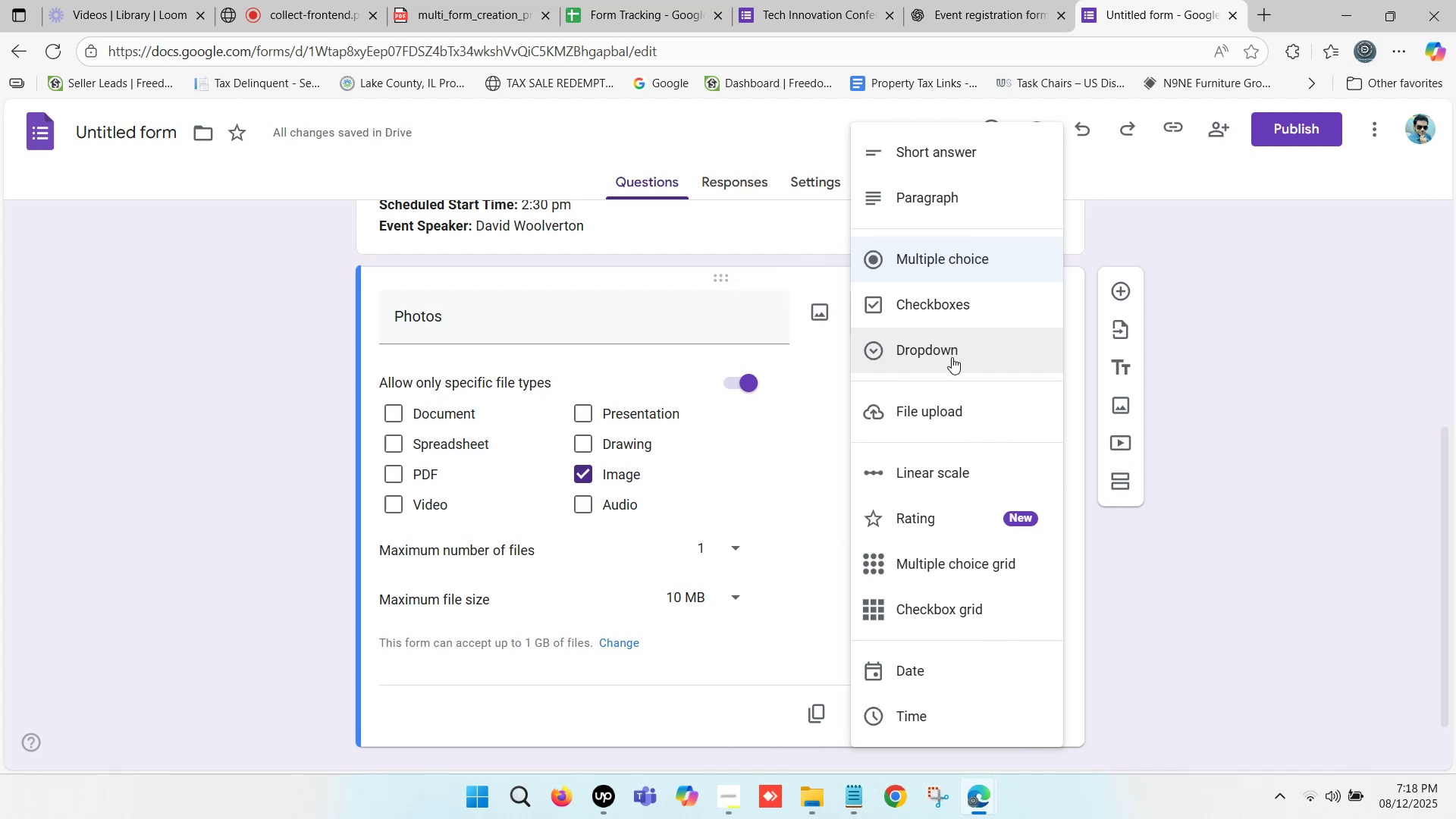 
scroll: coordinate [951, 356], scroll_direction: up, amount: 3.0
 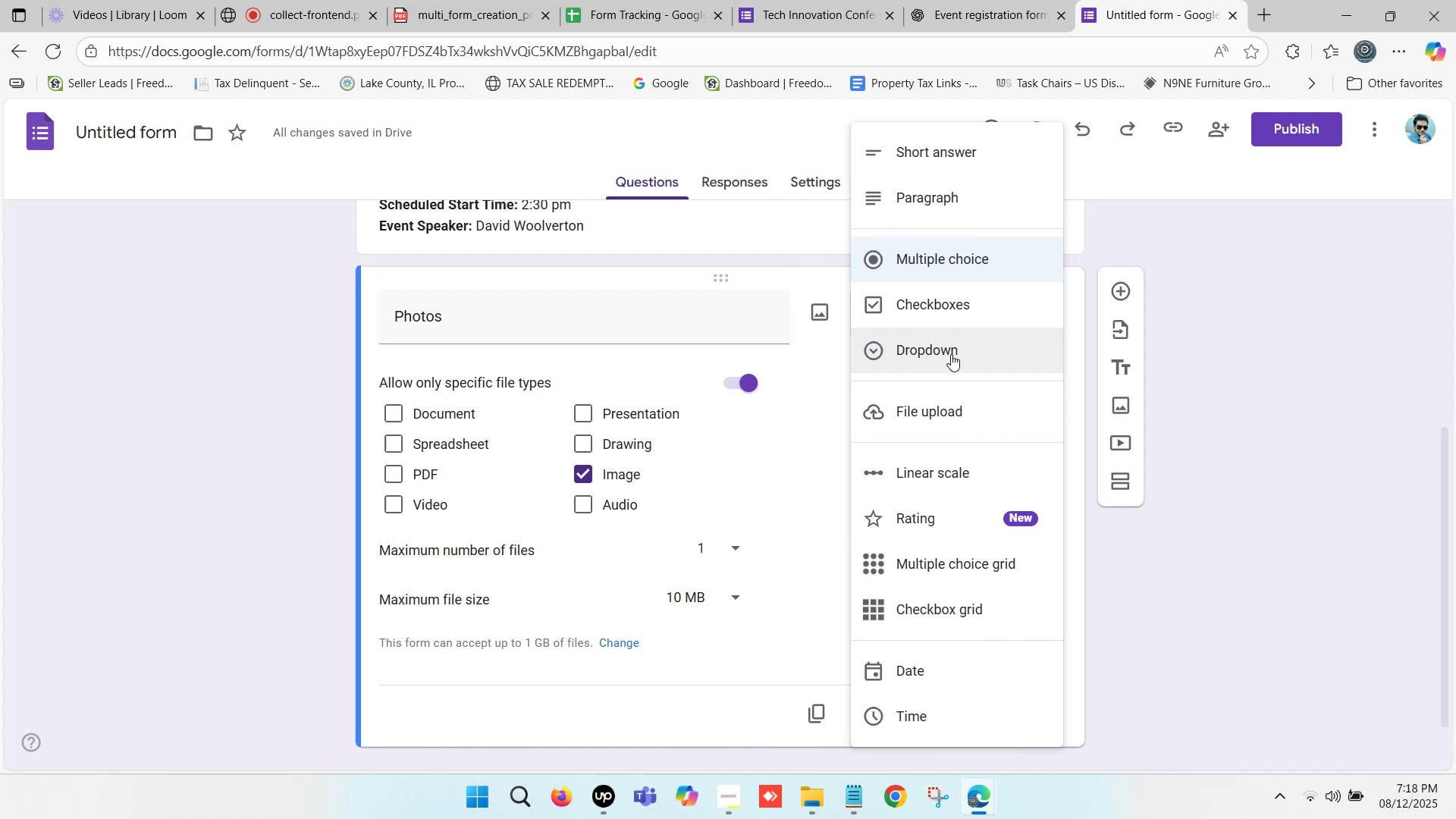 
scroll: coordinate [959, 369], scroll_direction: down, amount: 7.0
 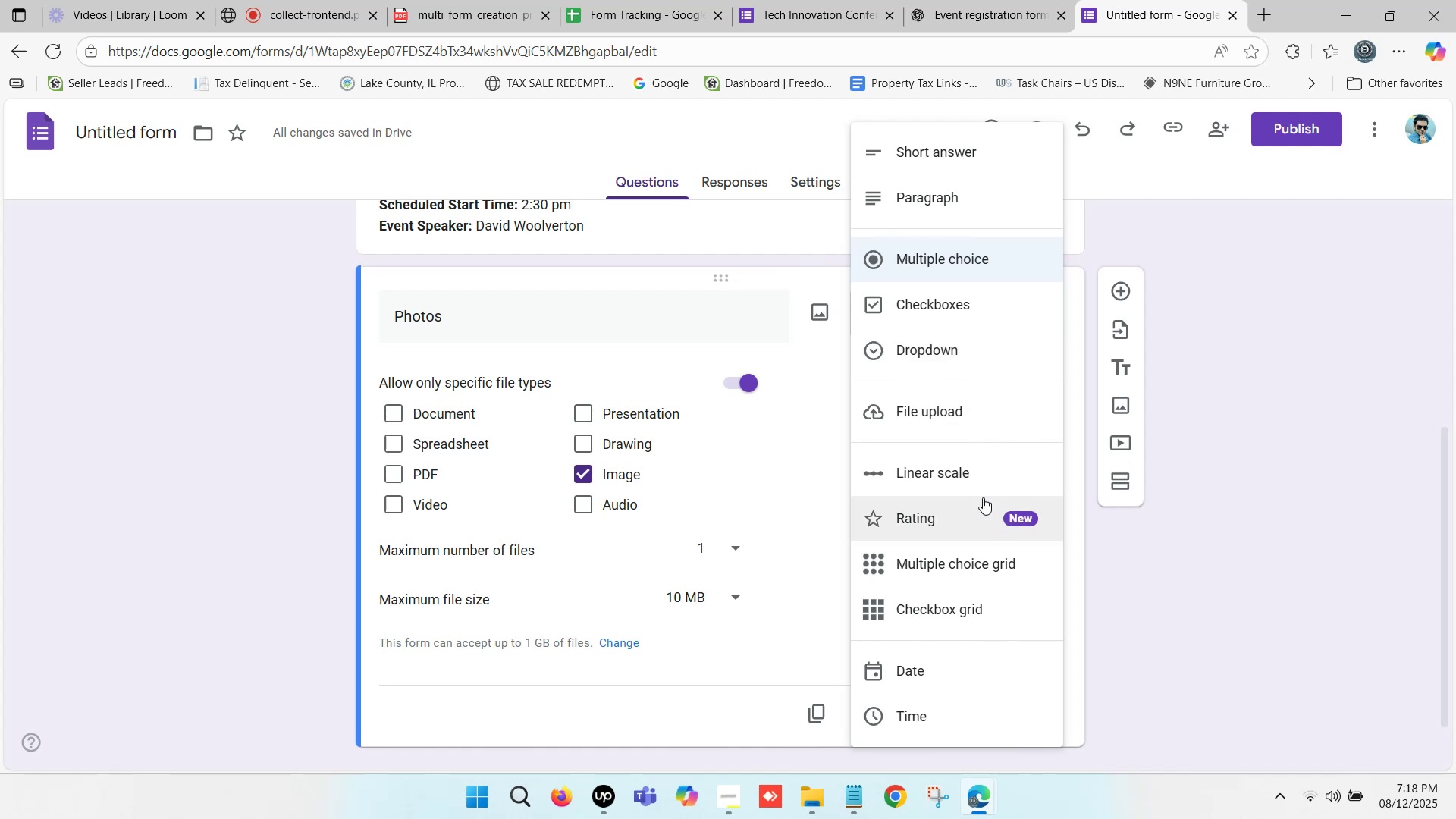 
left_click([932, 414])
 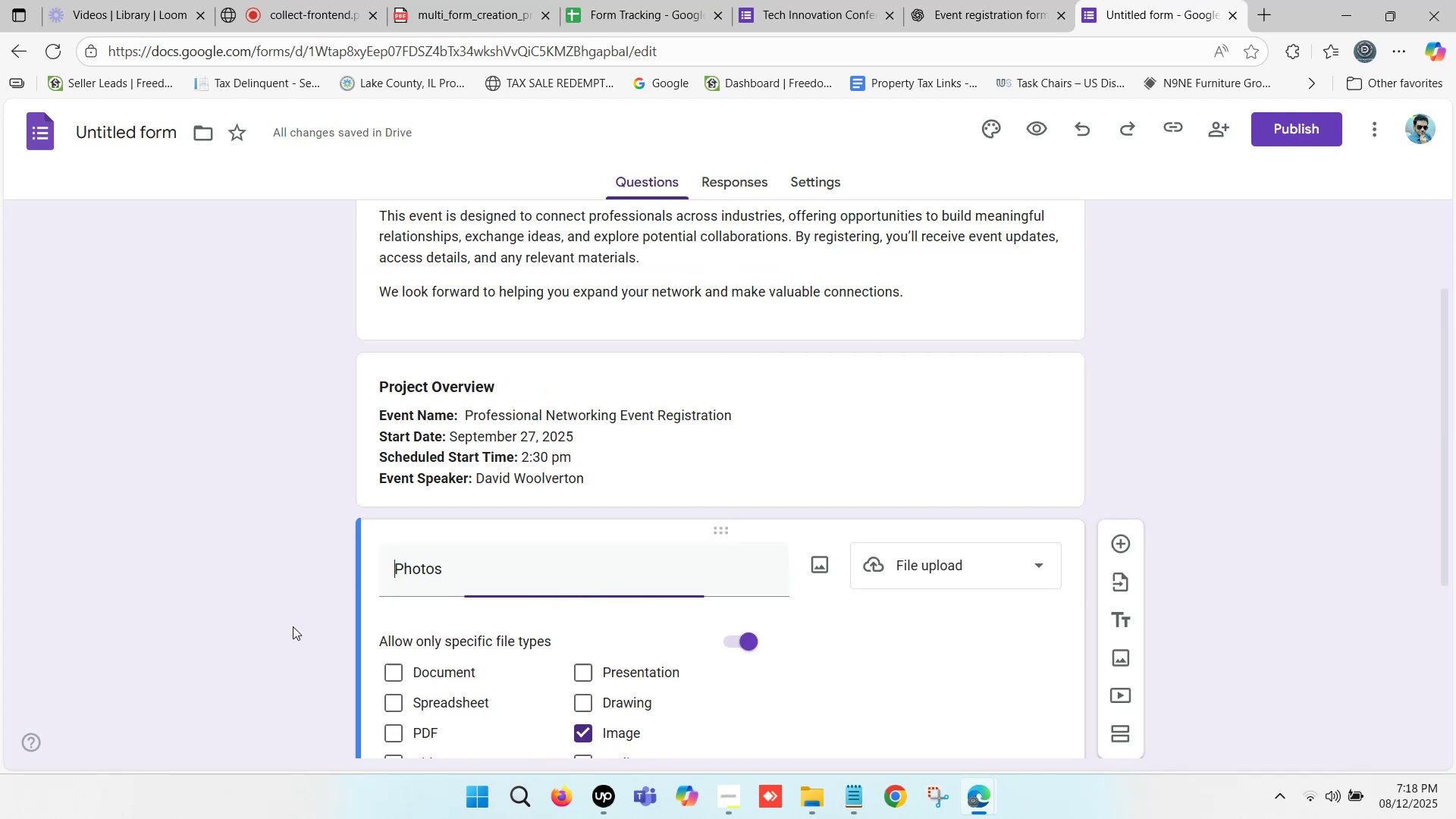 
scroll: coordinate [262, 617], scroll_direction: down, amount: 3.0
 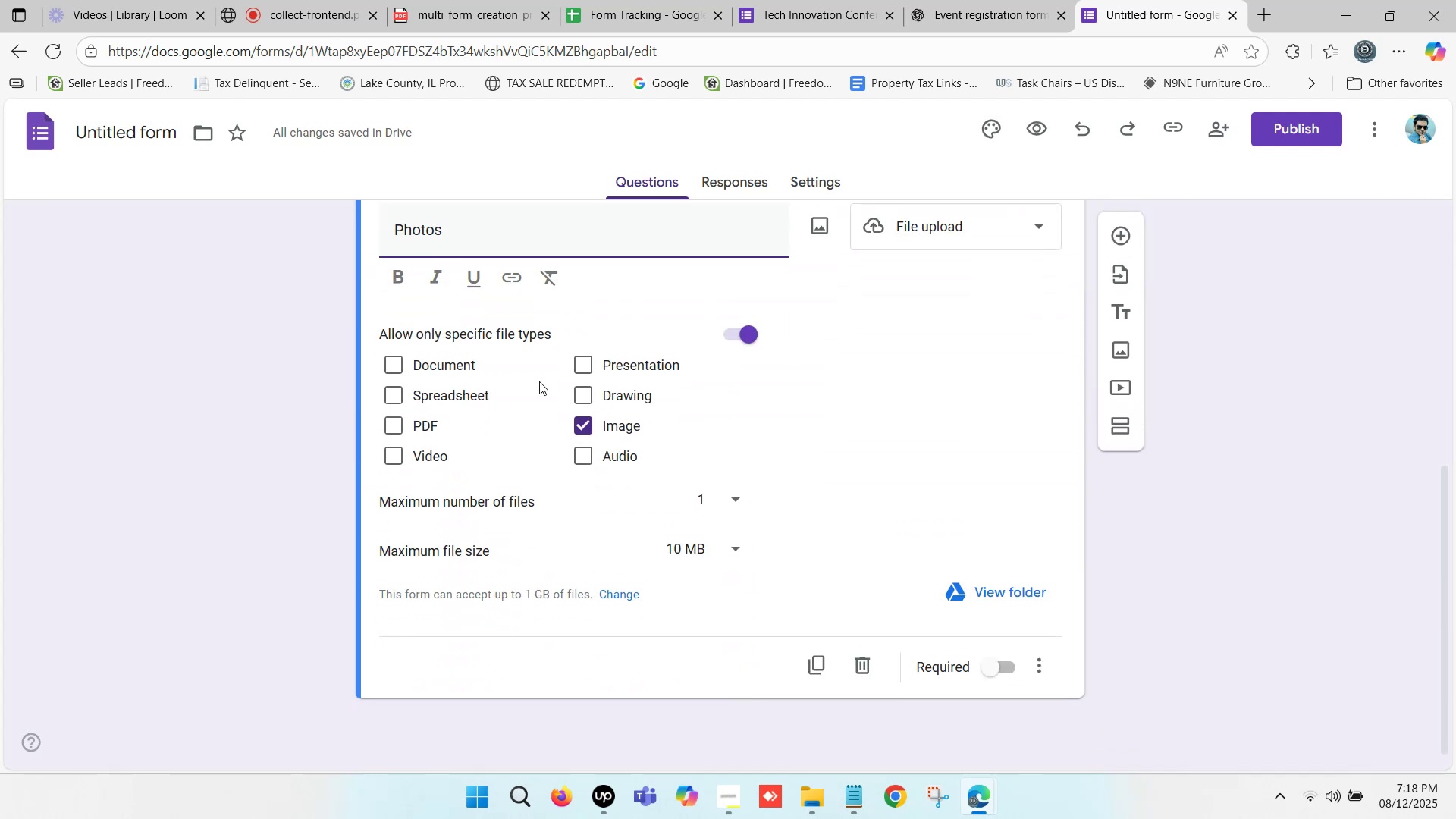 
left_click([313, 468])
 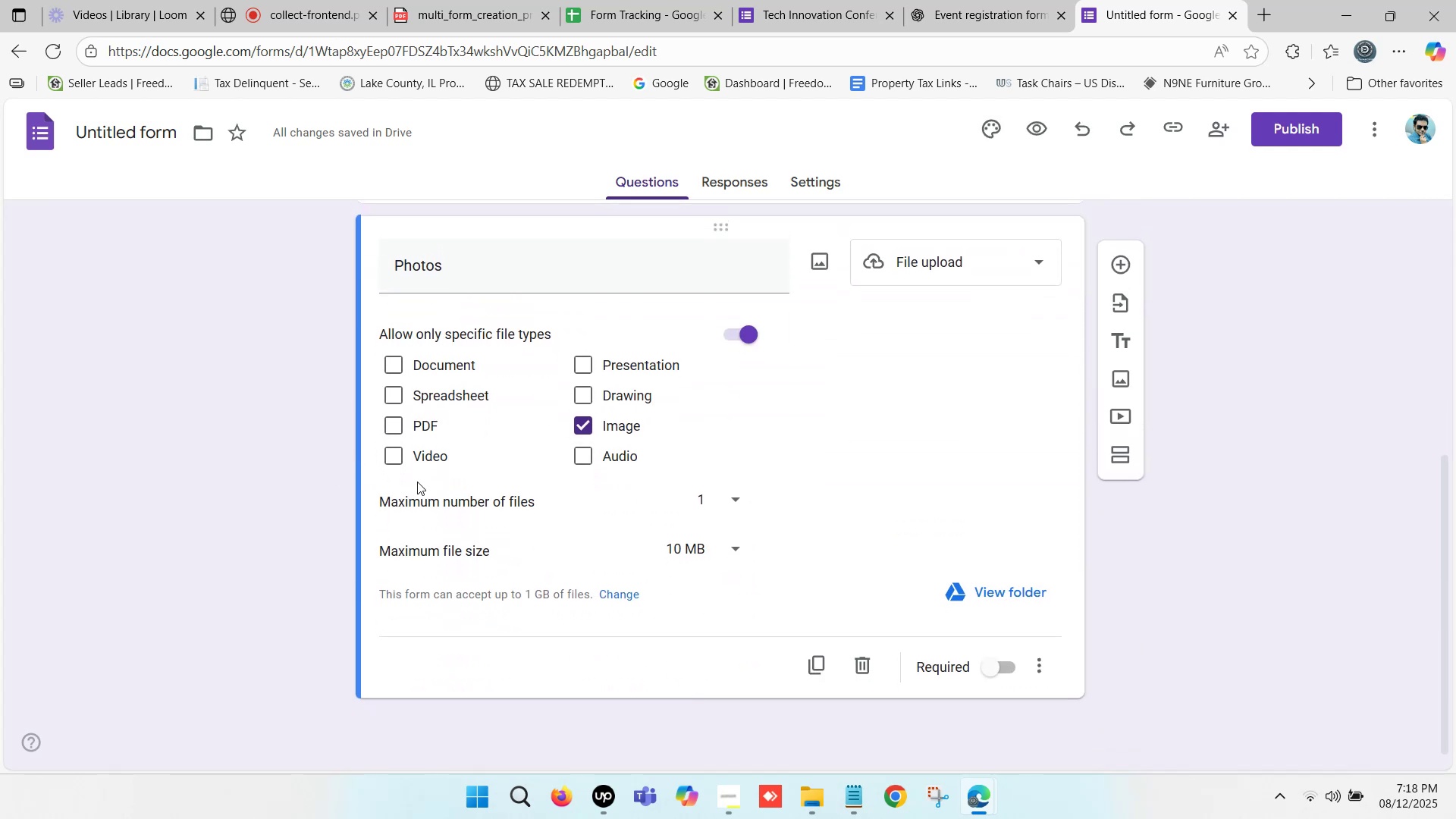 
scroll: coordinate [843, 513], scroll_direction: down, amount: 5.0
 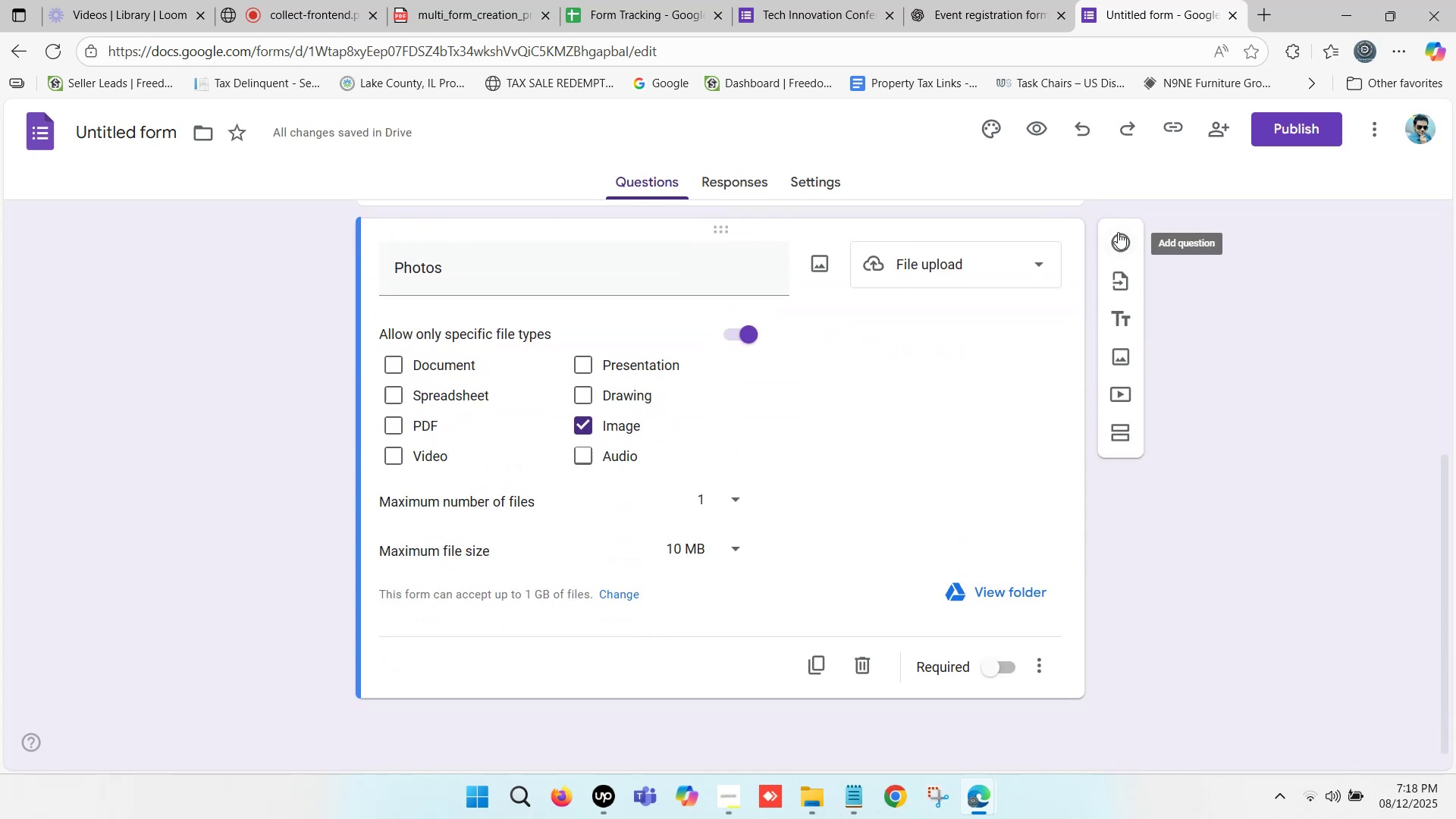 
left_click([1118, 232])
 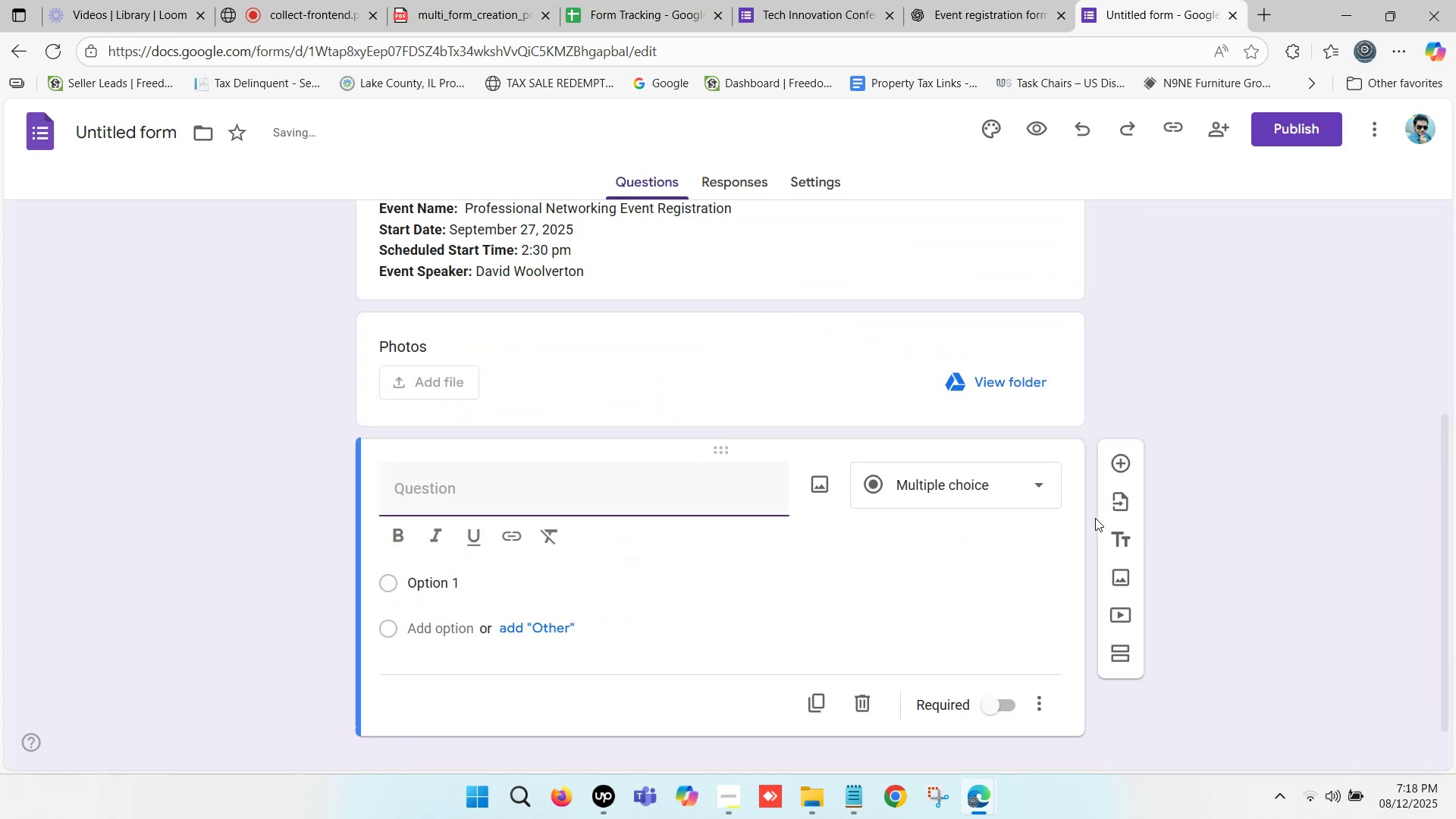 
scroll: coordinate [999, 545], scroll_direction: down, amount: 1.0
 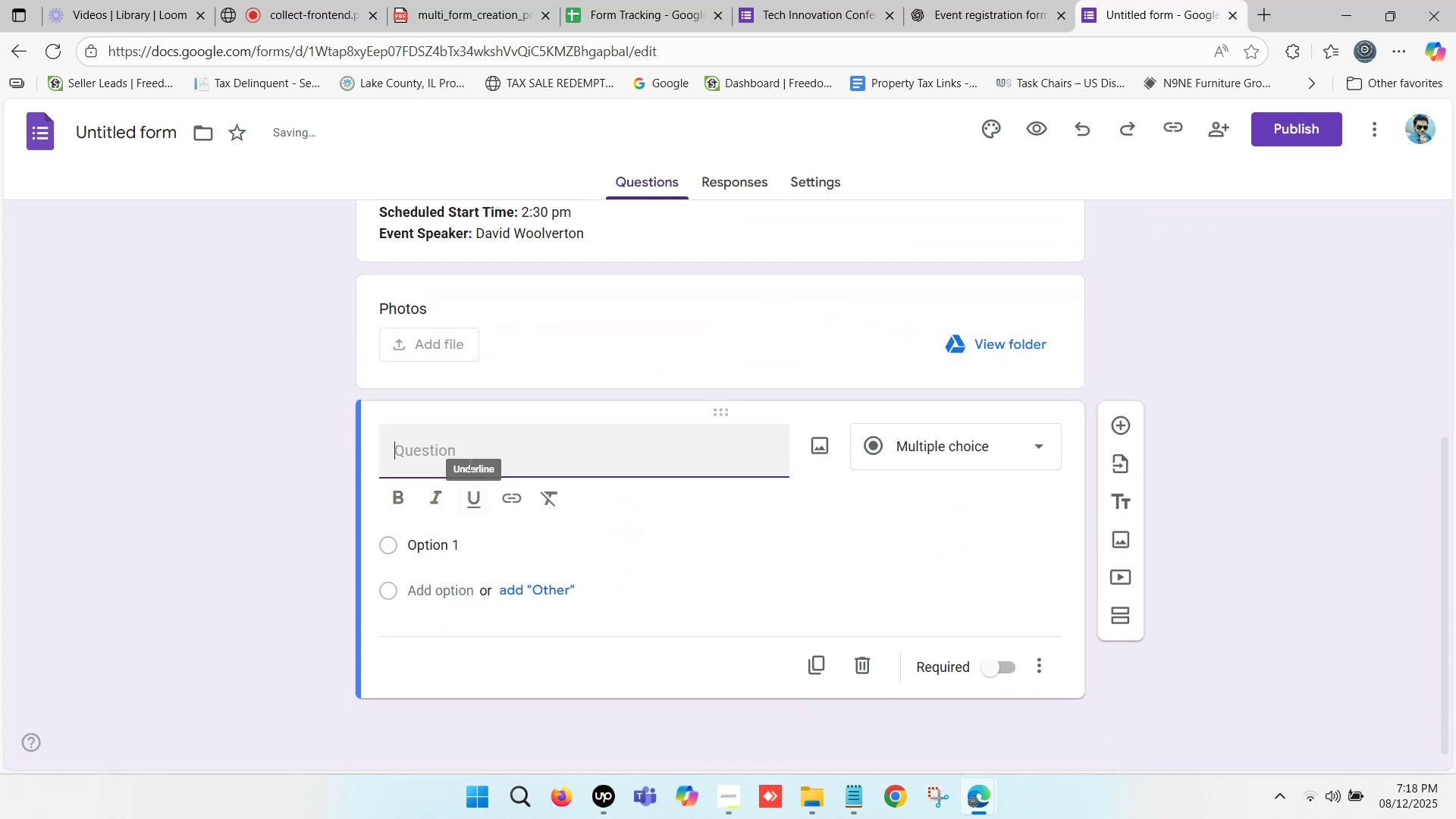 
left_click([468, 453])
 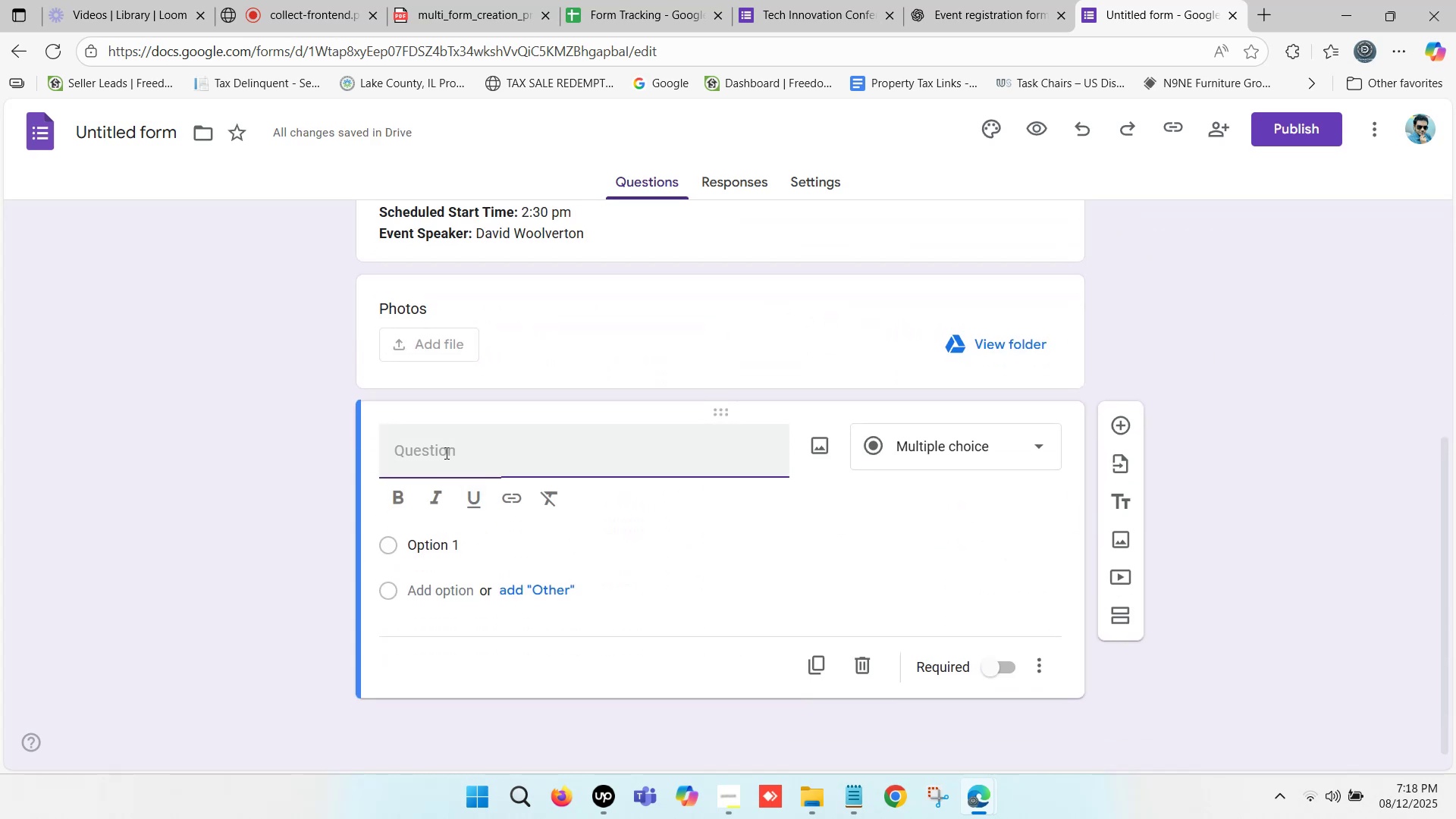 
wait(9.54)
 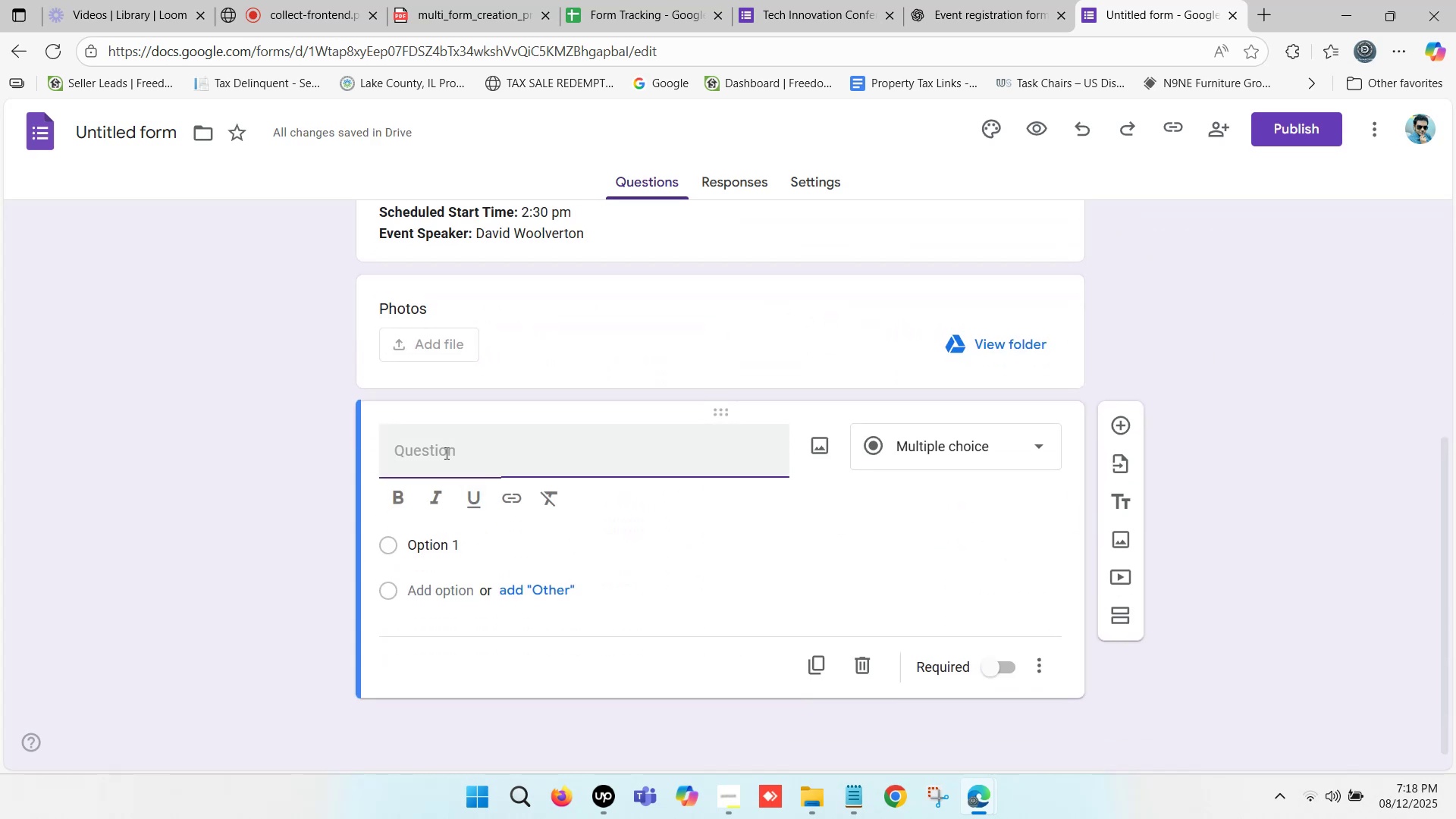 
left_click([435, 450])
 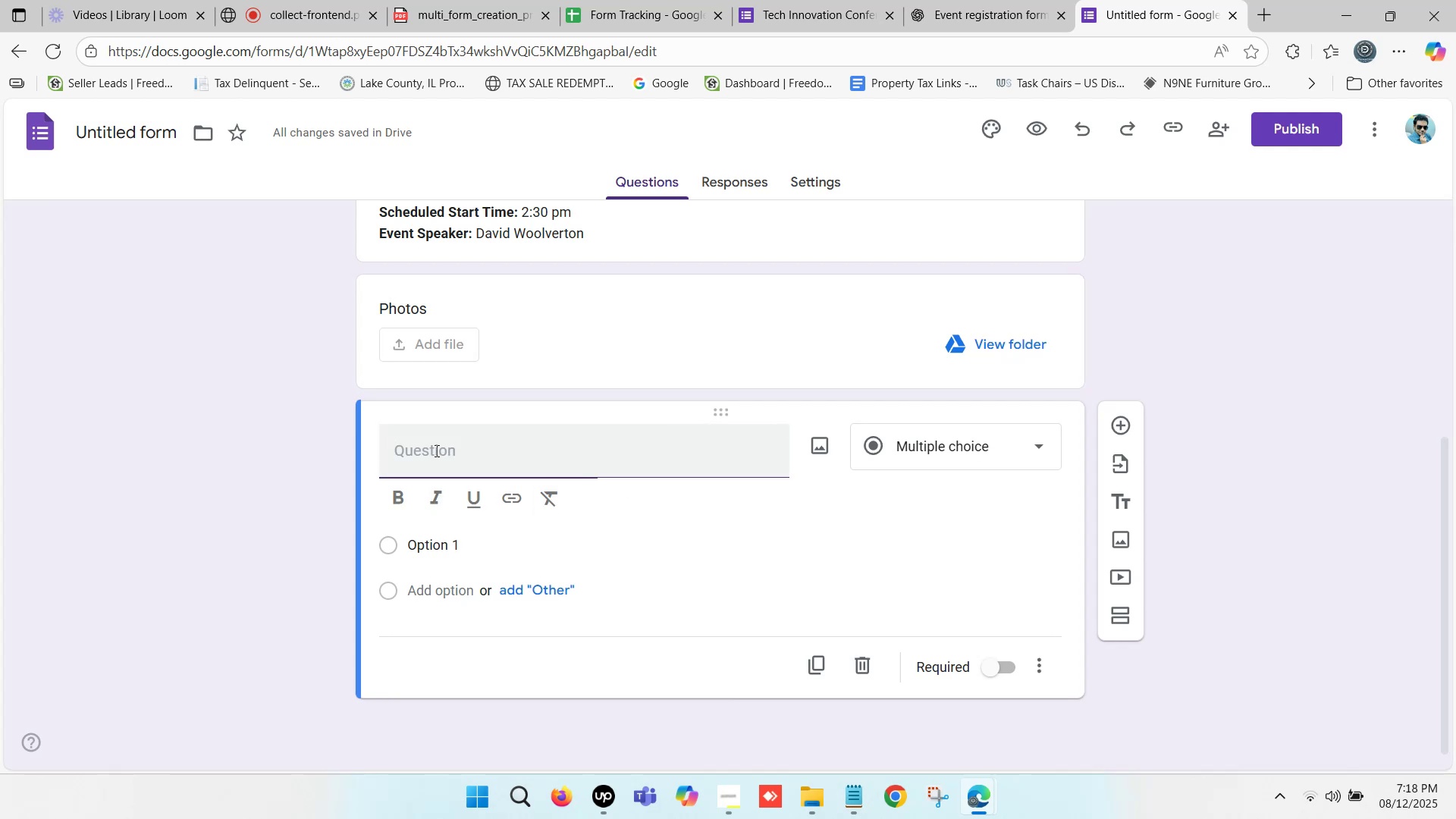 
type(Full Name)
 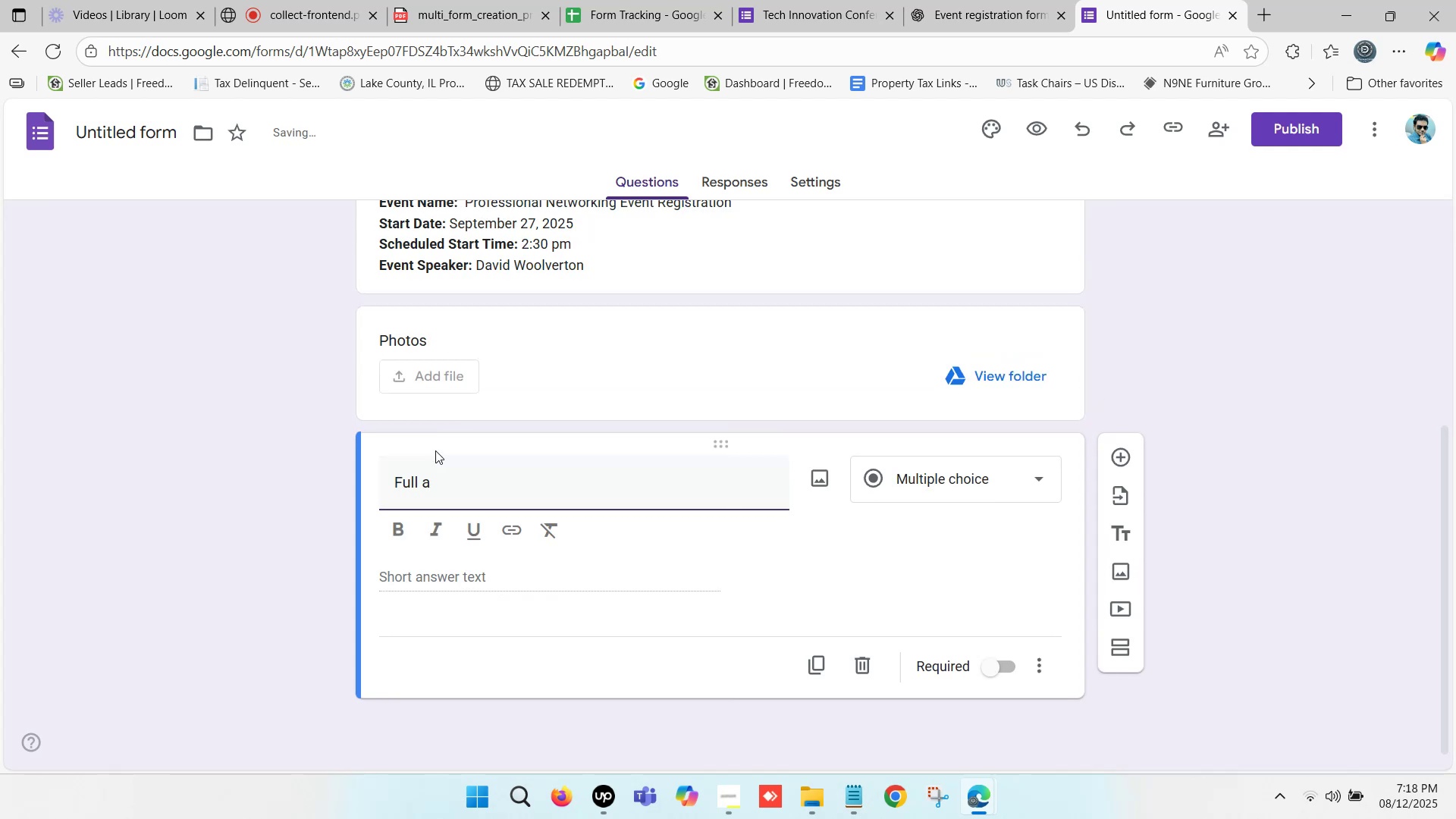 
wait(17.93)
 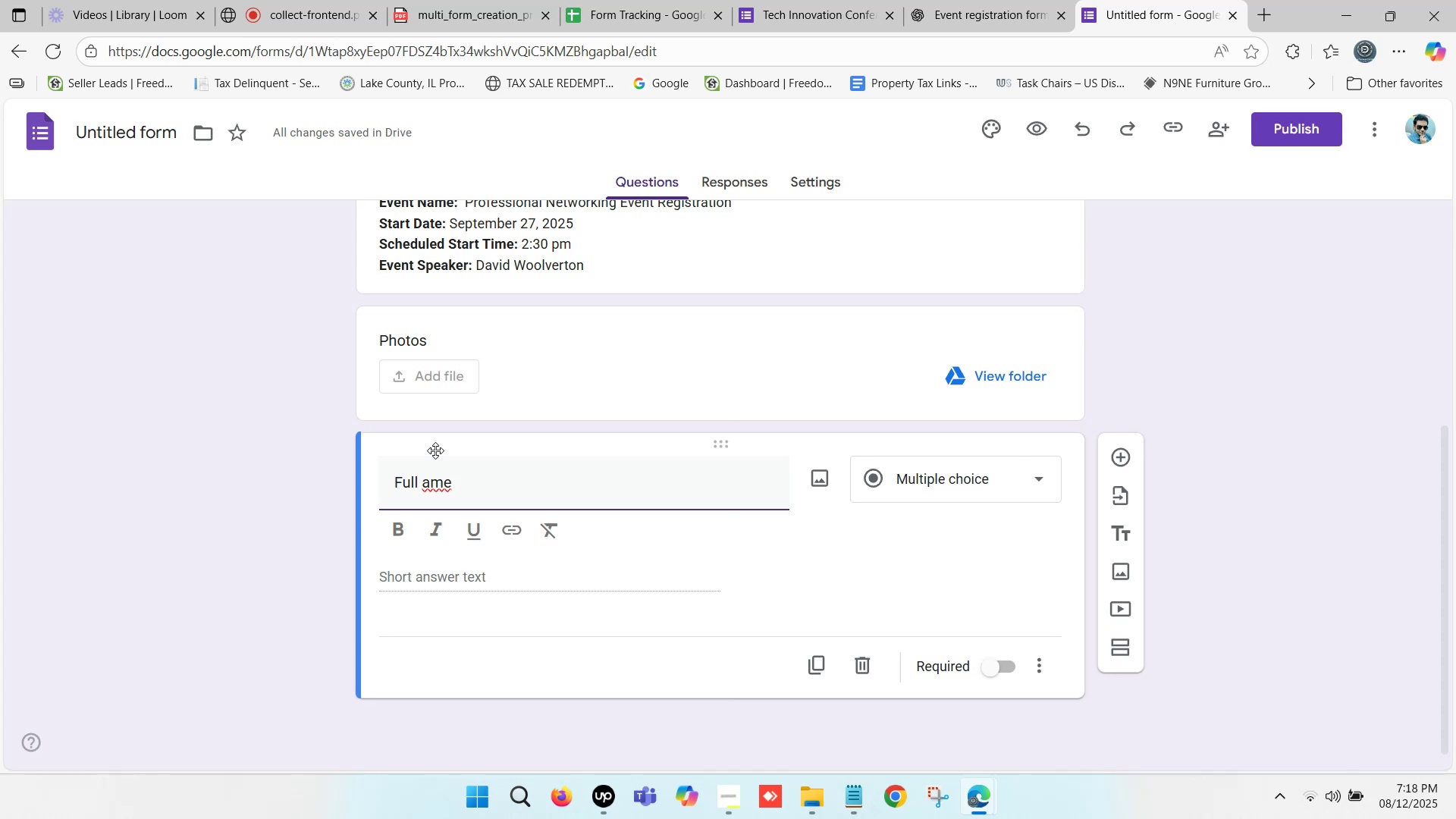 
left_click([421, 479])
 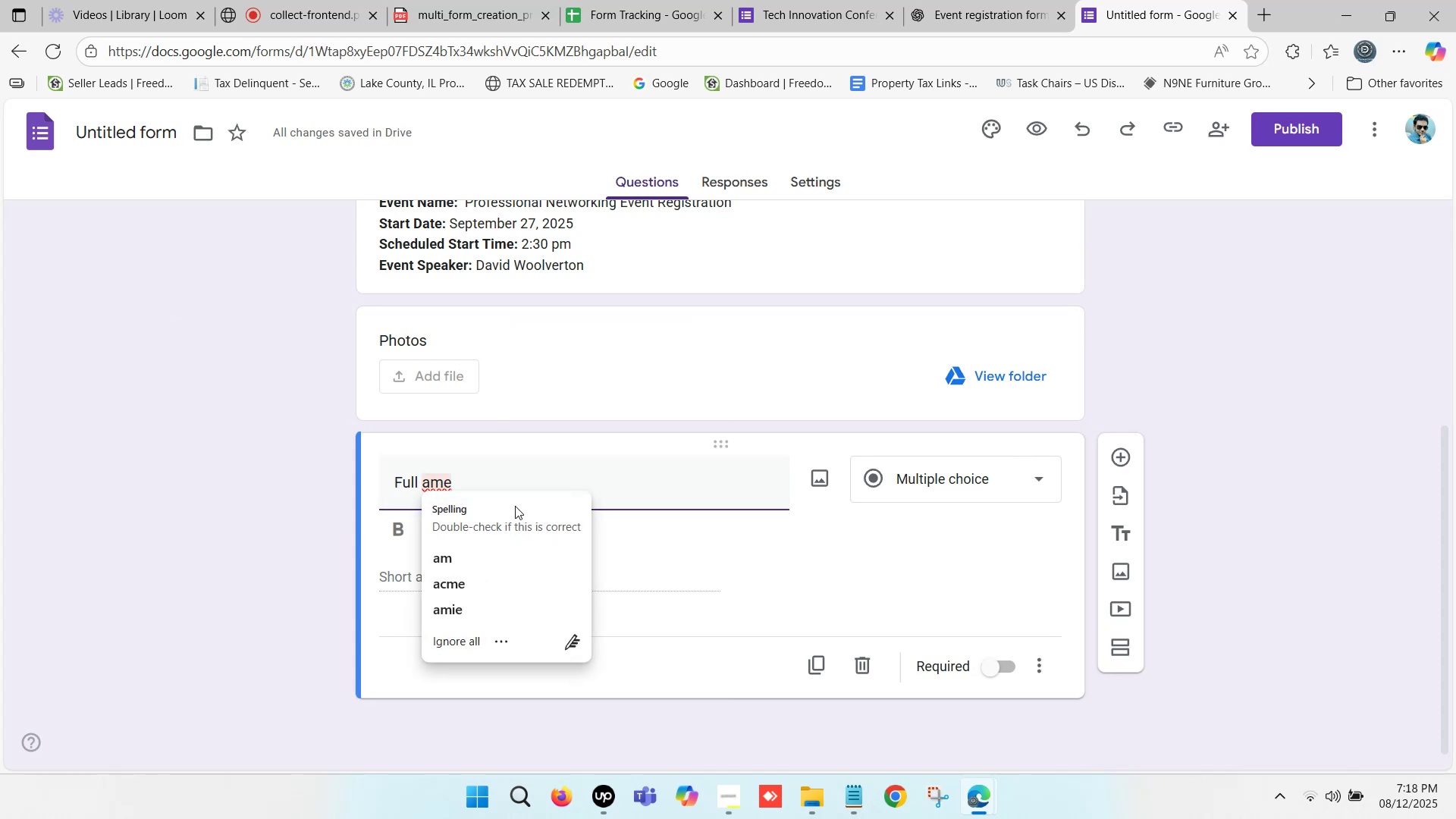 
key(Shift+N)
 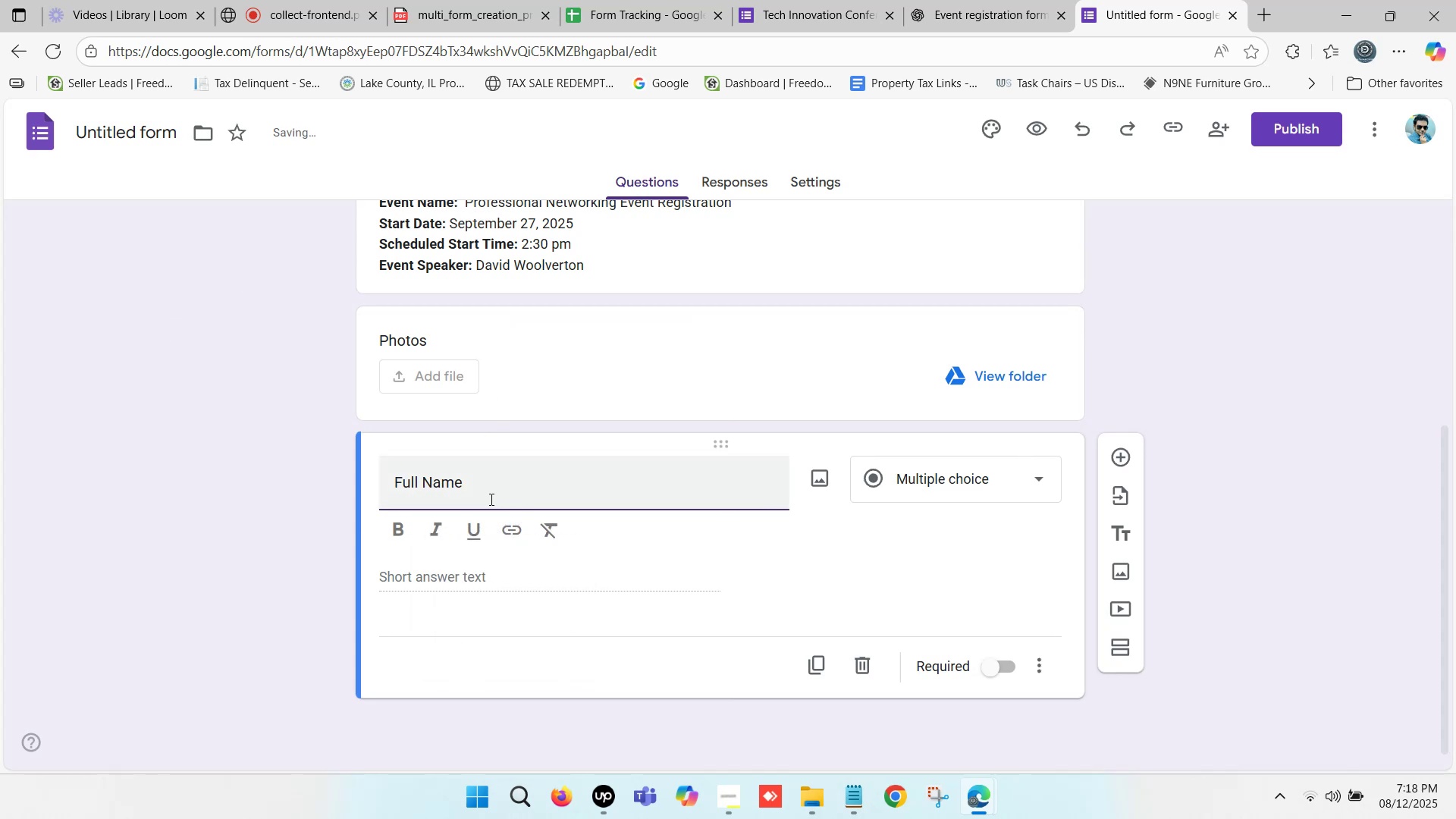 
left_click_drag(start_coordinate=[480, 482], to_coordinate=[377, 474])
 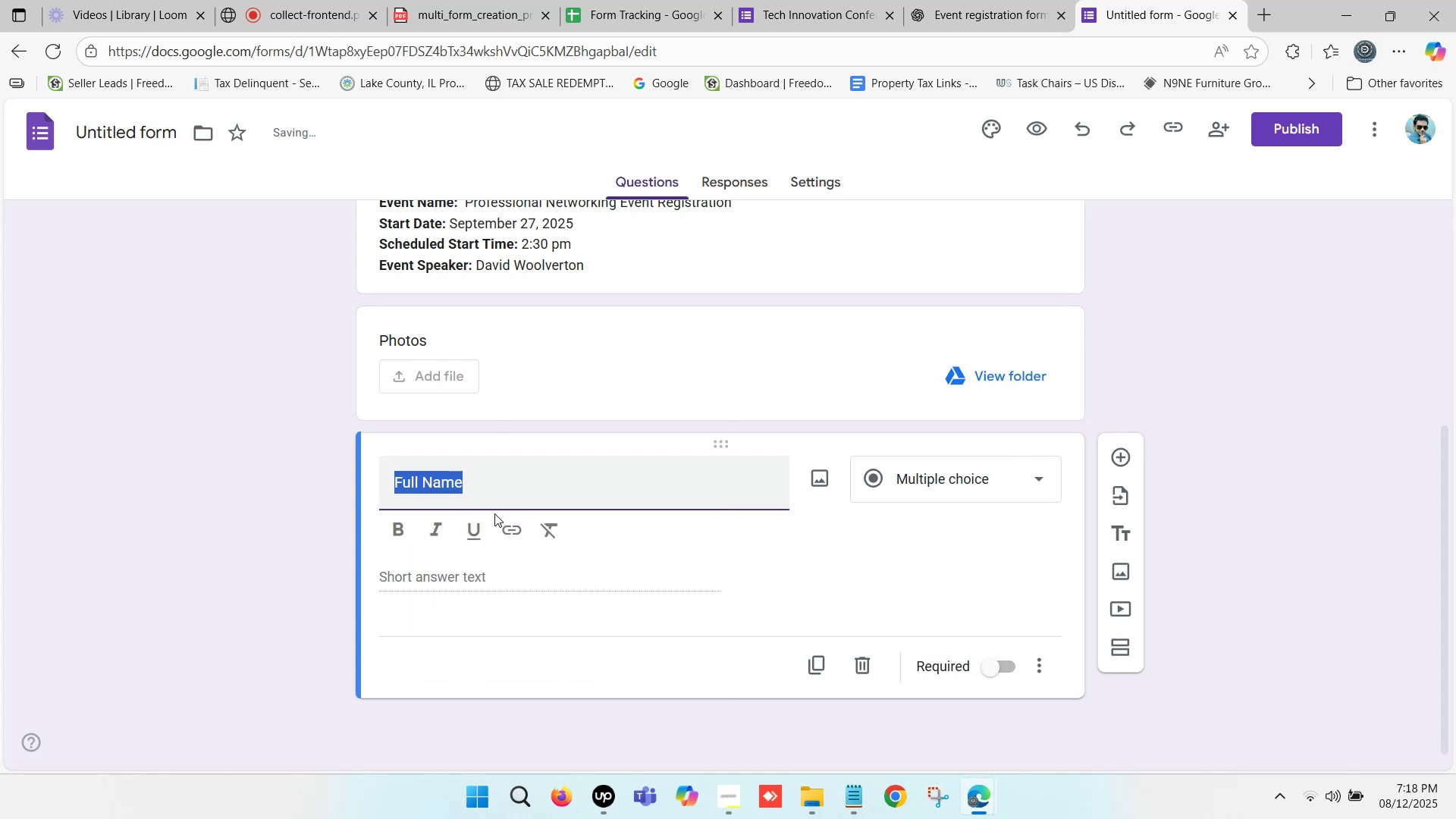 
key(Control+B)
 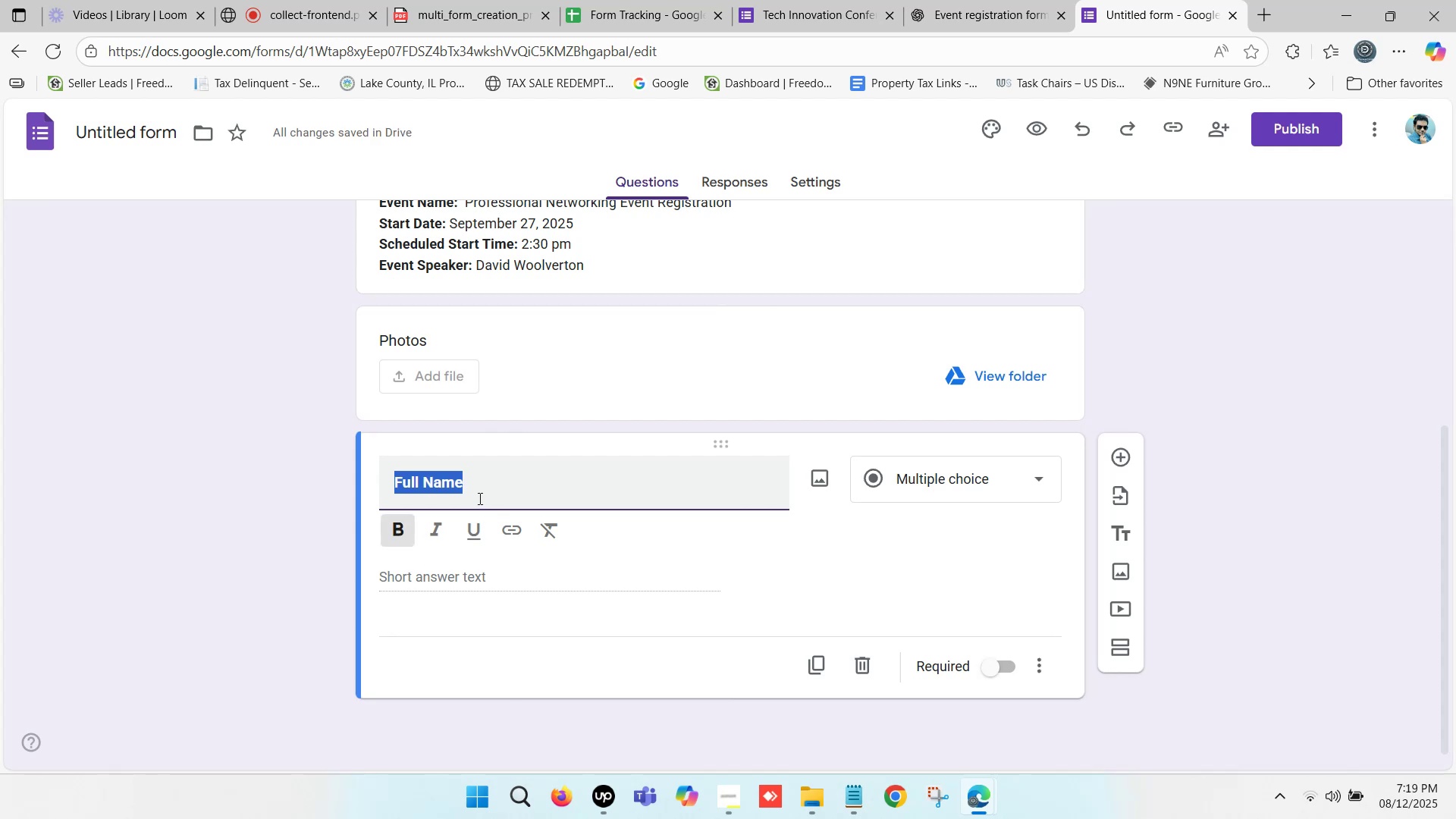 
scroll: coordinate [1175, 526], scroll_direction: down, amount: 2.0
 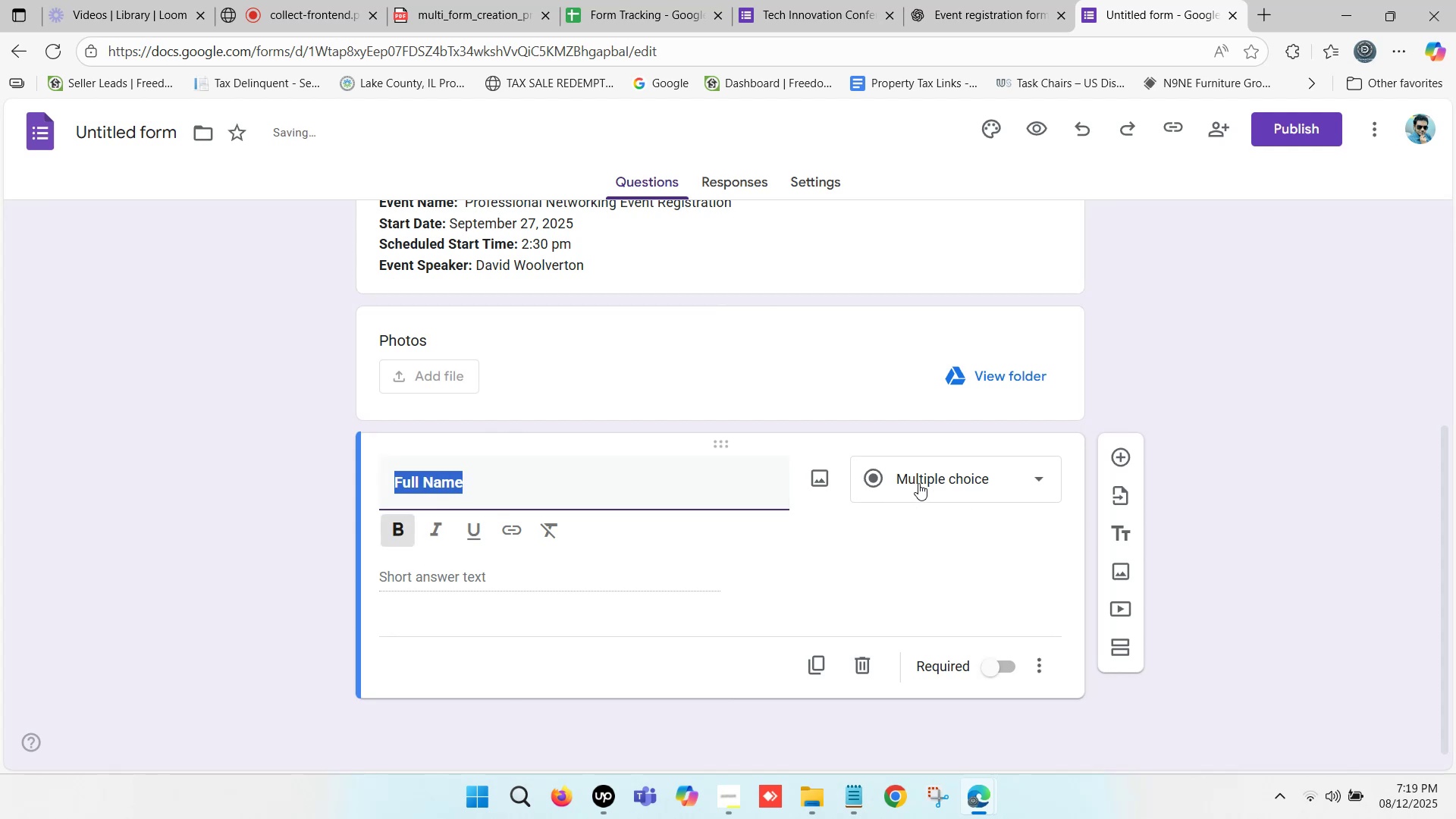 
left_click([929, 483])
 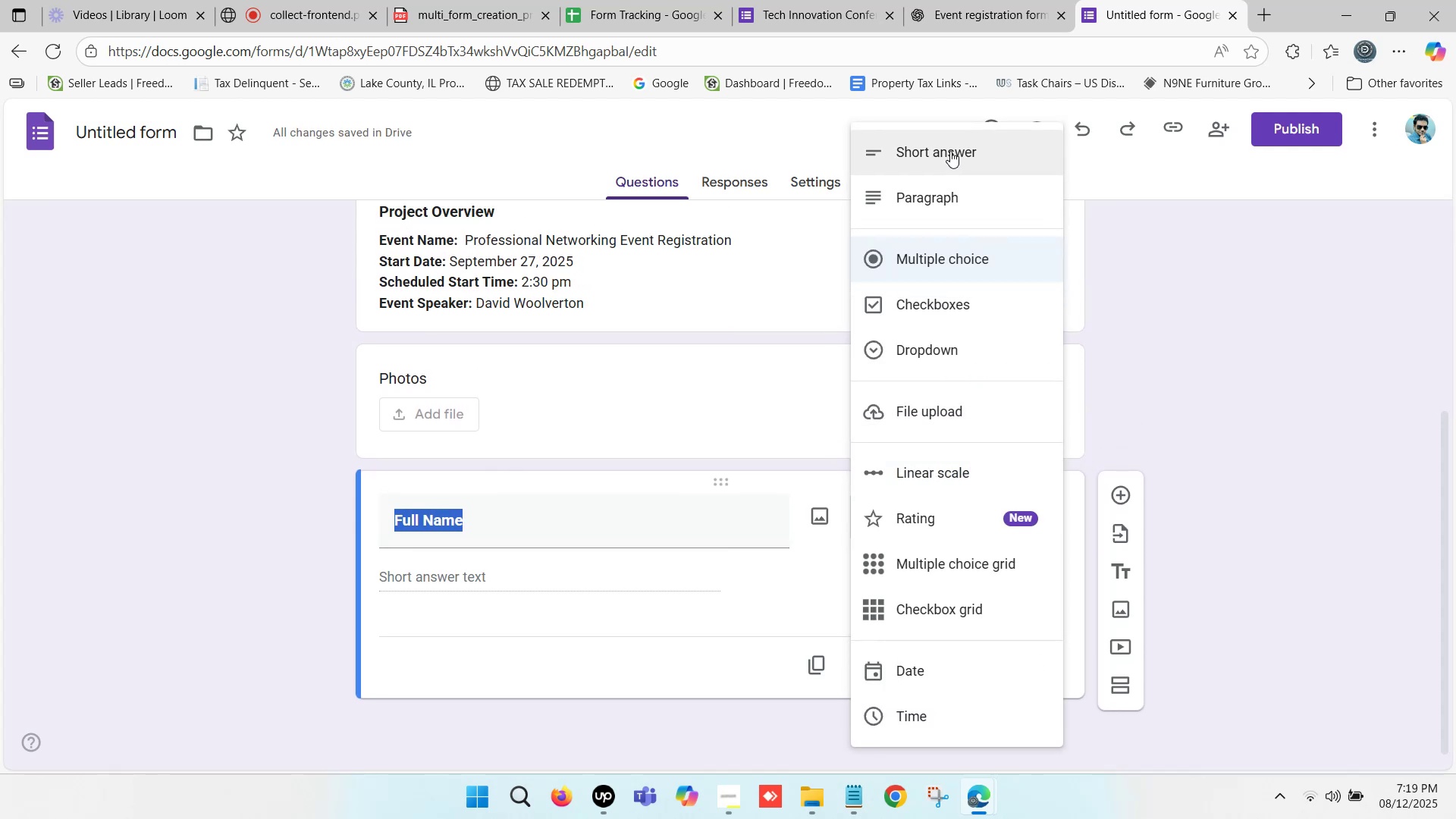 
left_click([950, 151])
 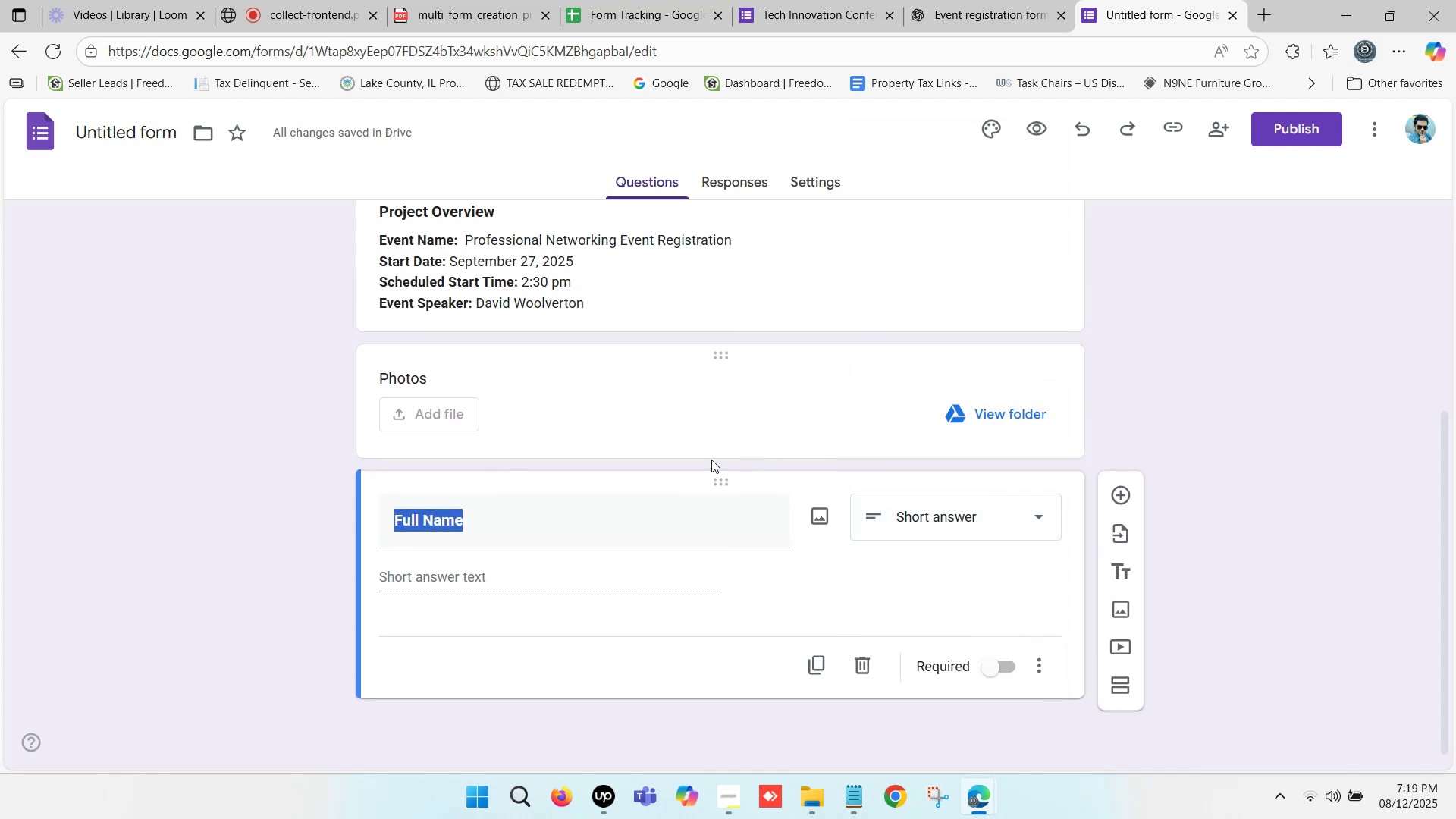 
scroll: coordinate [504, 451], scroll_direction: none, amount: 0.0
 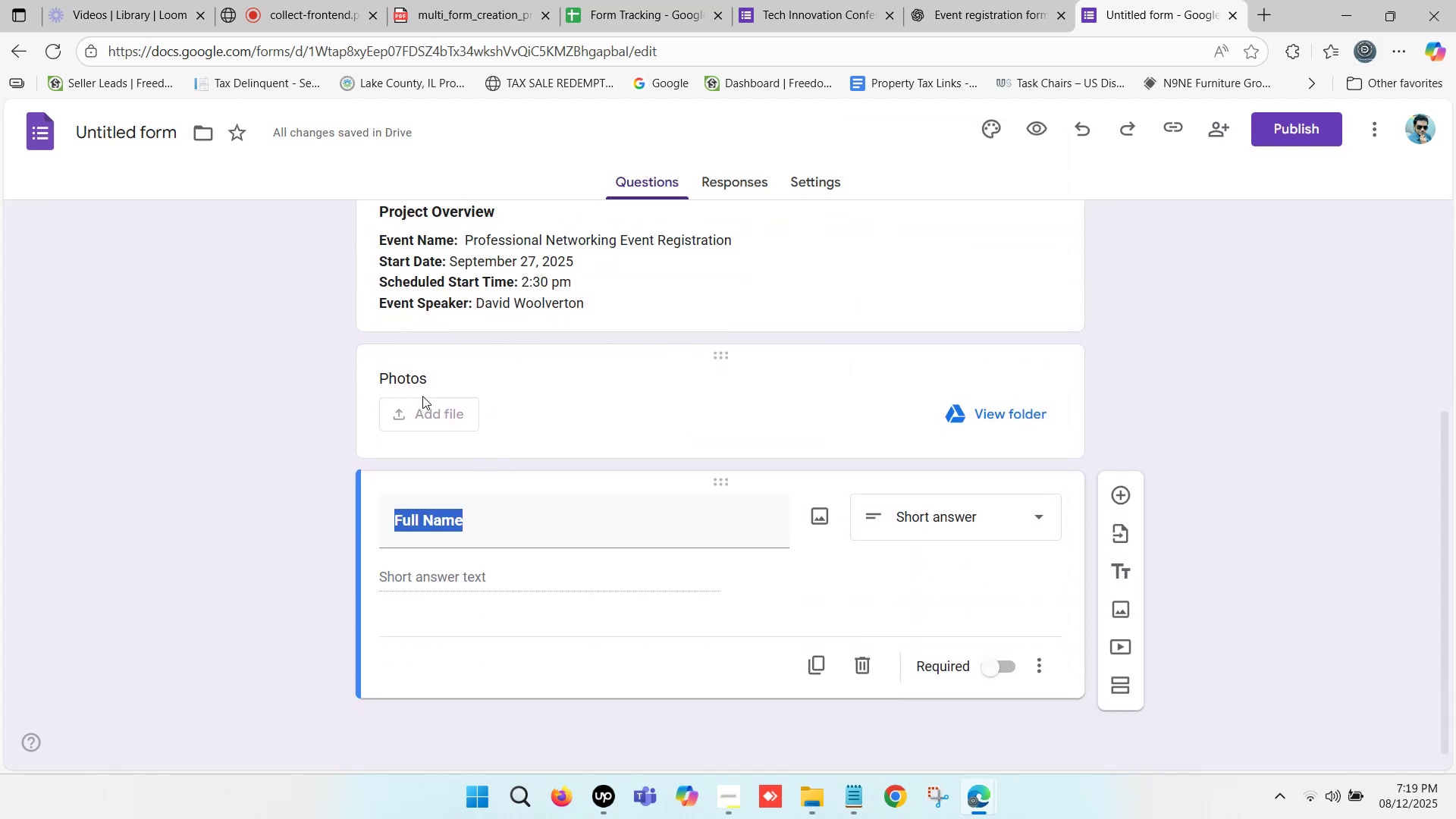 
left_click([432, 372])
 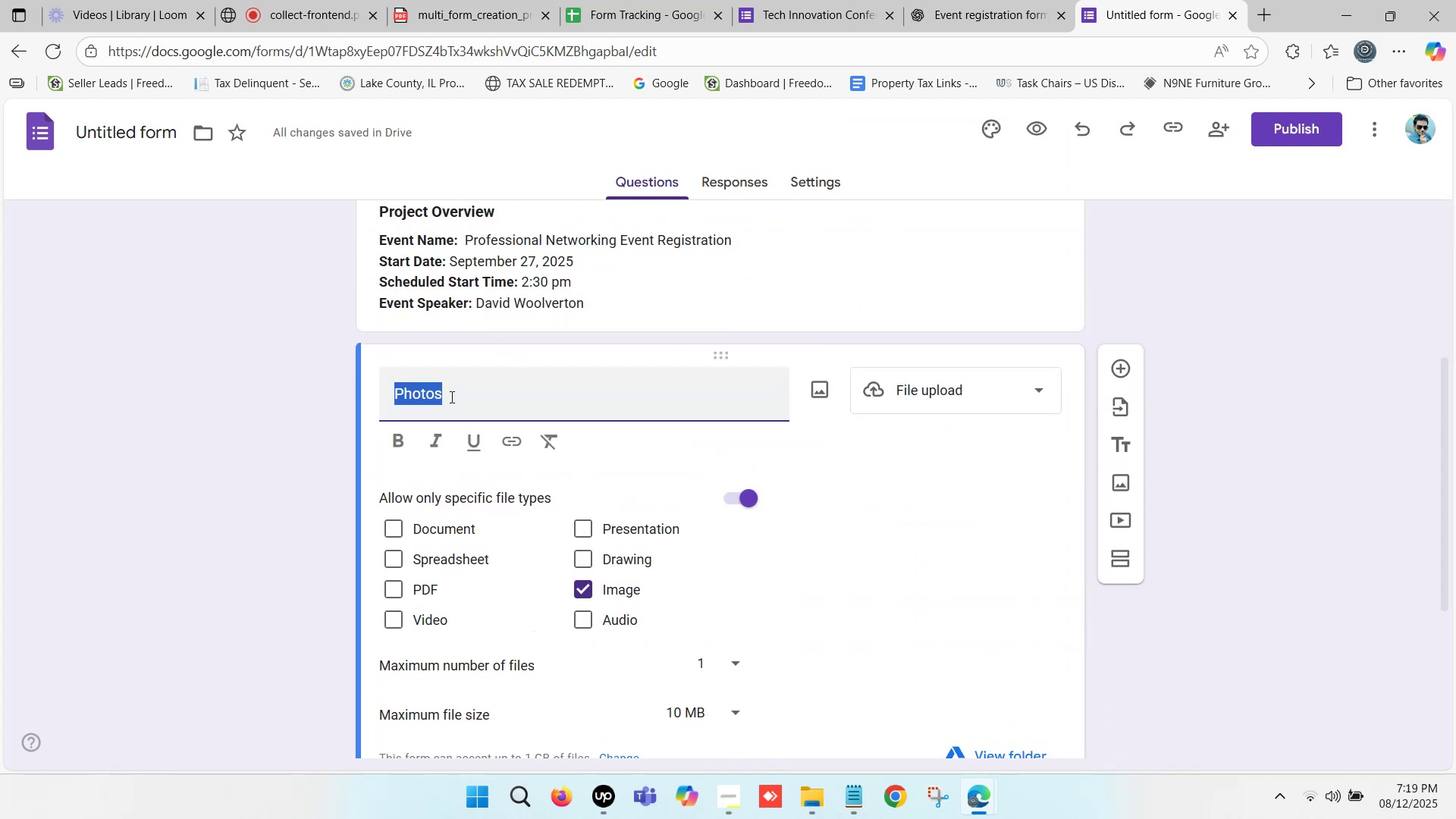 
key(Control+B)
 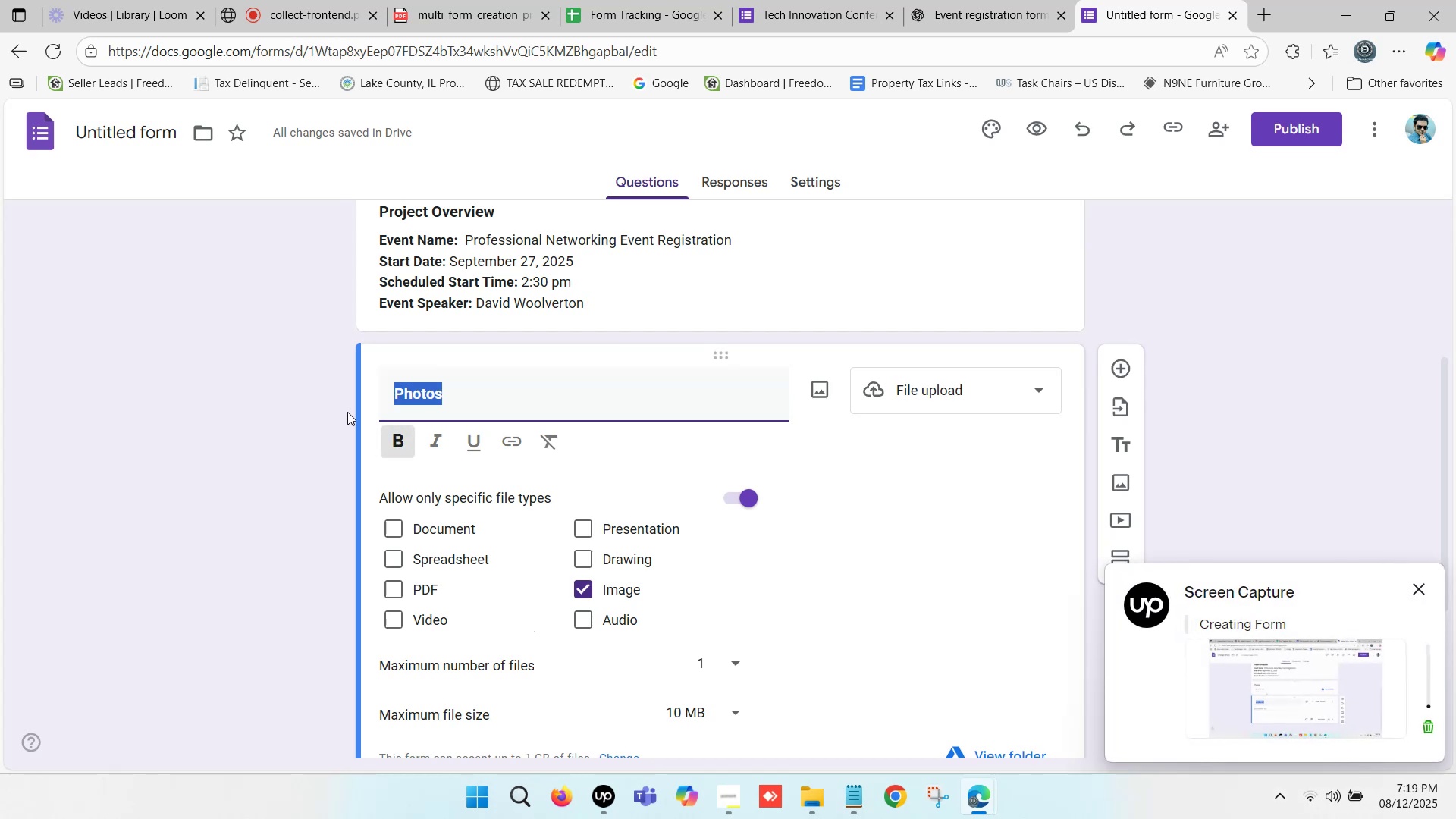 
left_click([265, 431])
 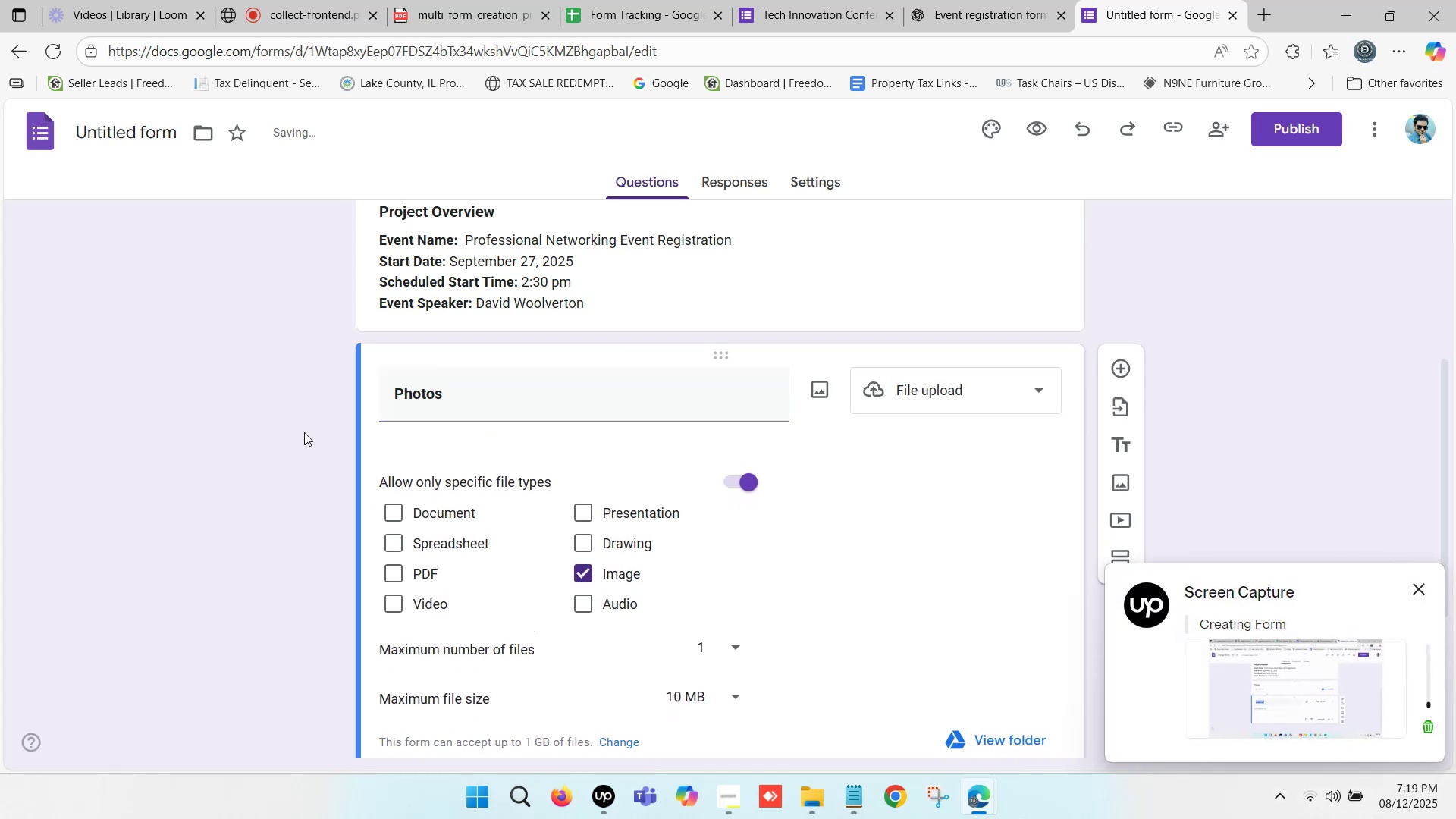 
scroll: coordinate [604, 579], scroll_direction: down, amount: 6.0
 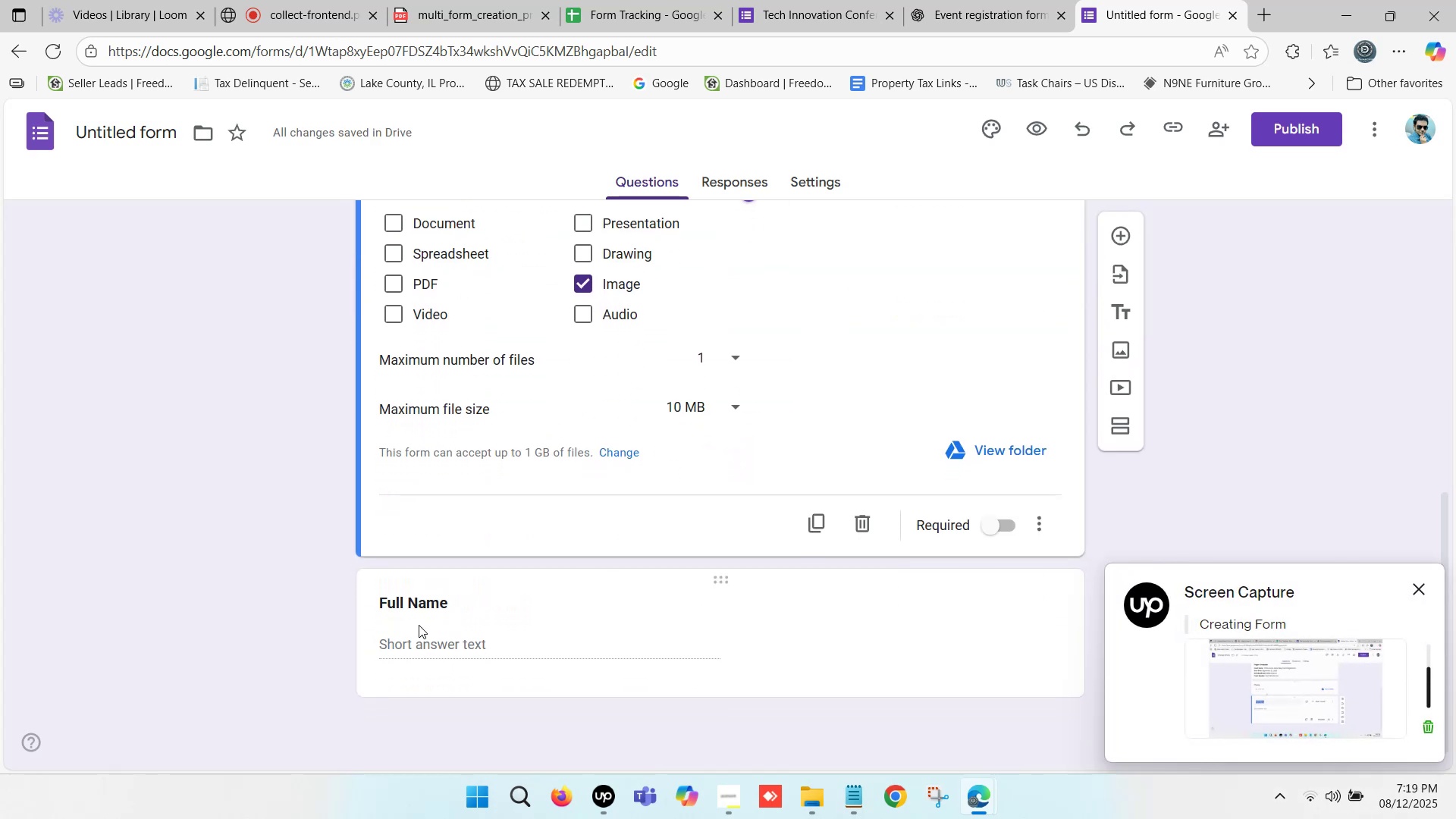 
left_click([331, 633])
 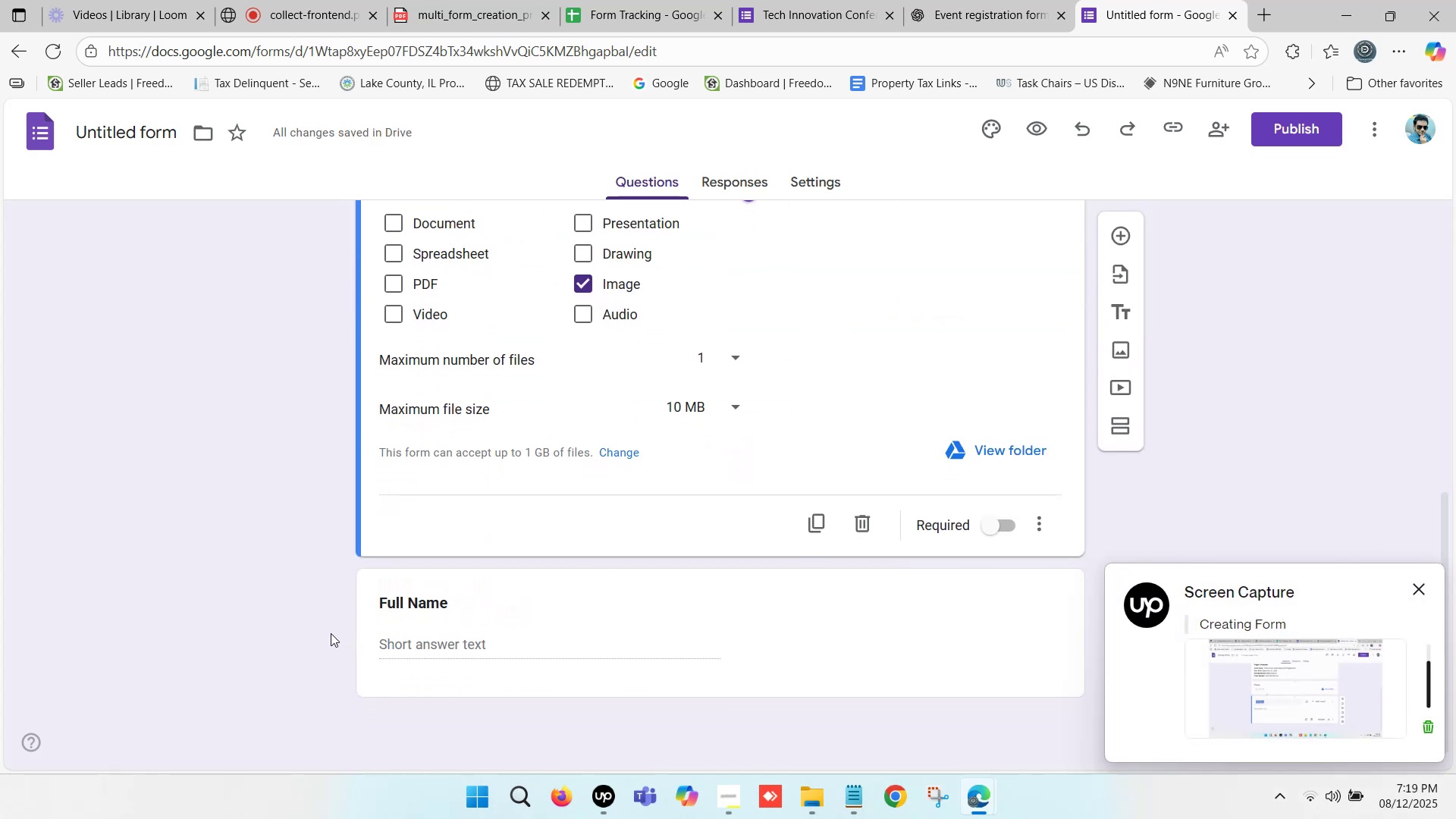 
scroll: coordinate [350, 631], scroll_direction: down, amount: 1.0
 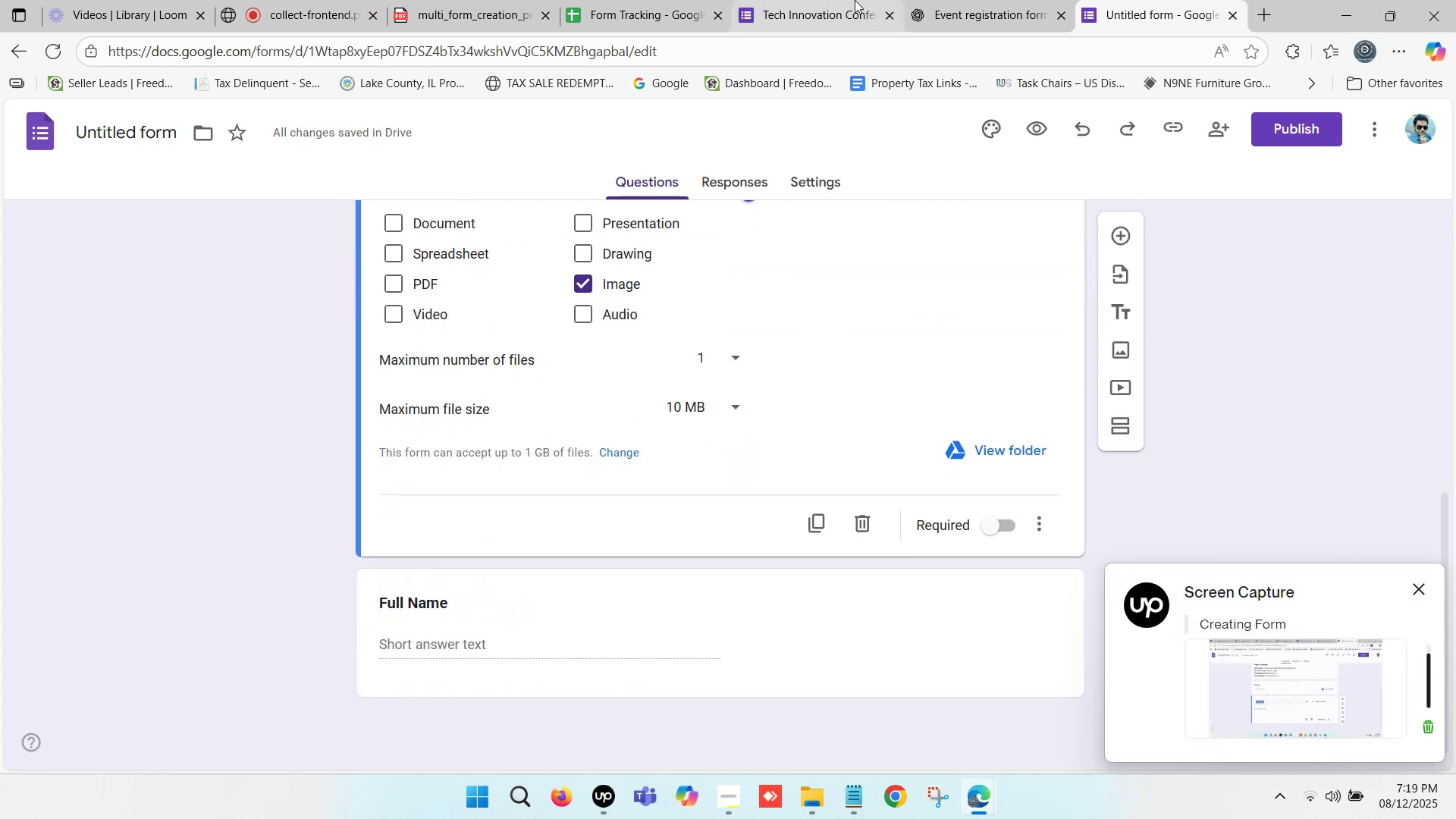 
left_click([839, 0])
 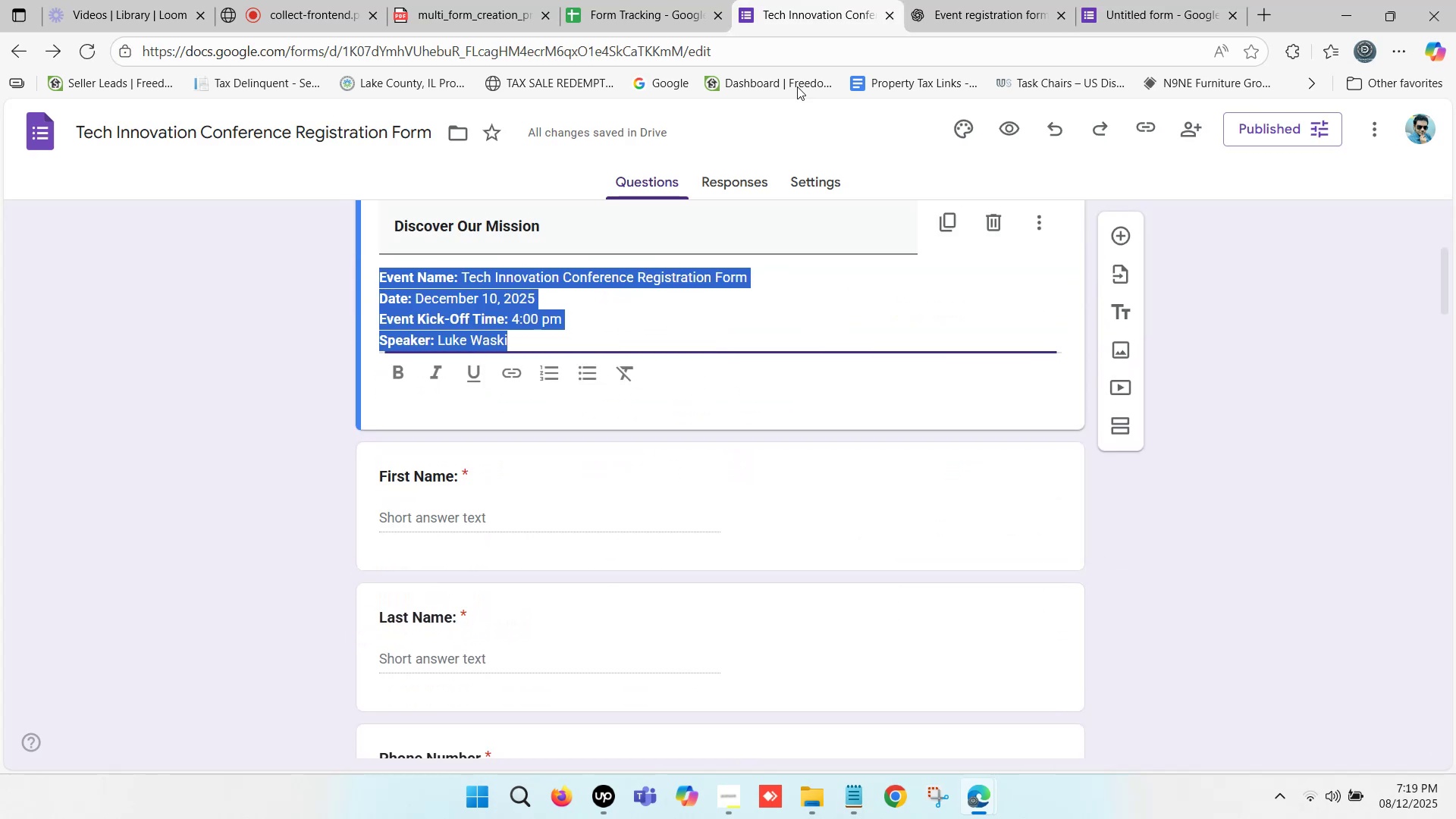 
scroll: coordinate [602, 463], scroll_direction: down, amount: 2.0
 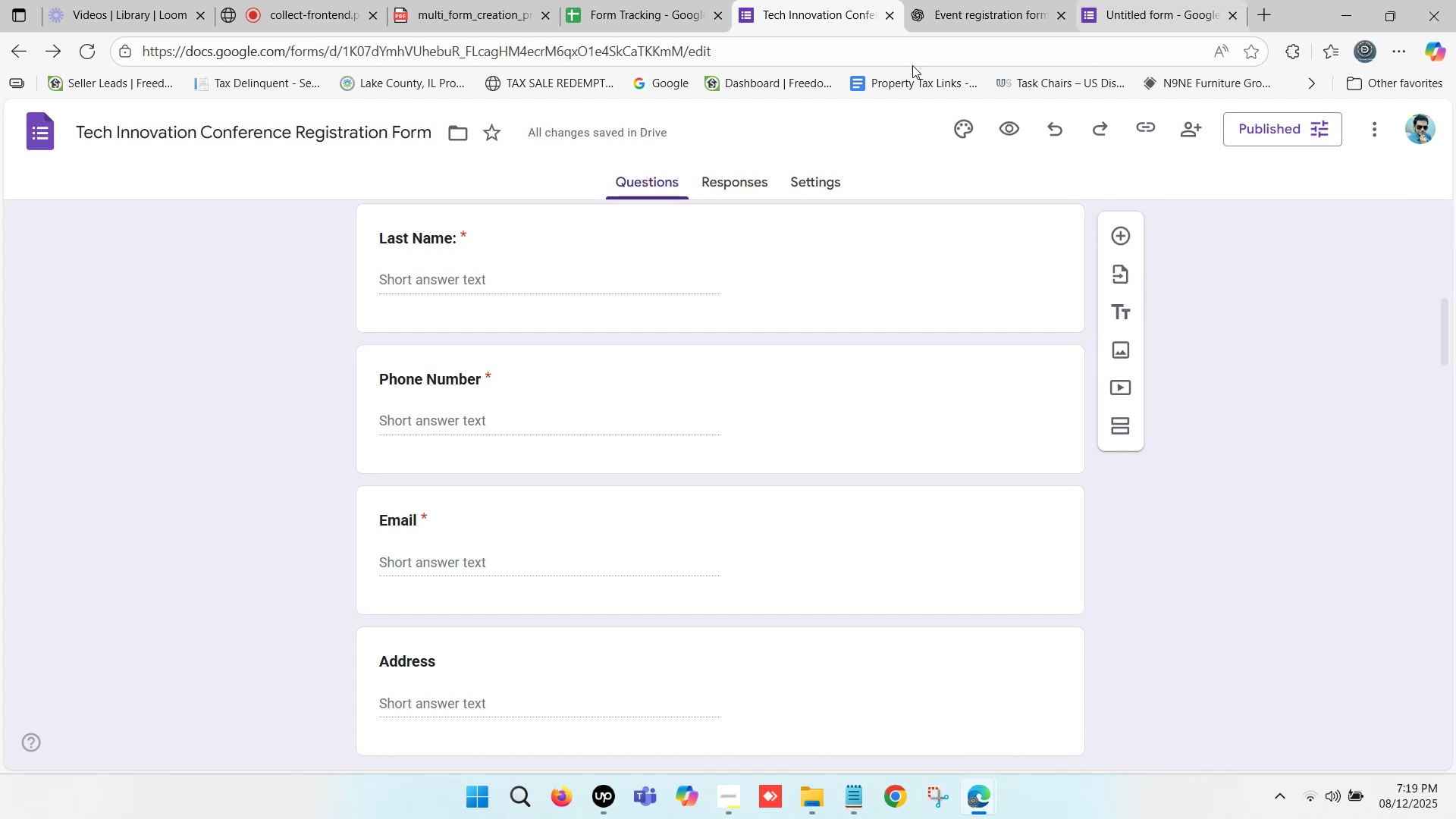 
left_click_drag(start_coordinate=[381, 375], to_coordinate=[418, 375])
 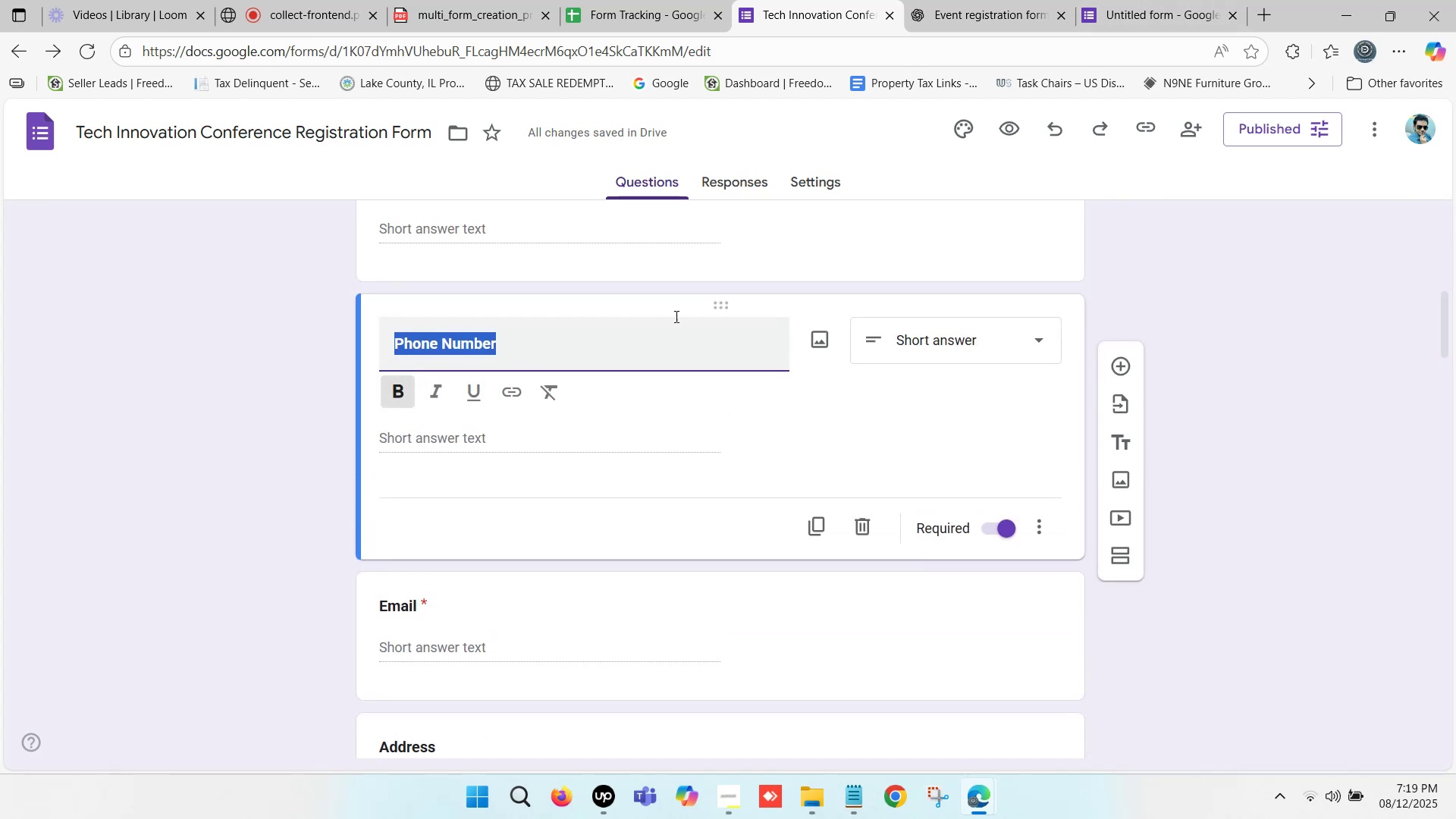 
key(Control+C)
 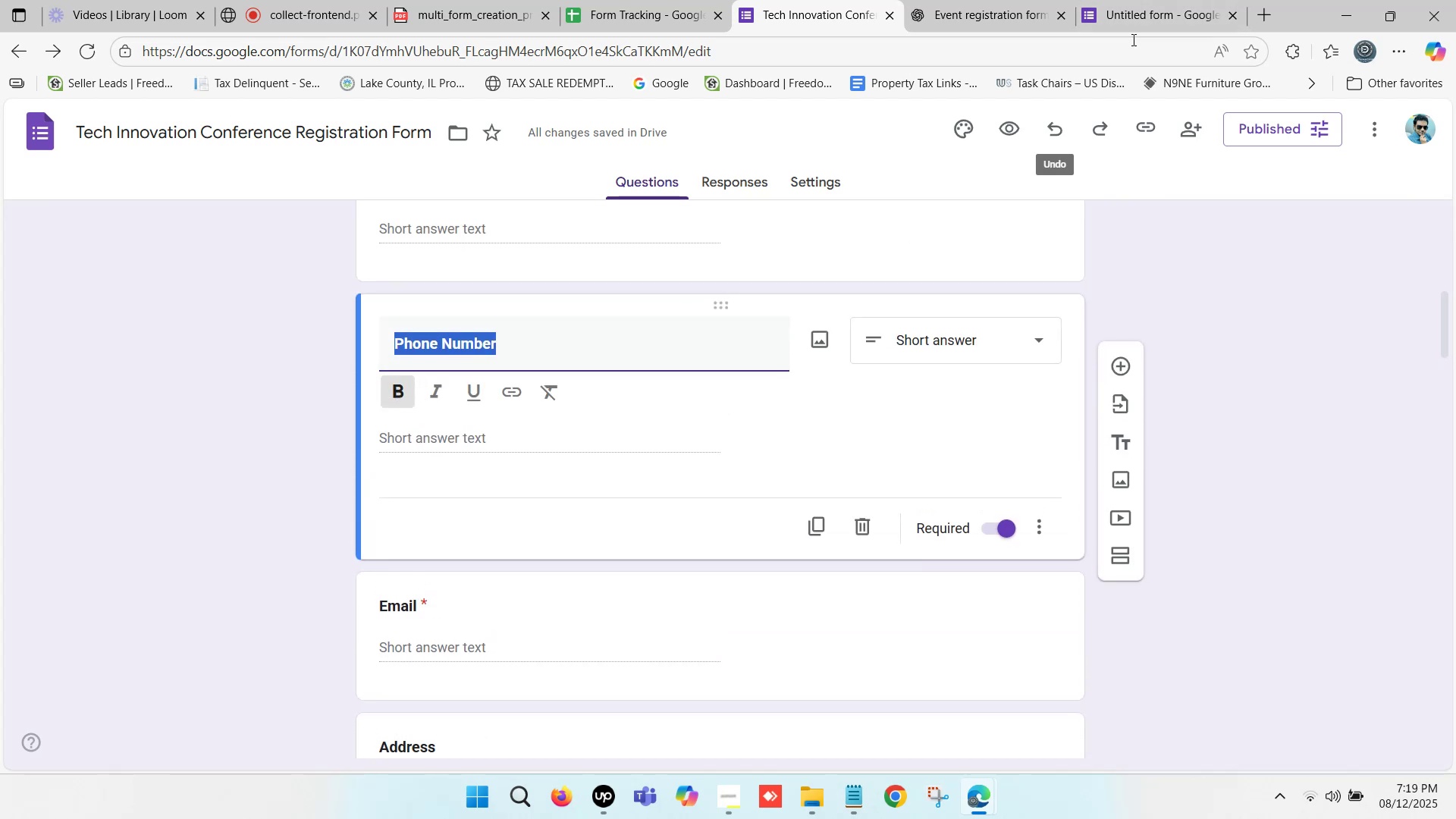 
left_click([1161, 18])
 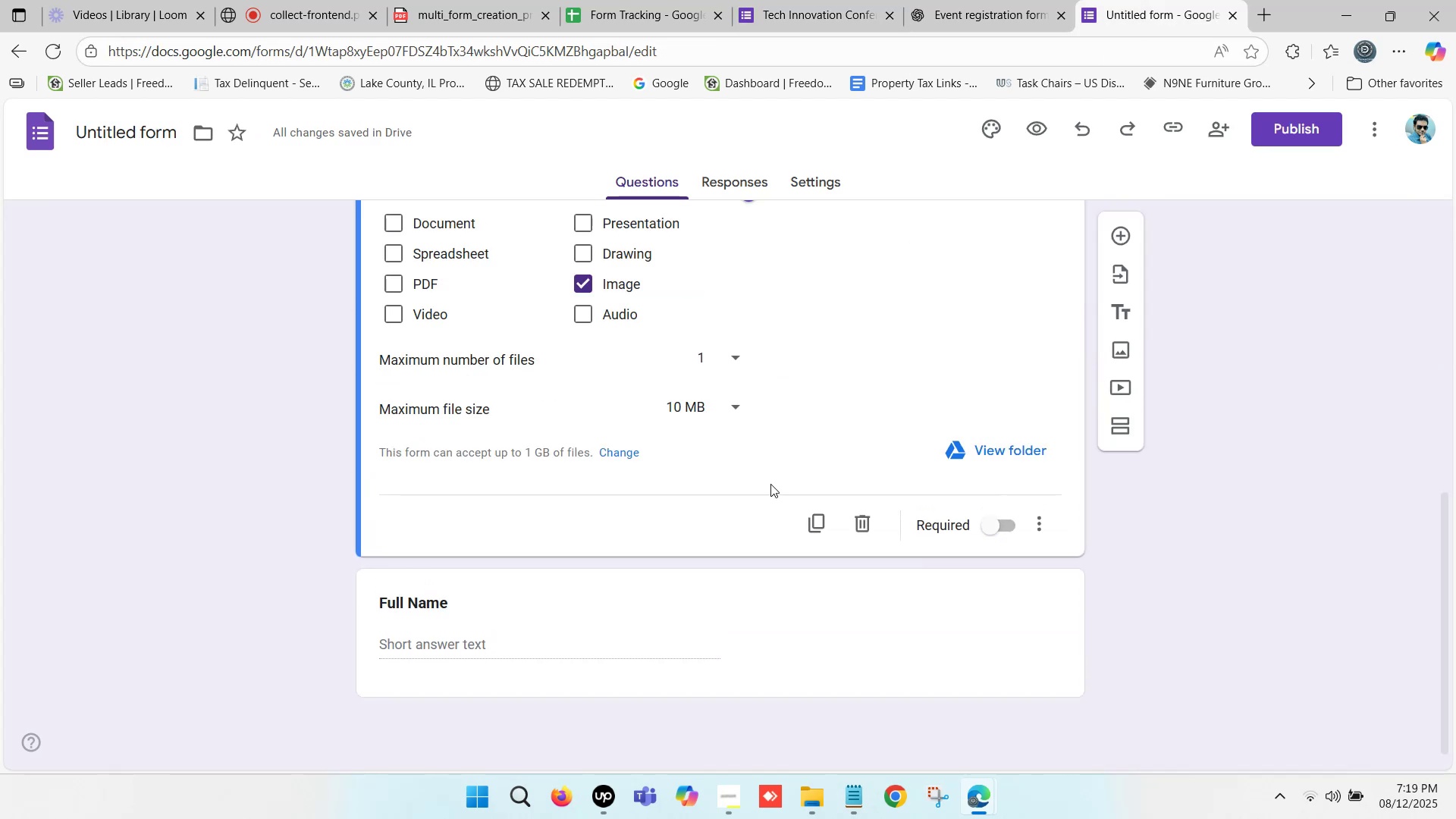 
scroll: coordinate [739, 485], scroll_direction: down, amount: 4.0
 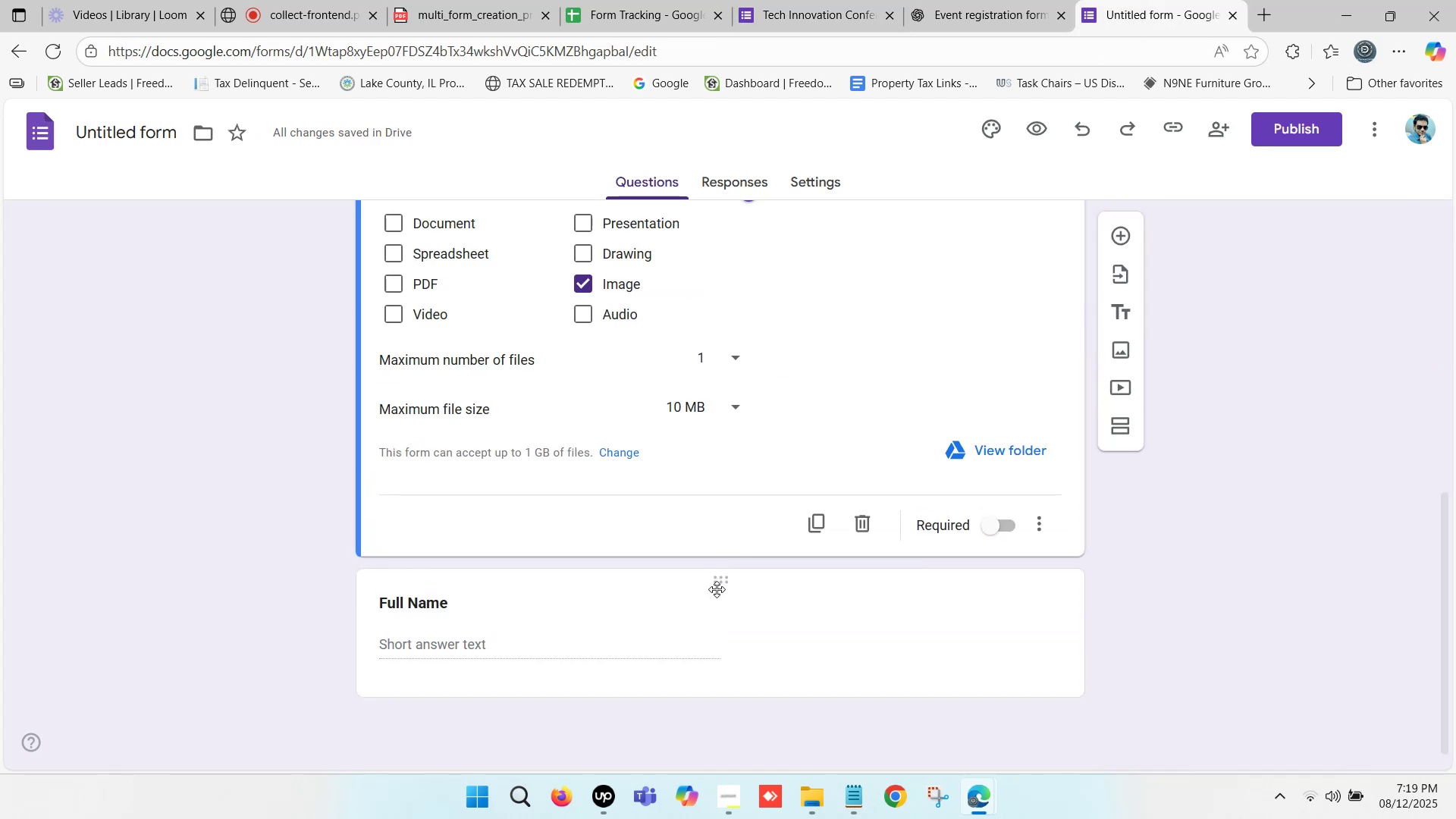 
left_click([652, 614])
 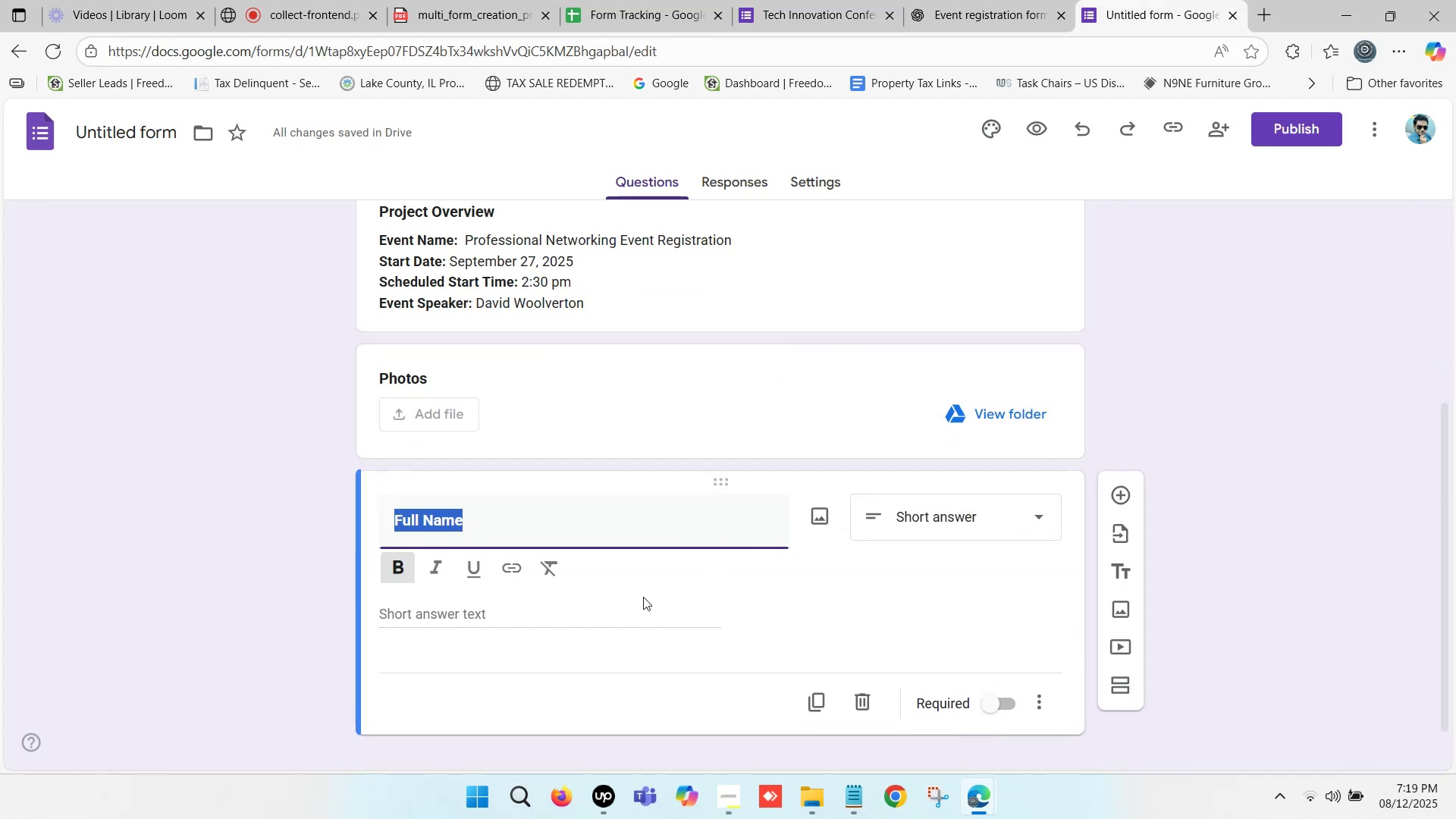 
scroll: coordinate [817, 523], scroll_direction: down, amount: 3.0
 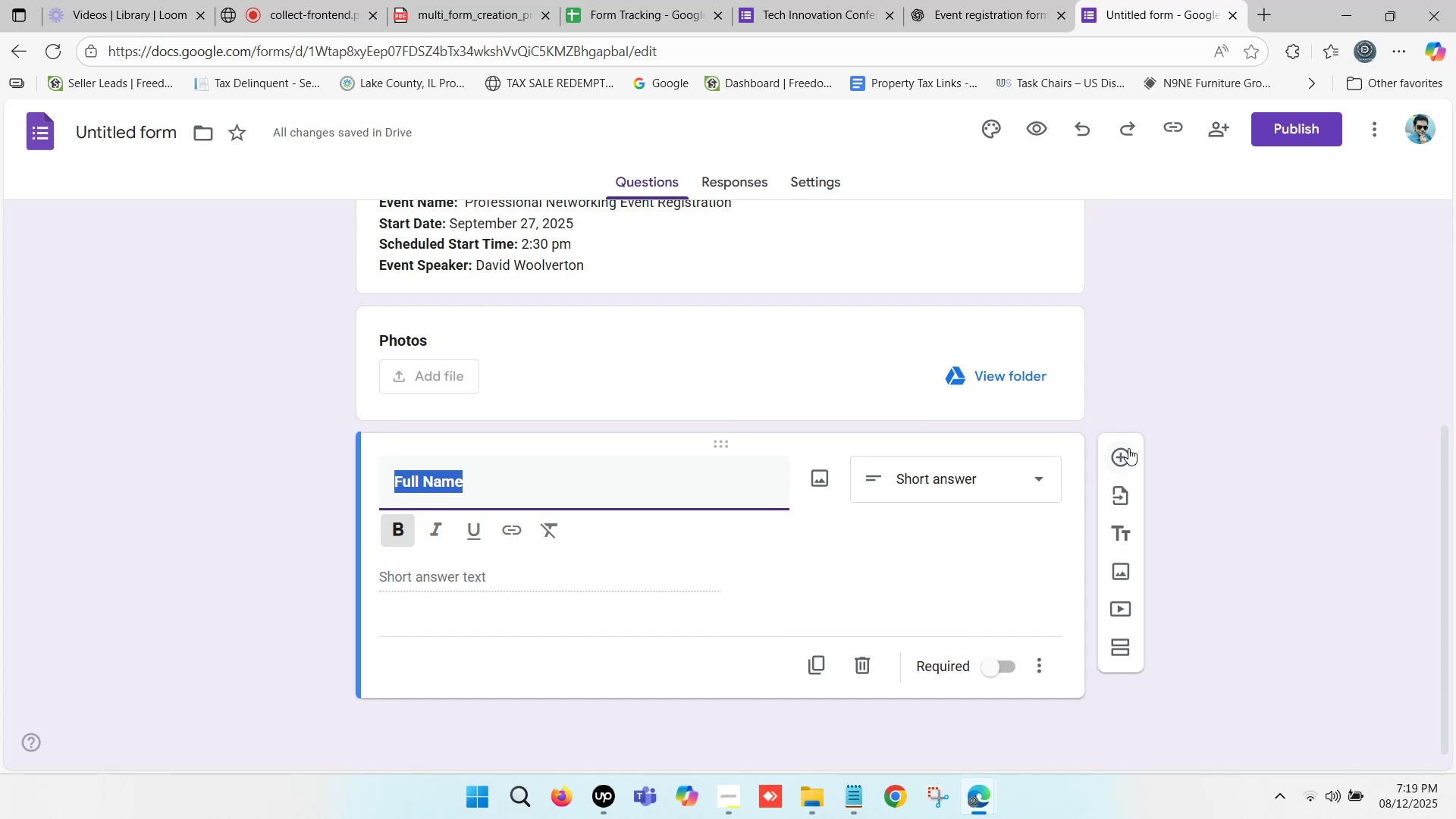 
left_click([1128, 452])
 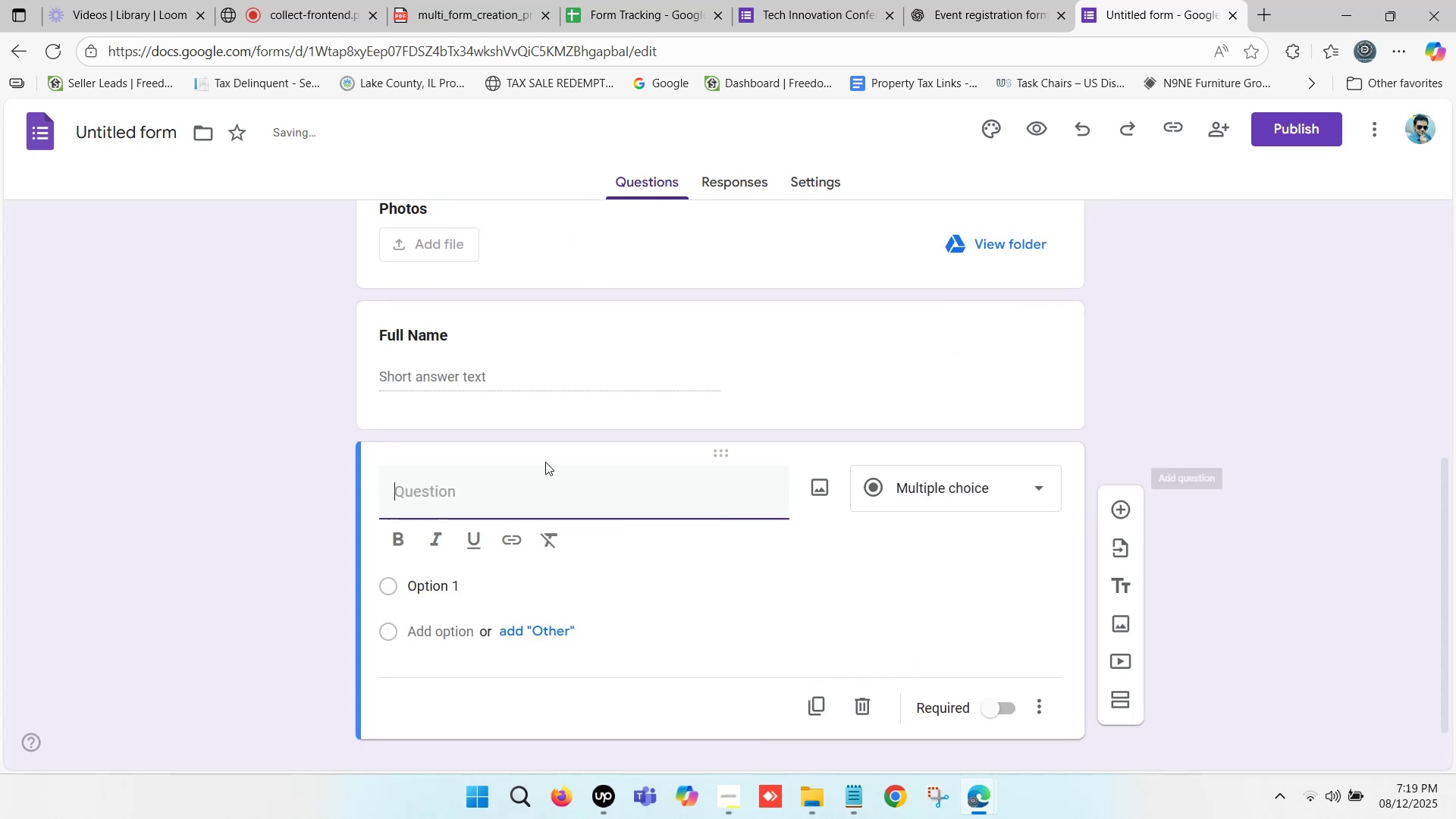 
scroll: coordinate [545, 447], scroll_direction: down, amount: 3.0
 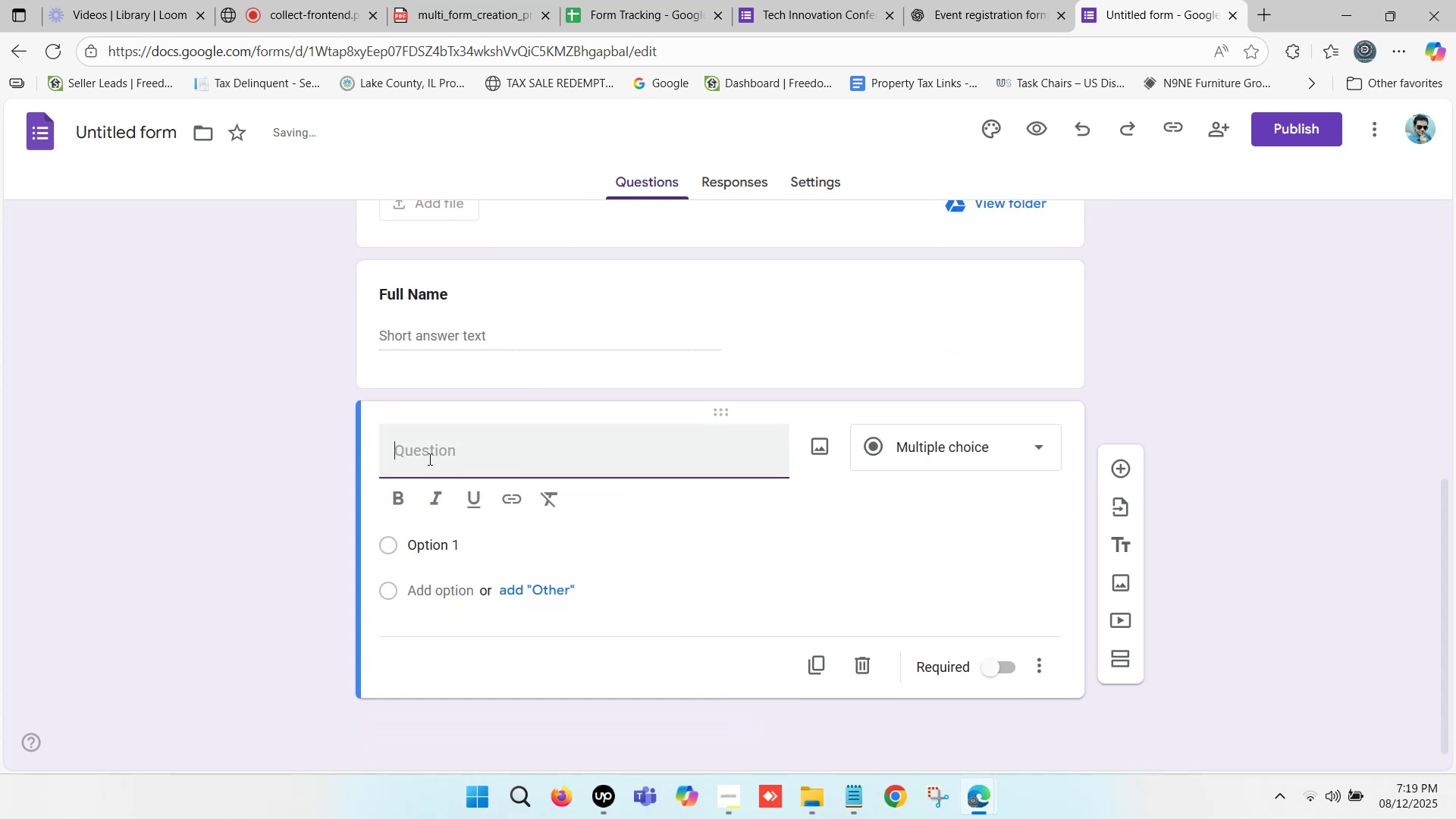 
left_click([427, 453])
 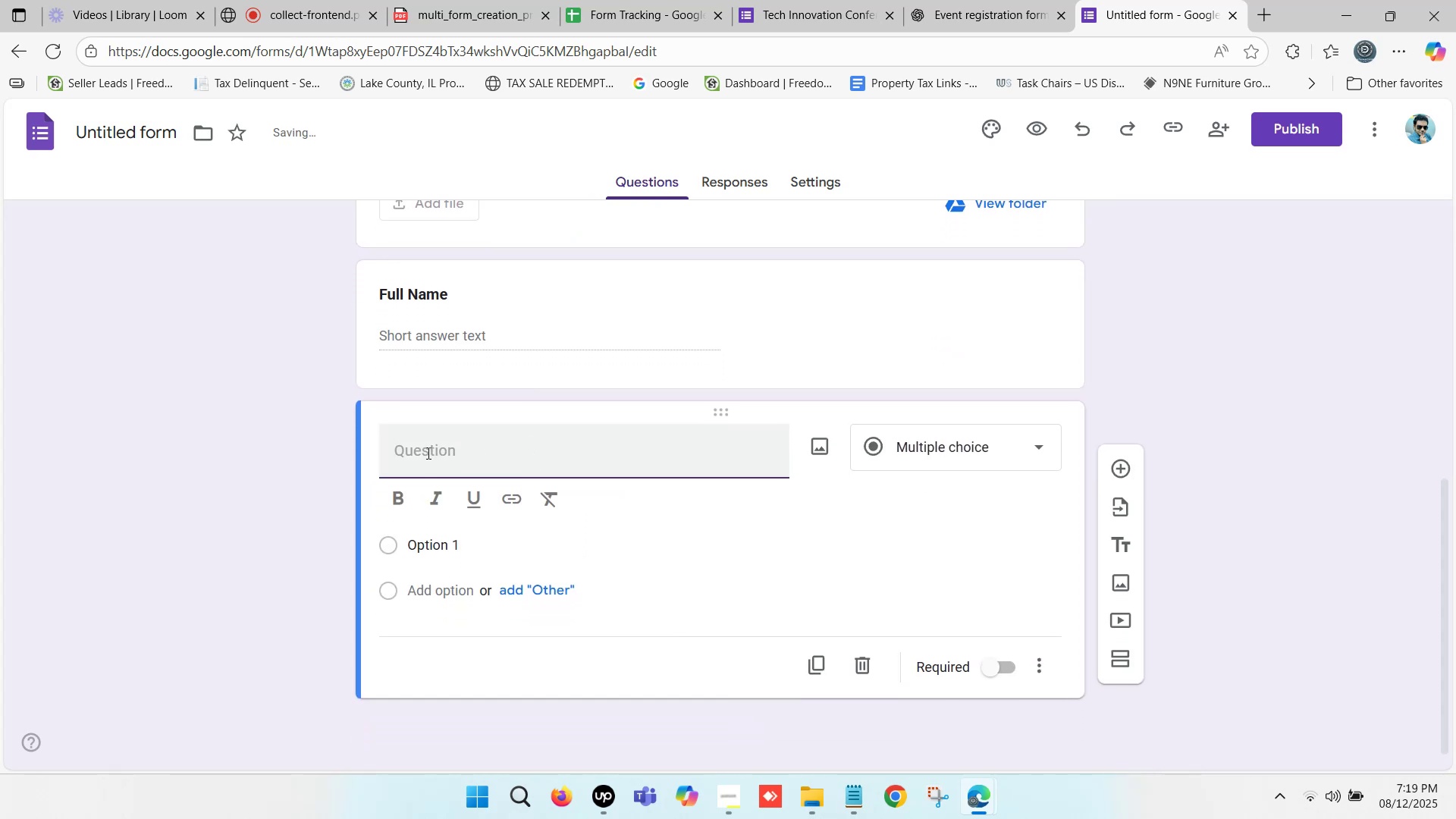 
key(Control+ControlLeft)
 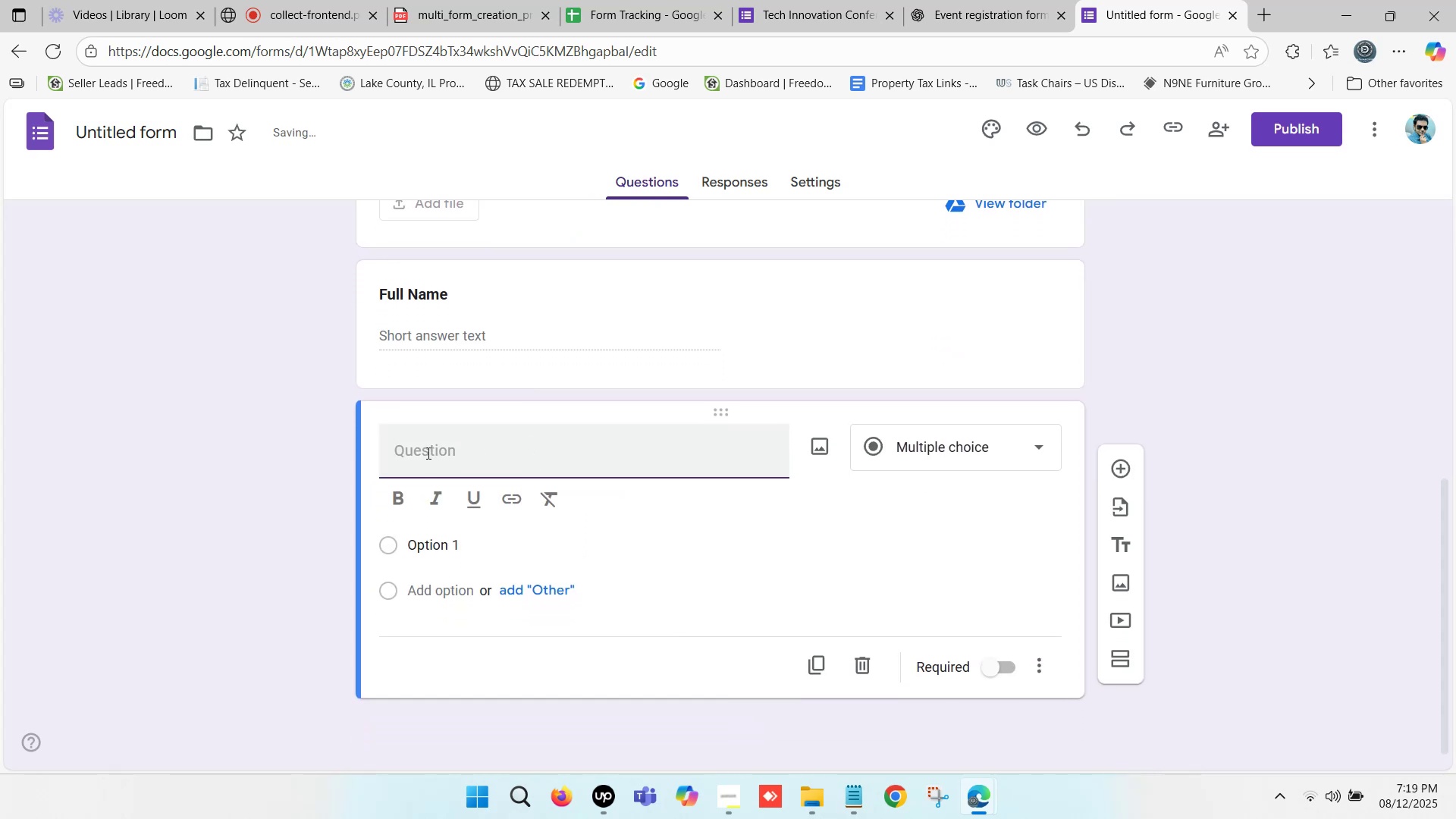 
key(Control+V)
 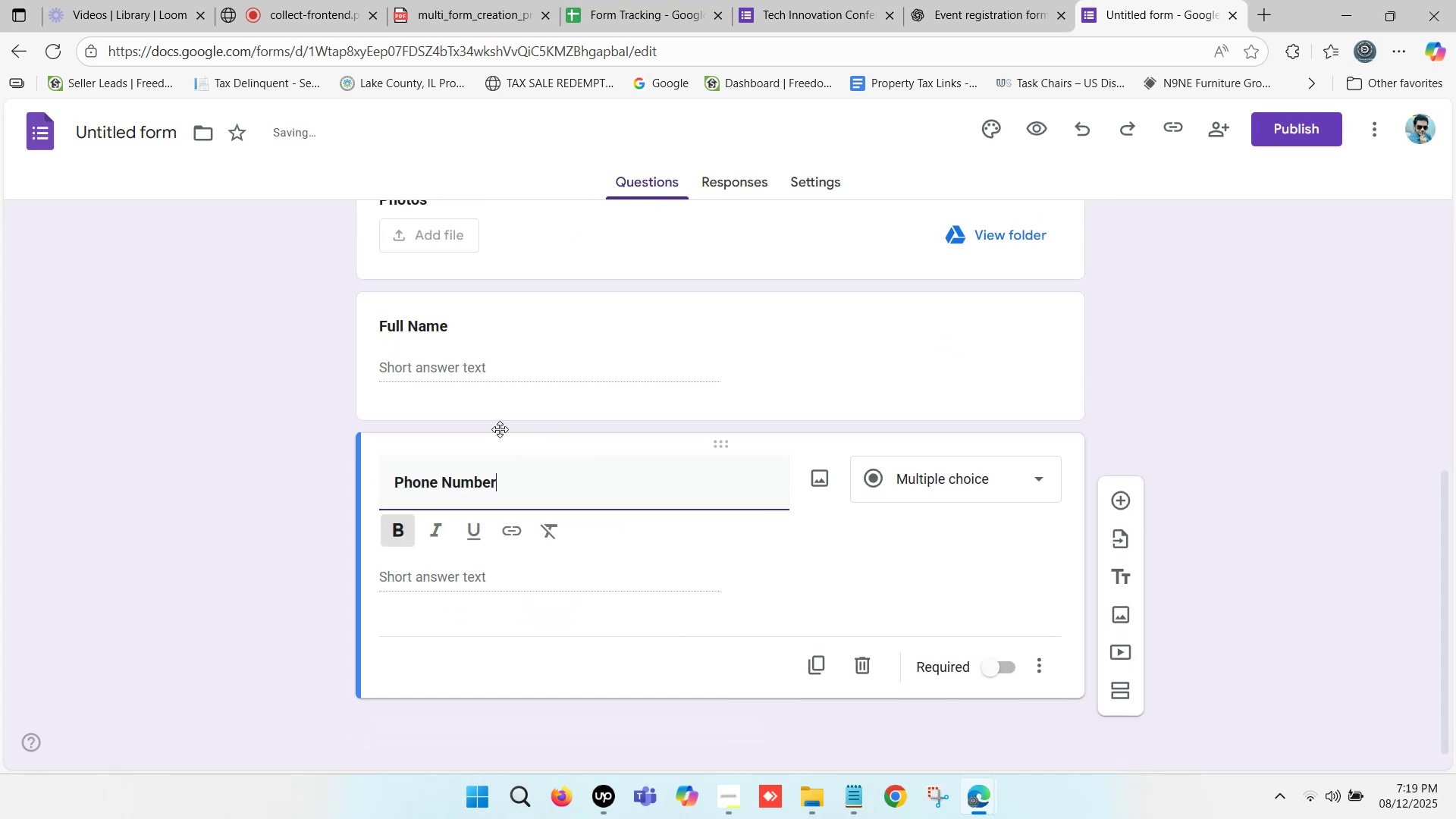 
left_click([946, 482])
 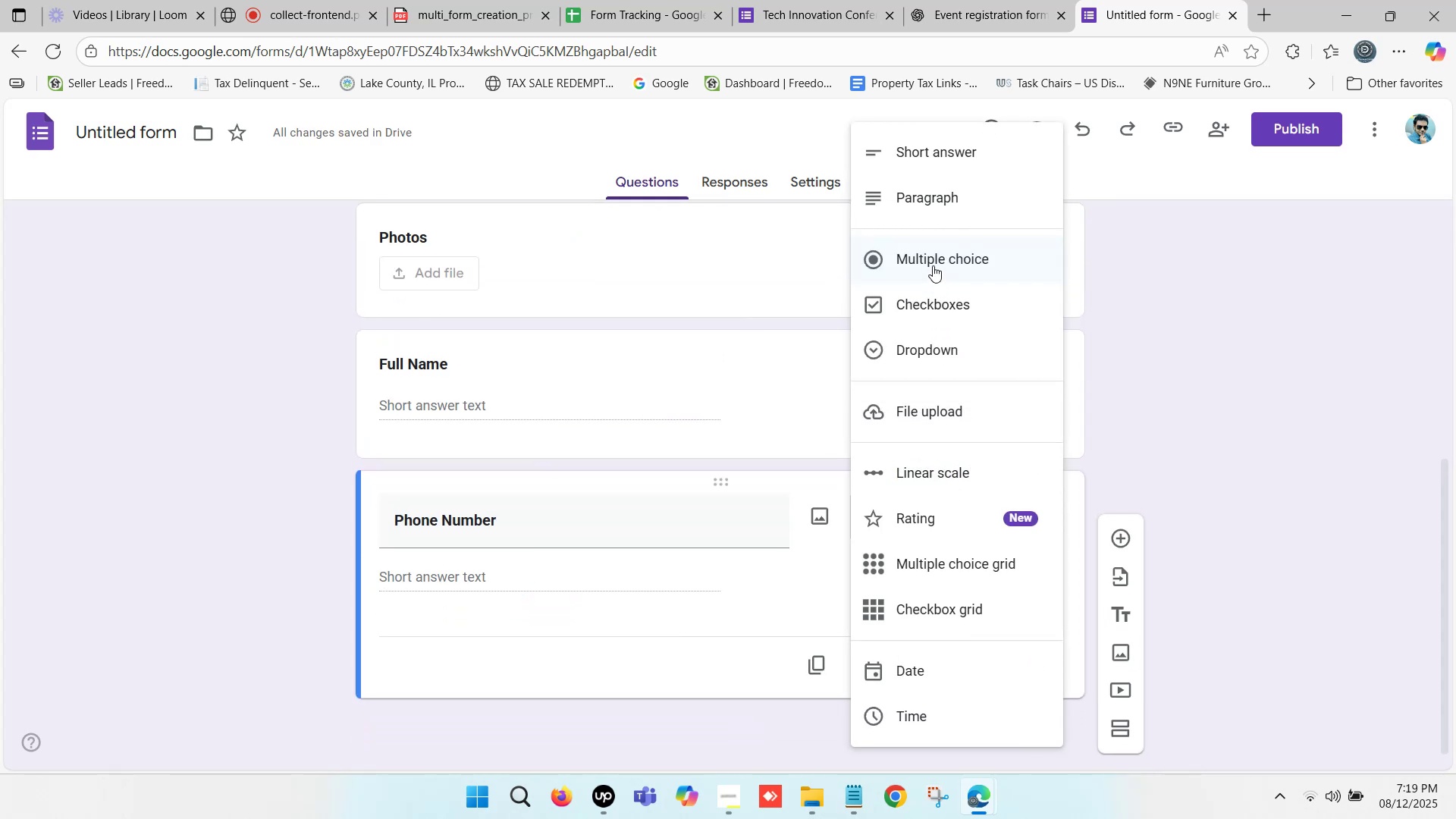 
left_click([946, 190])
 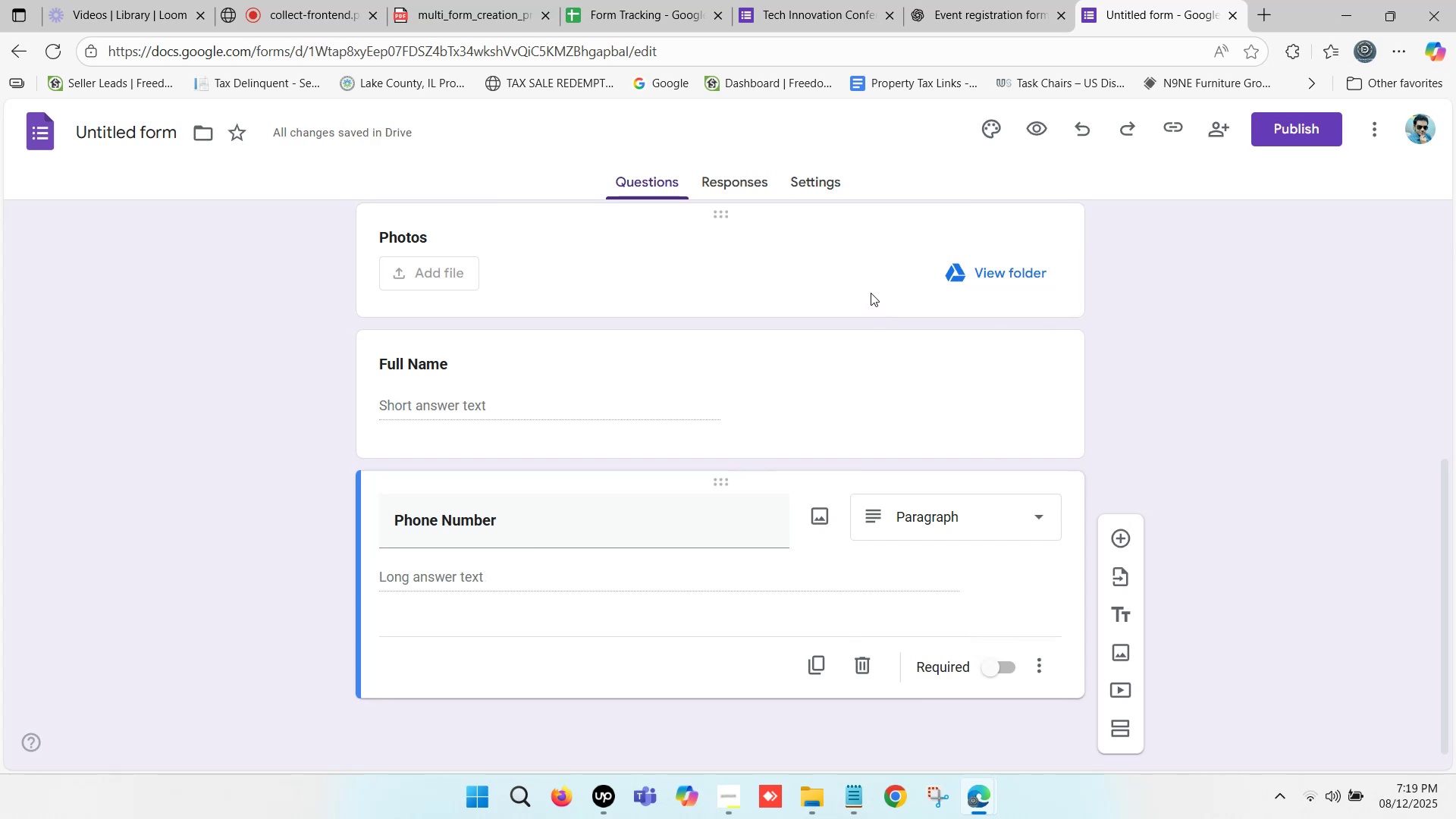 
wait(7.63)
 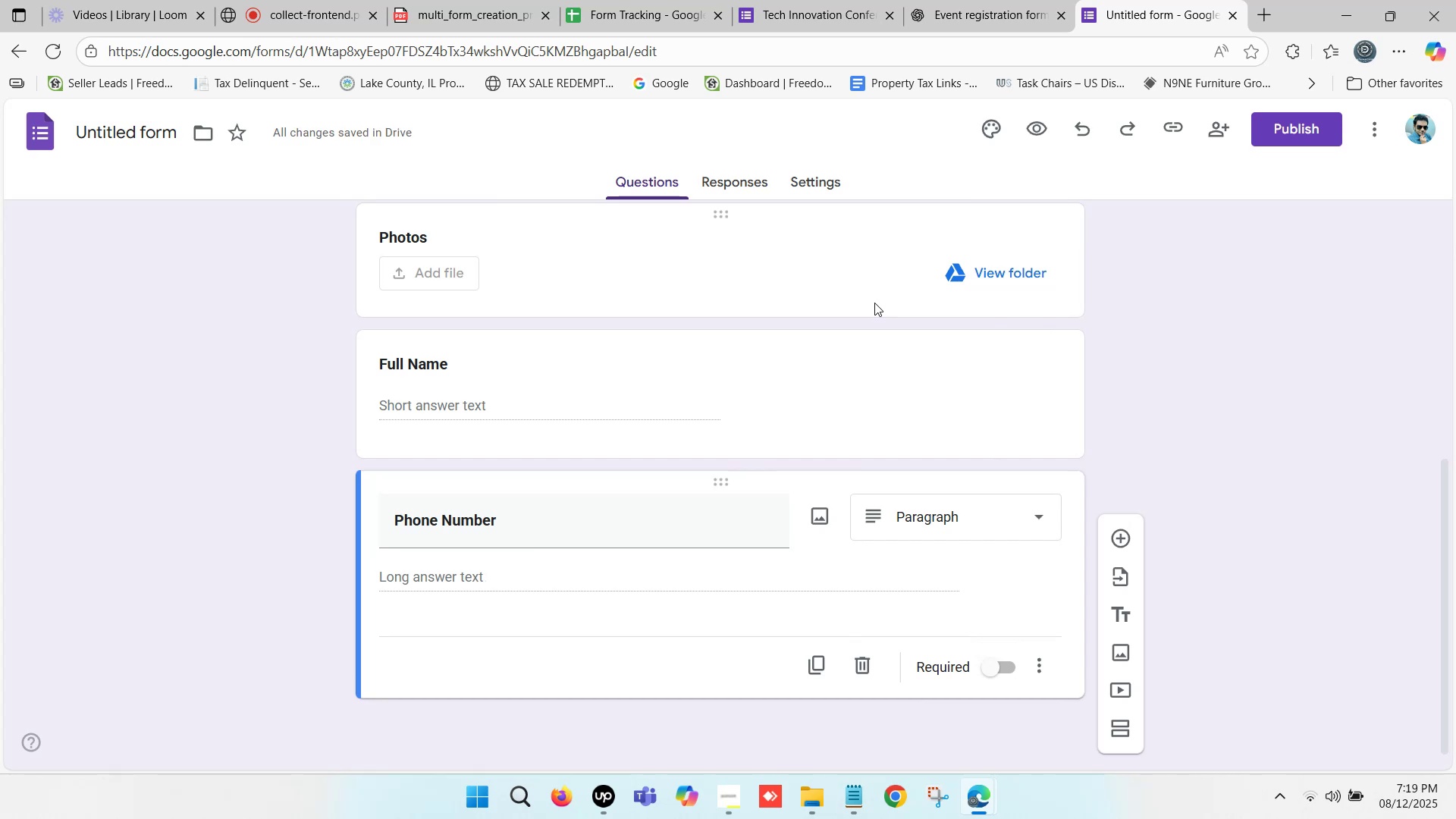 
scroll: coordinate [764, 321], scroll_direction: down, amount: 4.0
 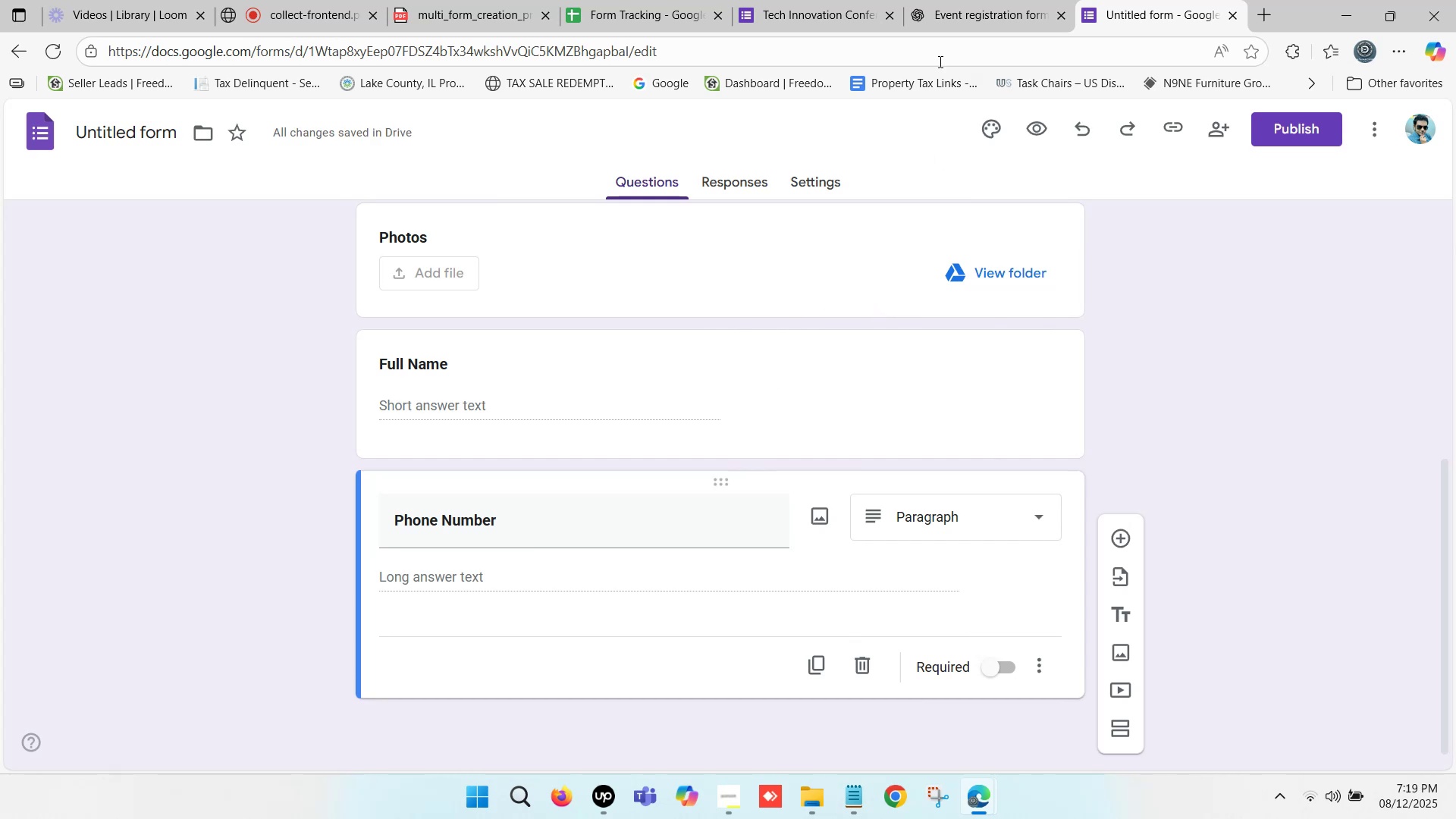 
left_click([958, 0])
 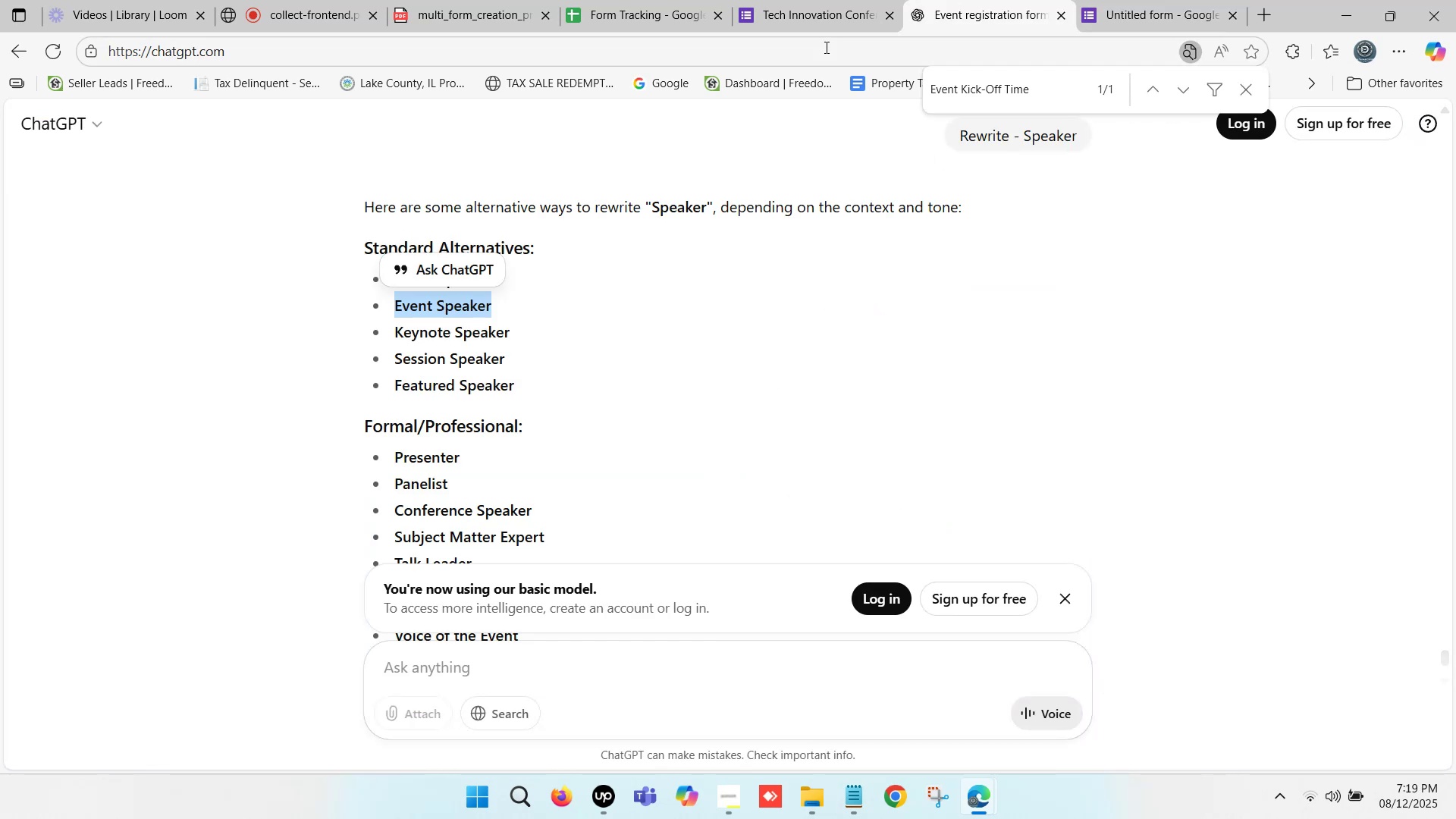 
left_click([816, 0])
 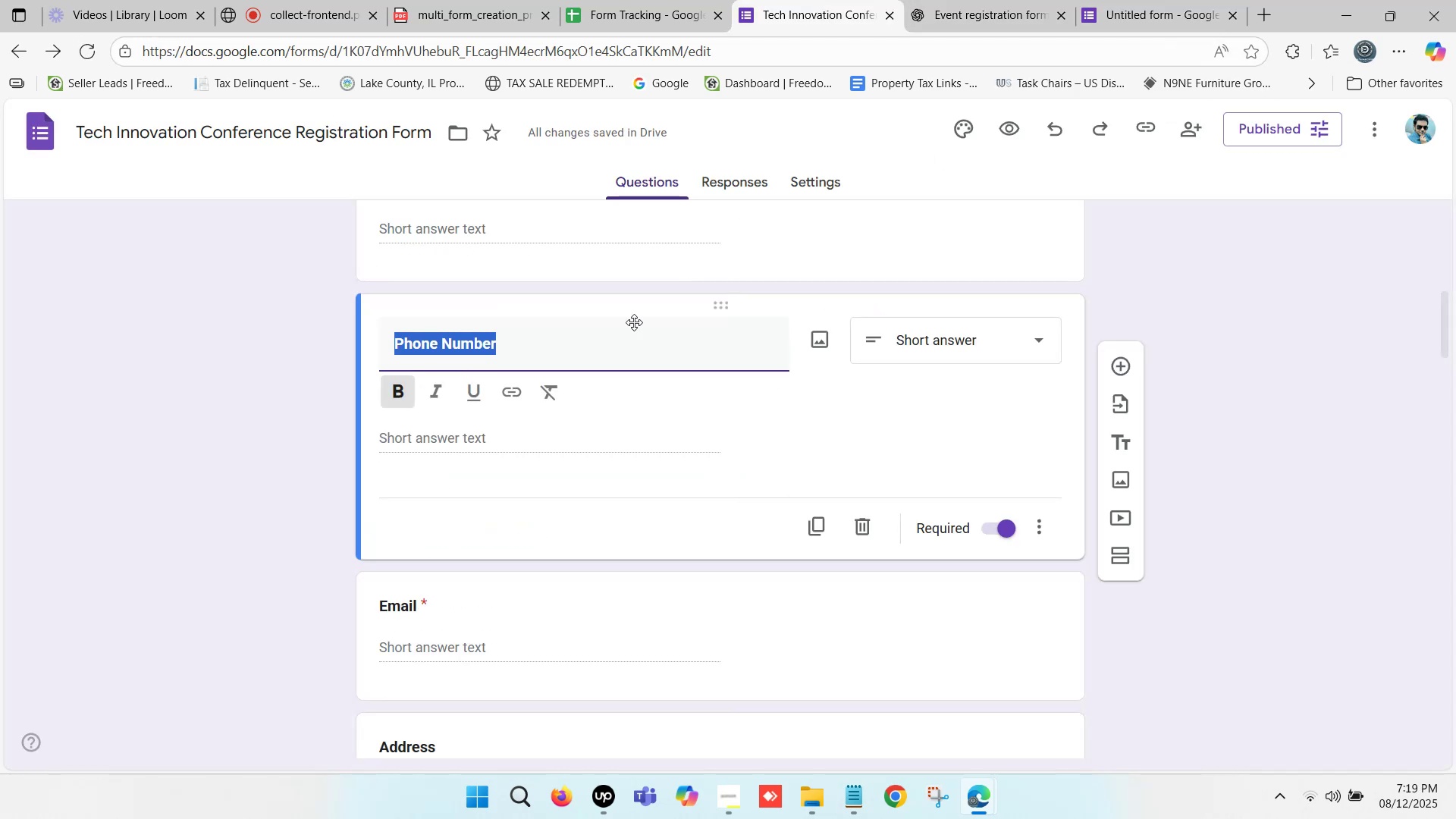 
scroll: coordinate [534, 393], scroll_direction: down, amount: 2.0
 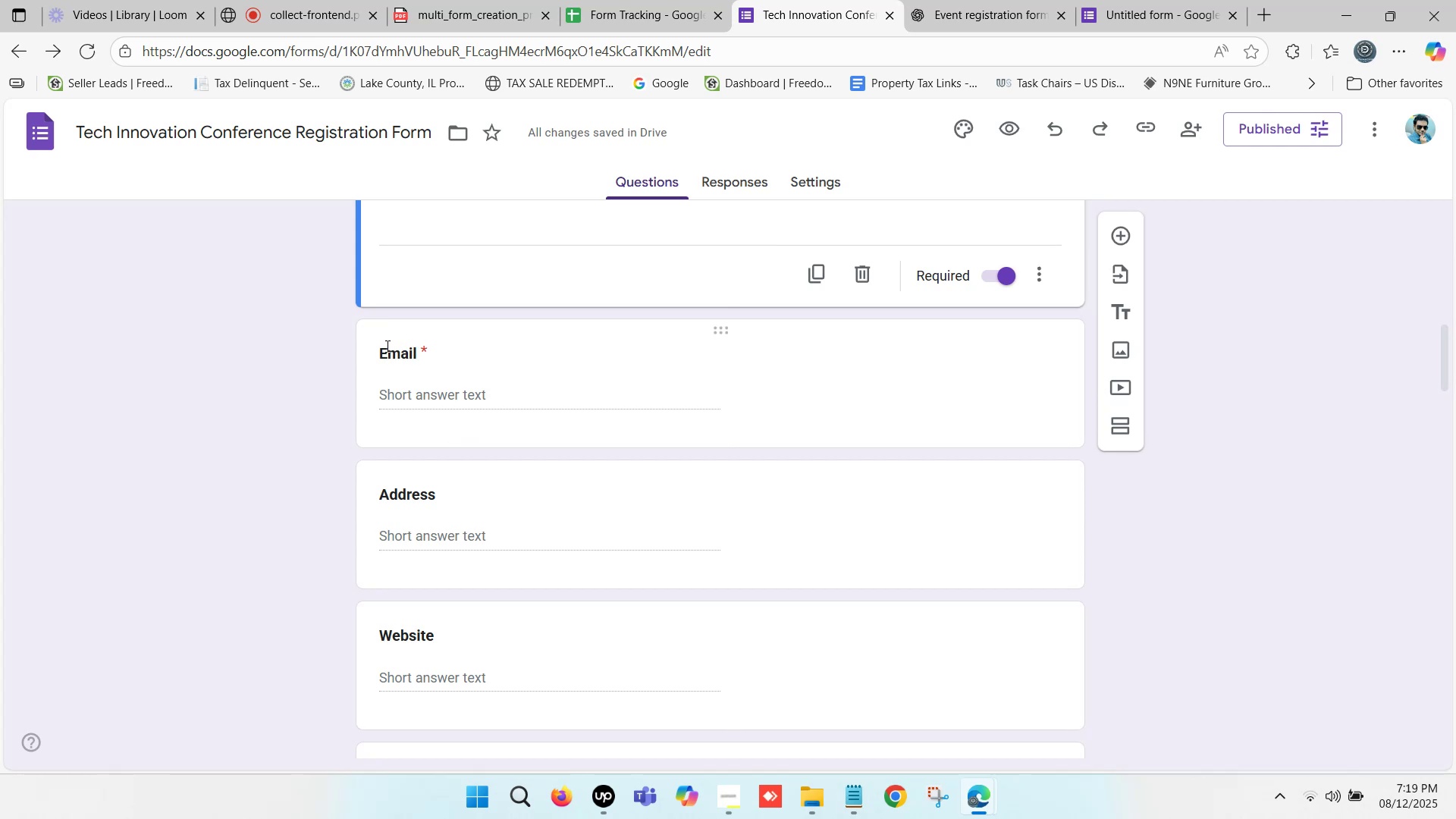 
left_click_drag(start_coordinate=[378, 346], to_coordinate=[400, 346])
 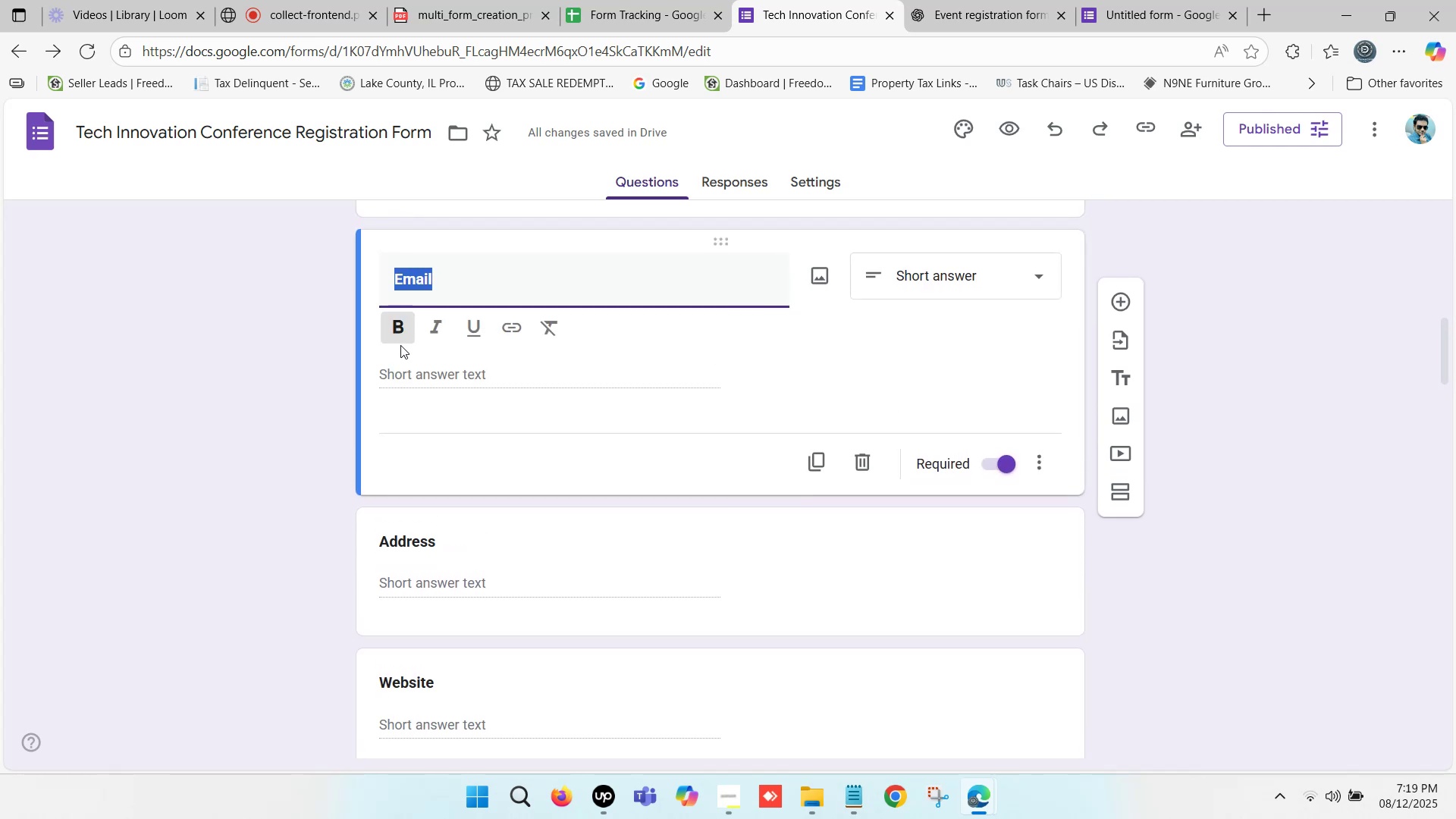 
key(Control+C)
 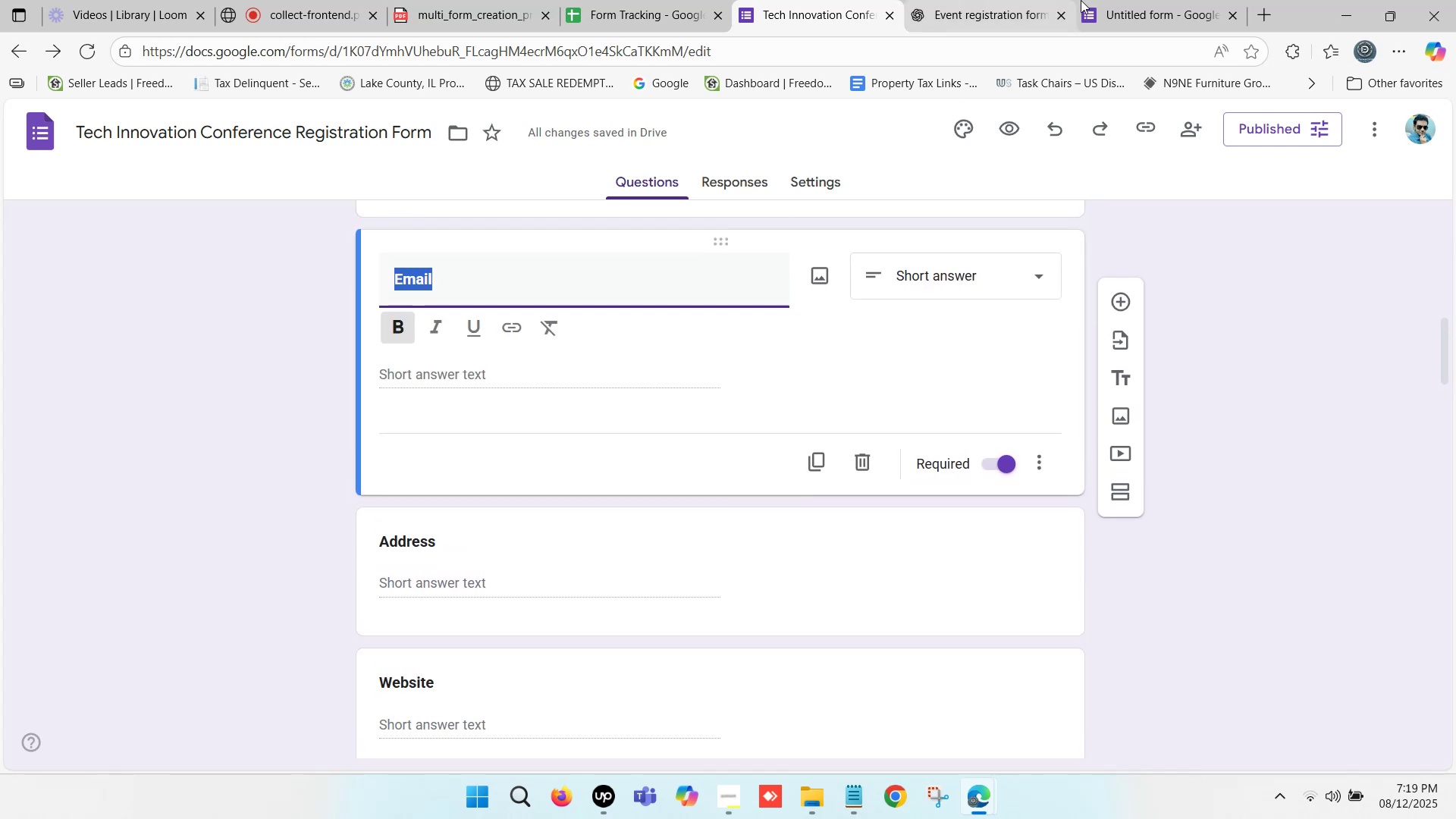 
left_click([1128, 0])
 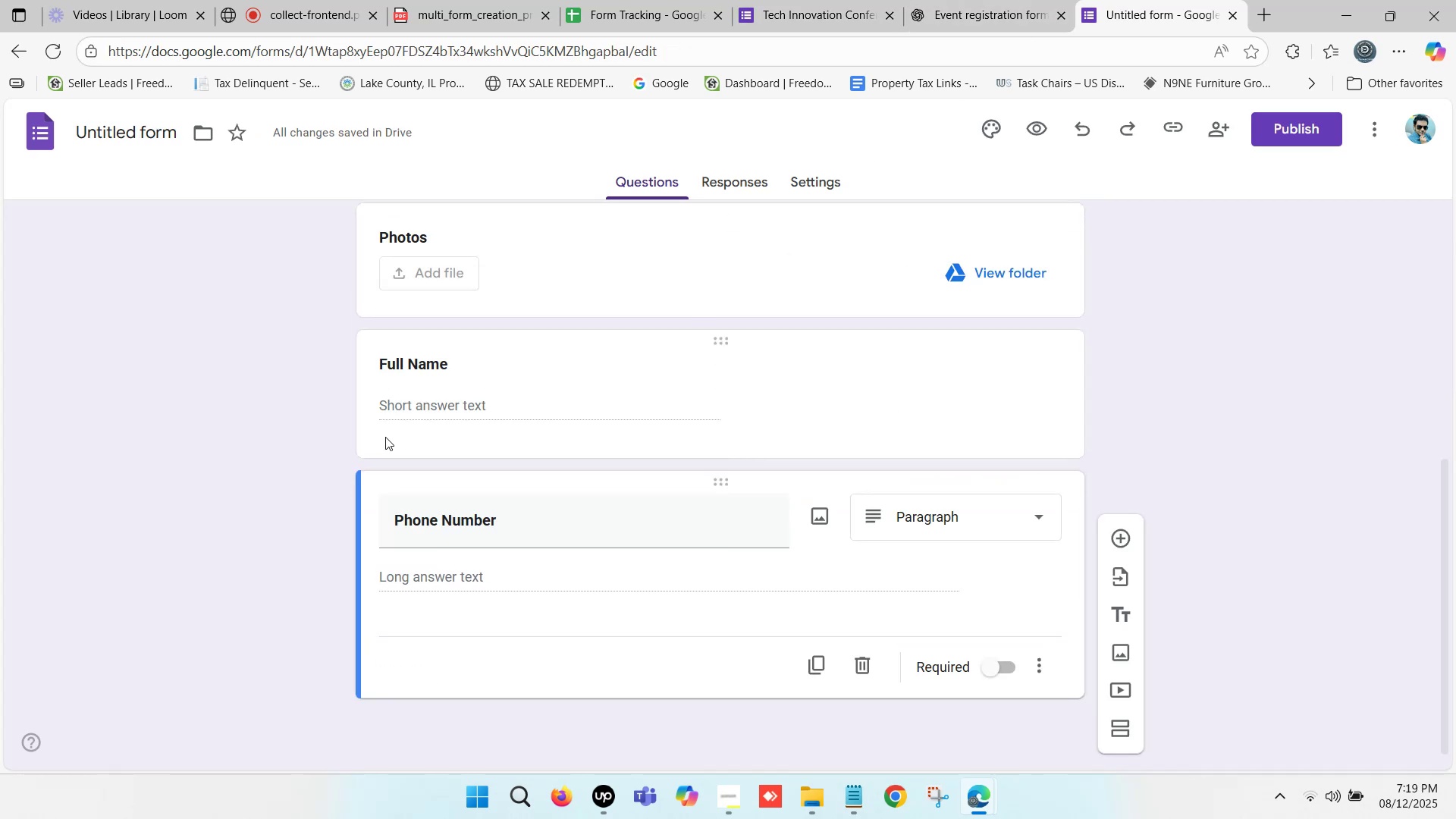 
scroll: coordinate [389, 441], scroll_direction: down, amount: 3.0
 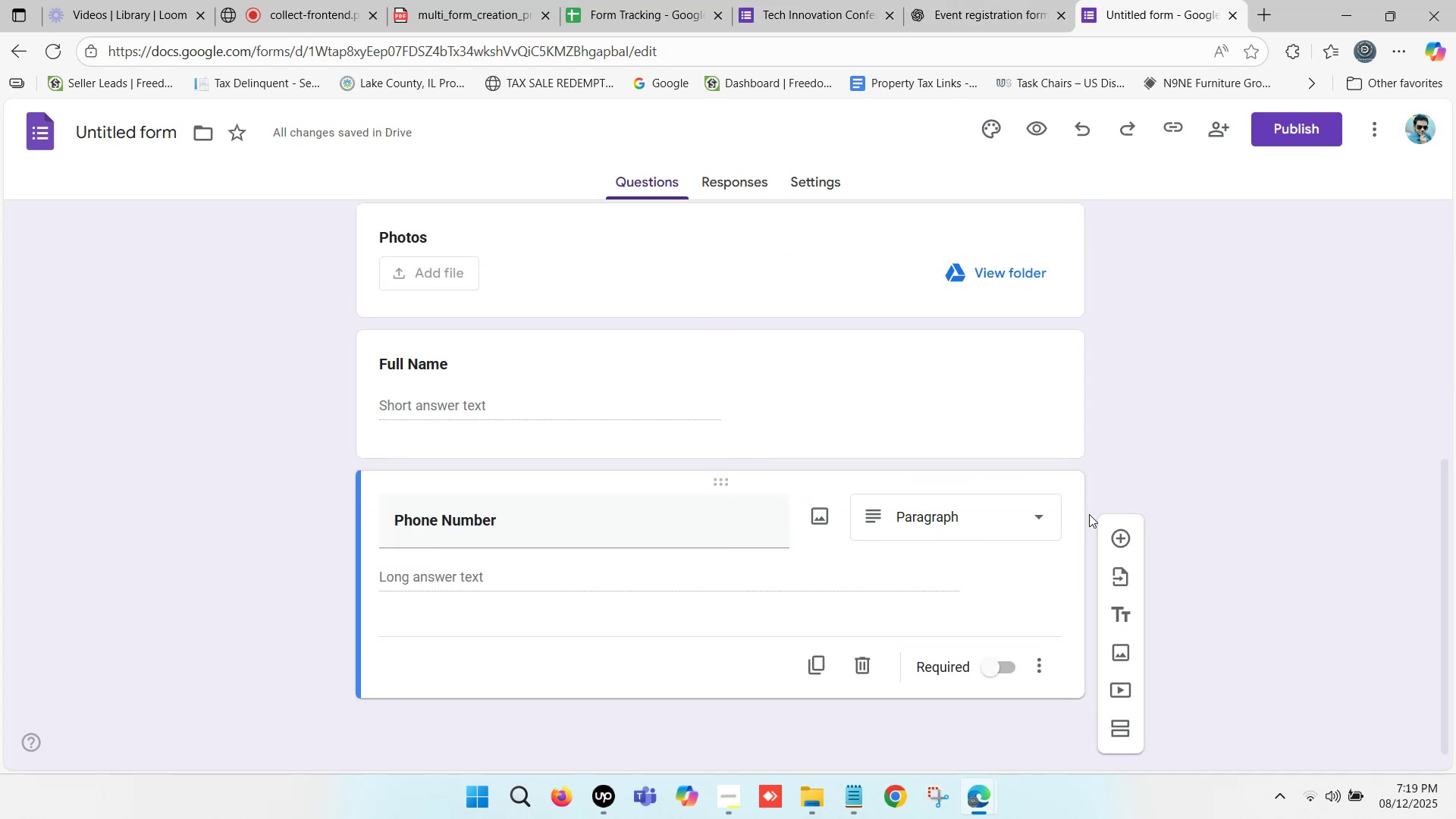 
left_click([1121, 540])
 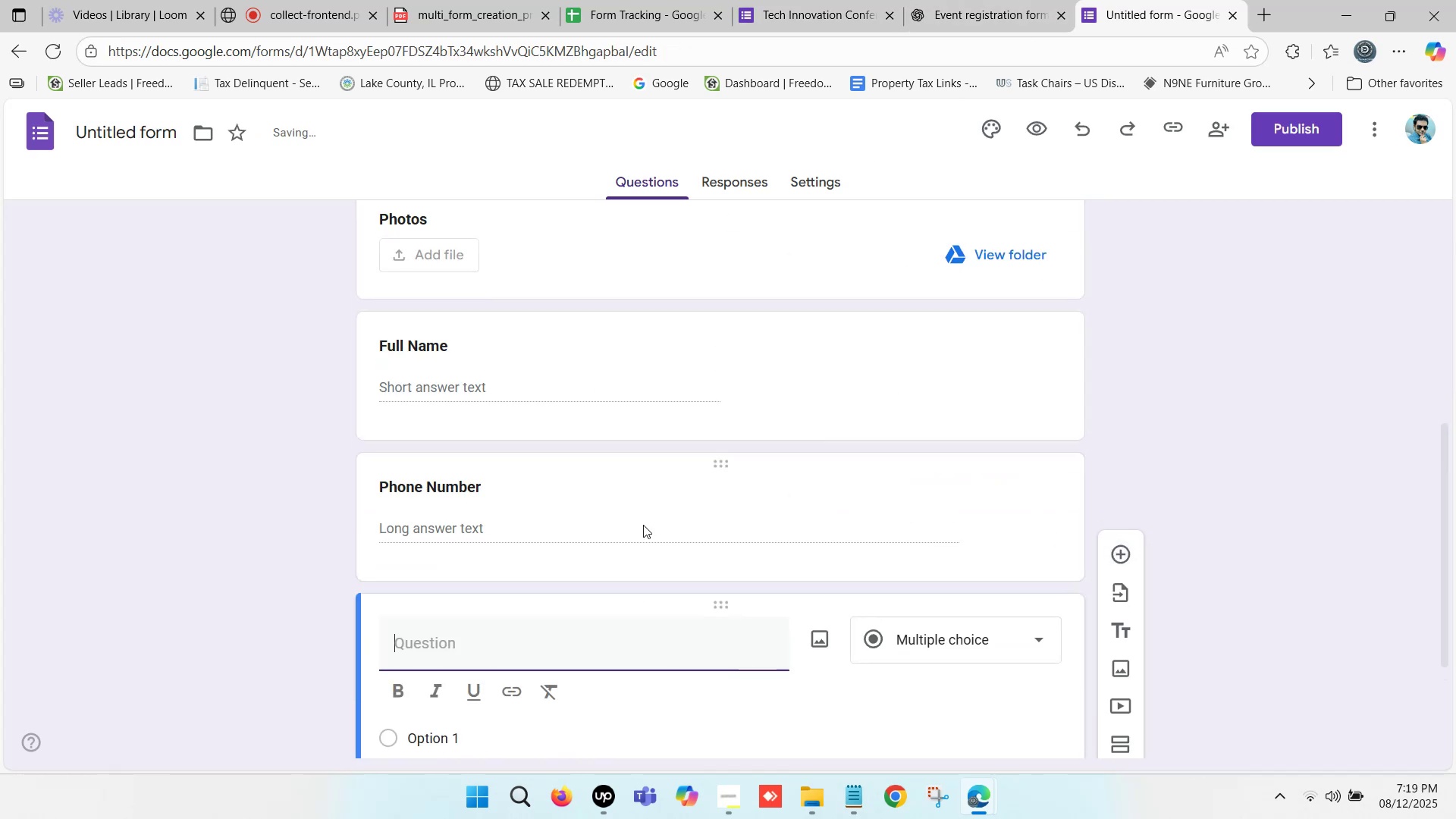 
scroll: coordinate [618, 516], scroll_direction: down, amount: 2.0
 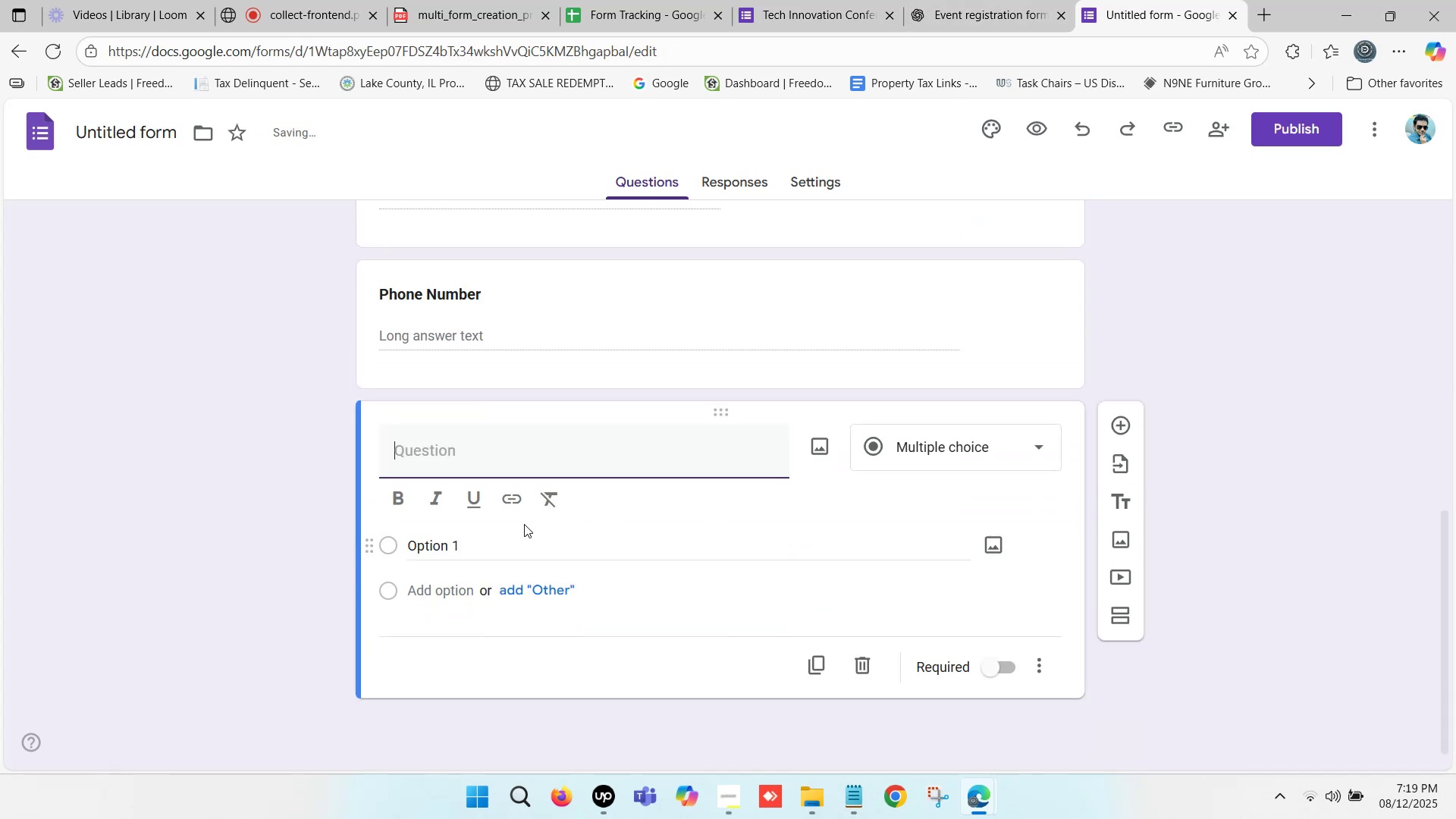 
key(Control+V)
 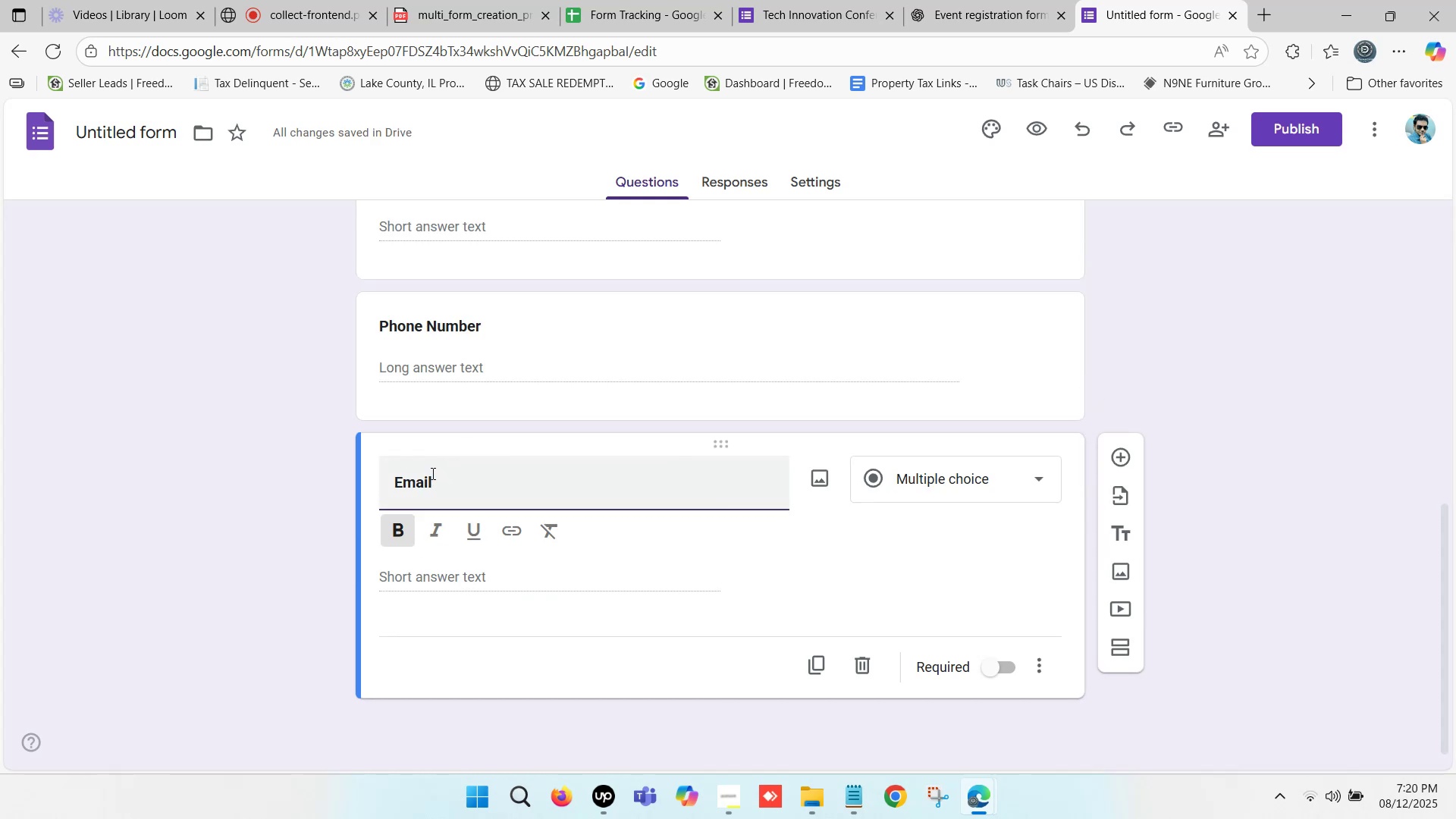 
wait(5.66)
 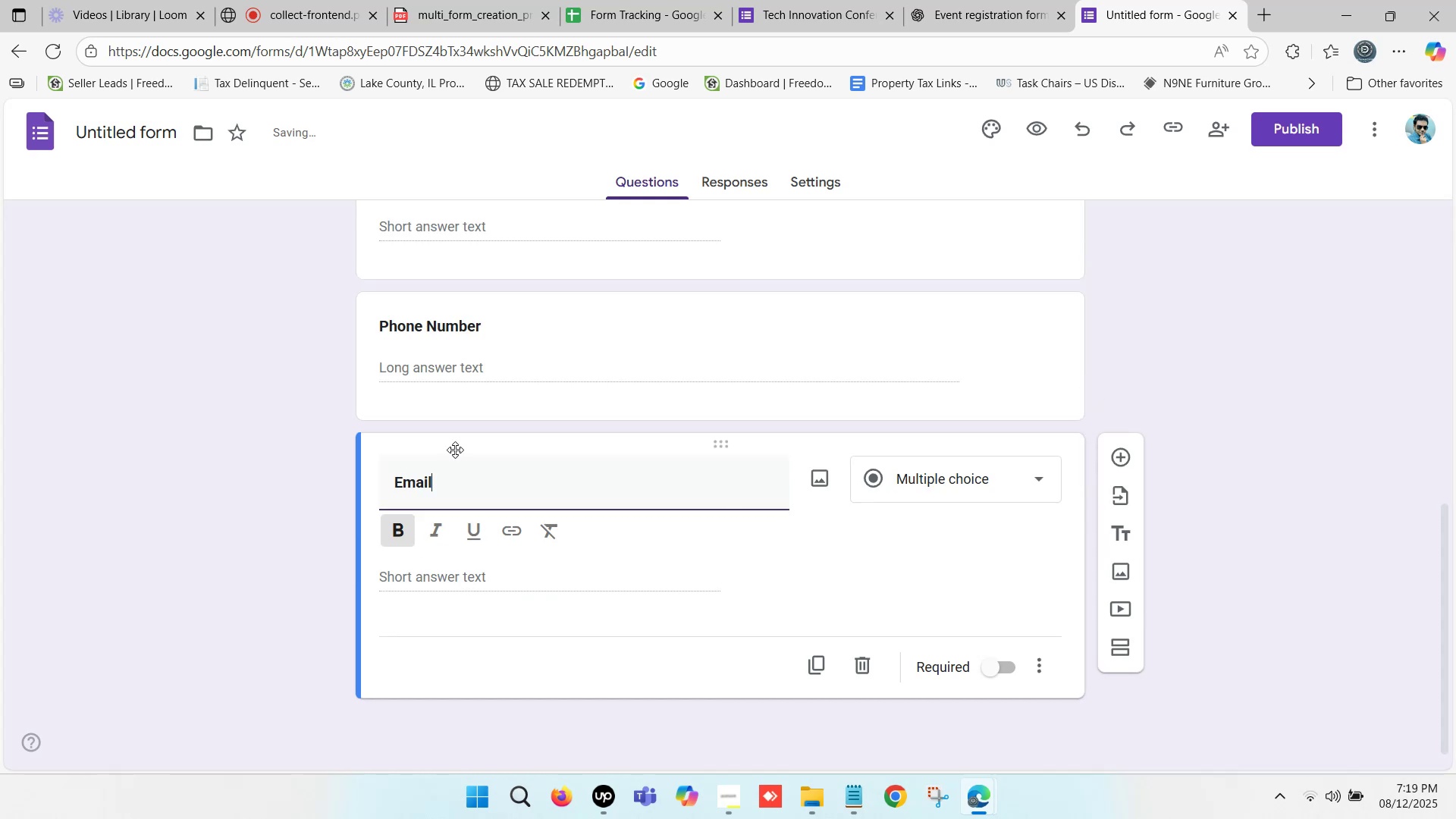 
left_click([793, 0])
 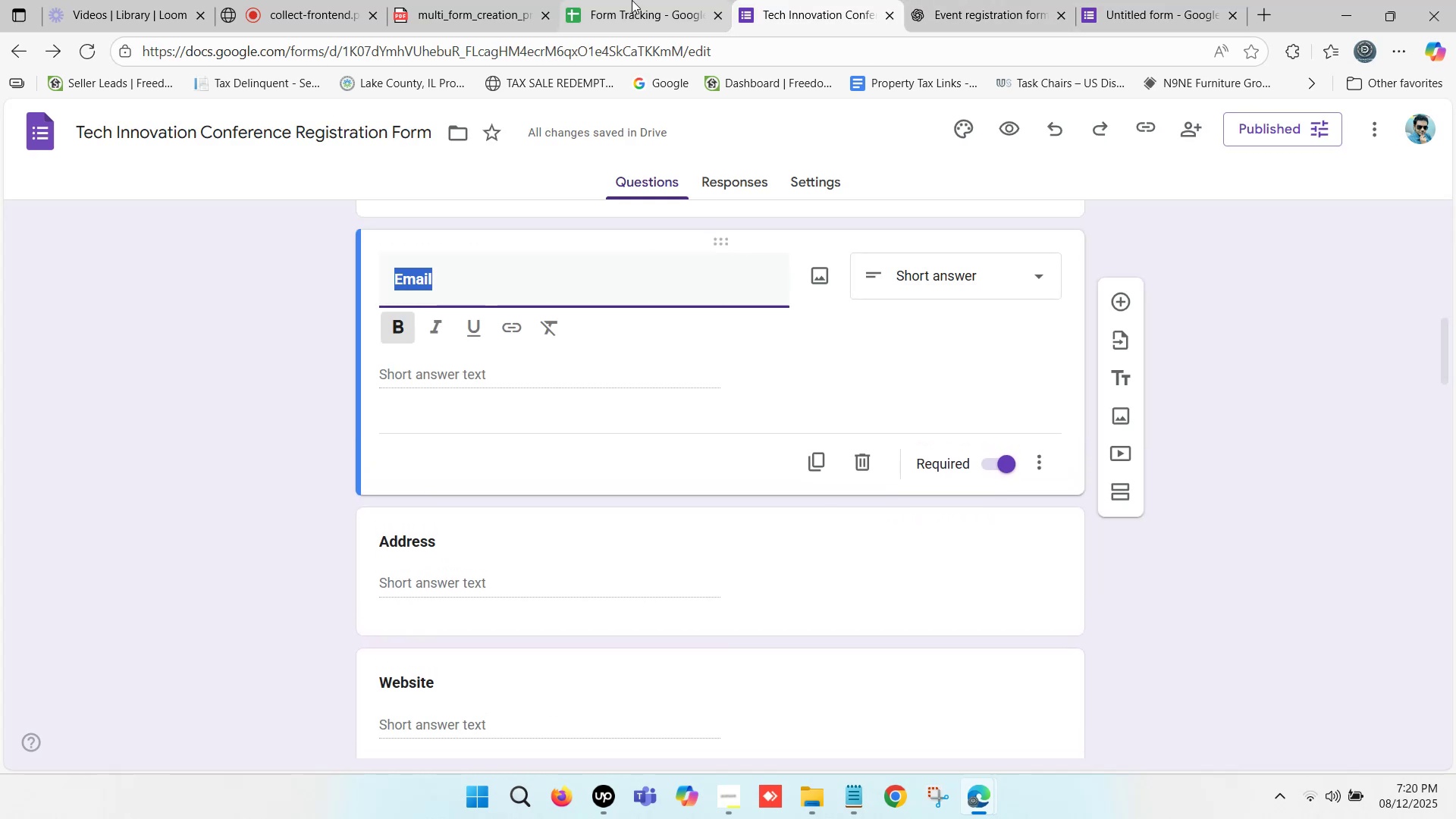 
left_click([632, 0])
 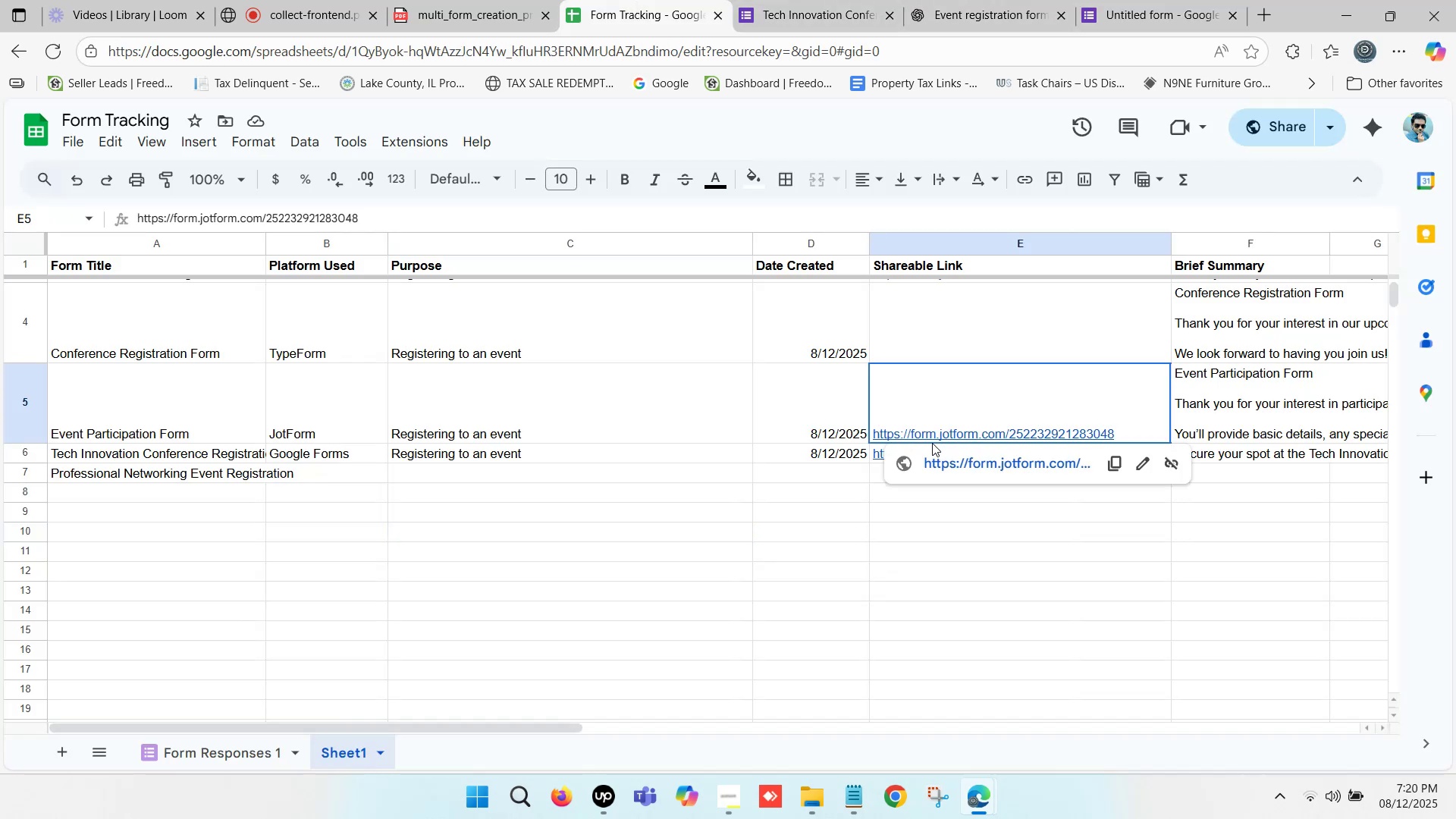 
left_click([955, 468])
 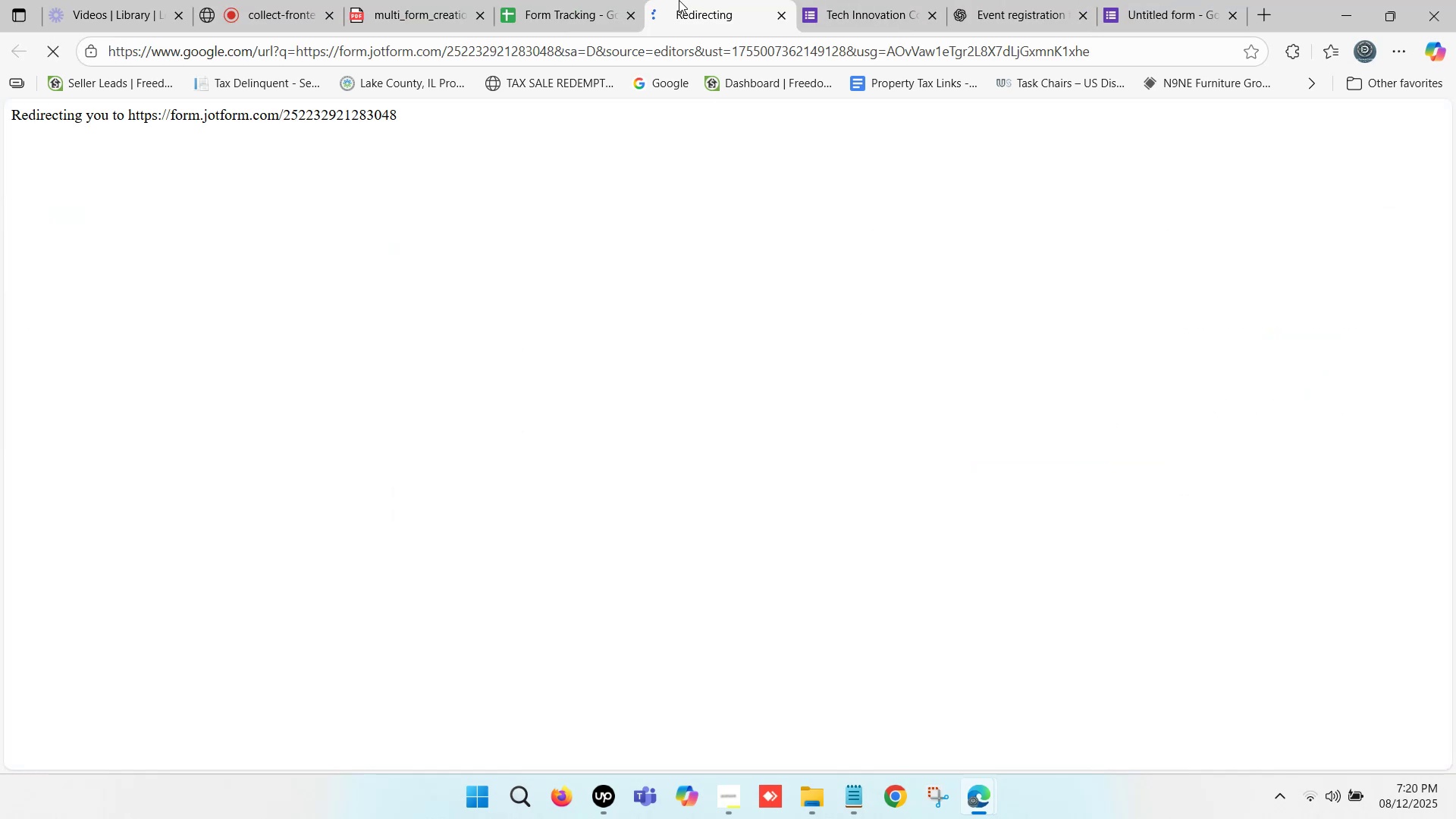 
left_click([680, 0])
 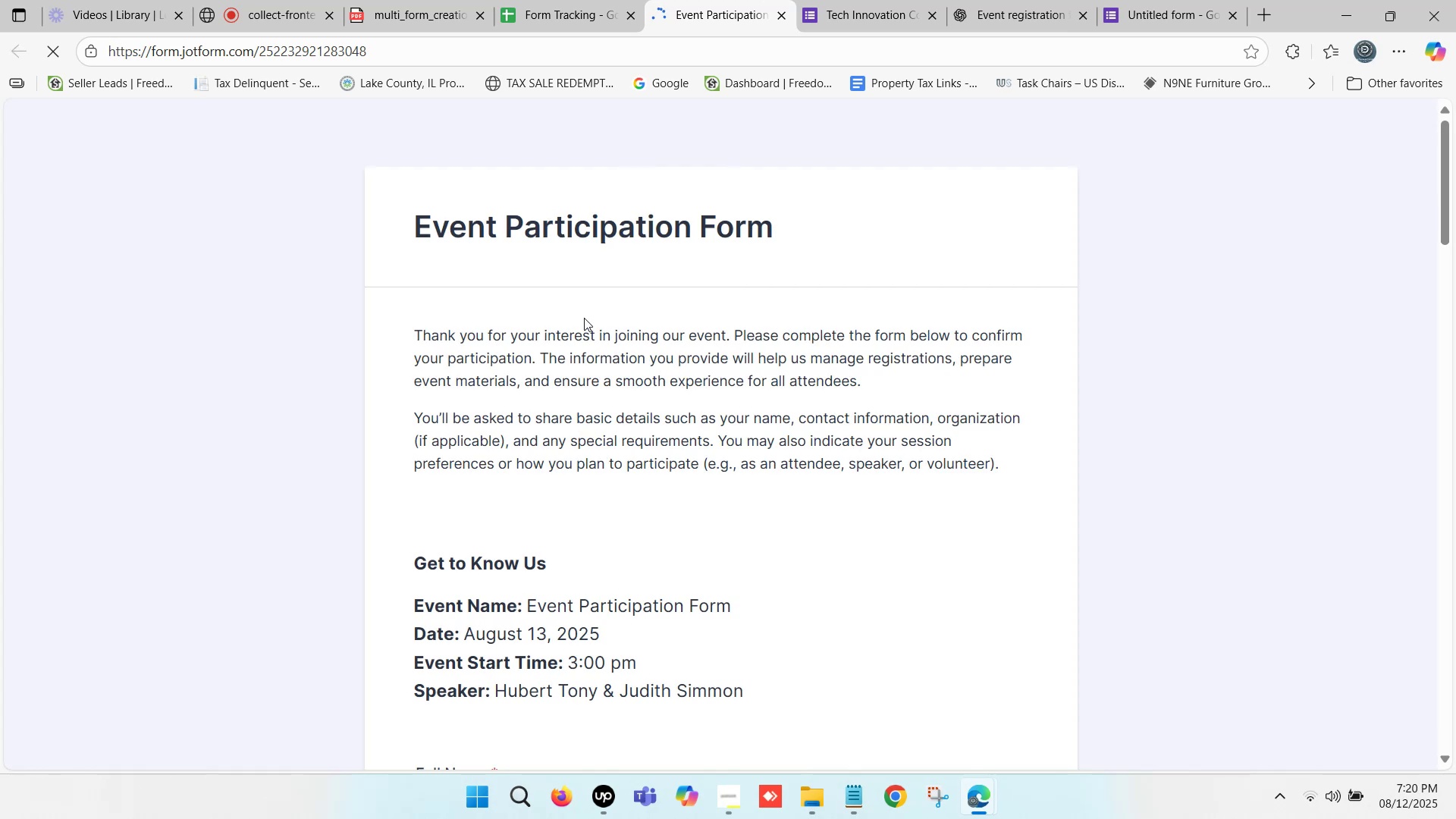 
scroll: coordinate [553, 362], scroll_direction: down, amount: 5.0
 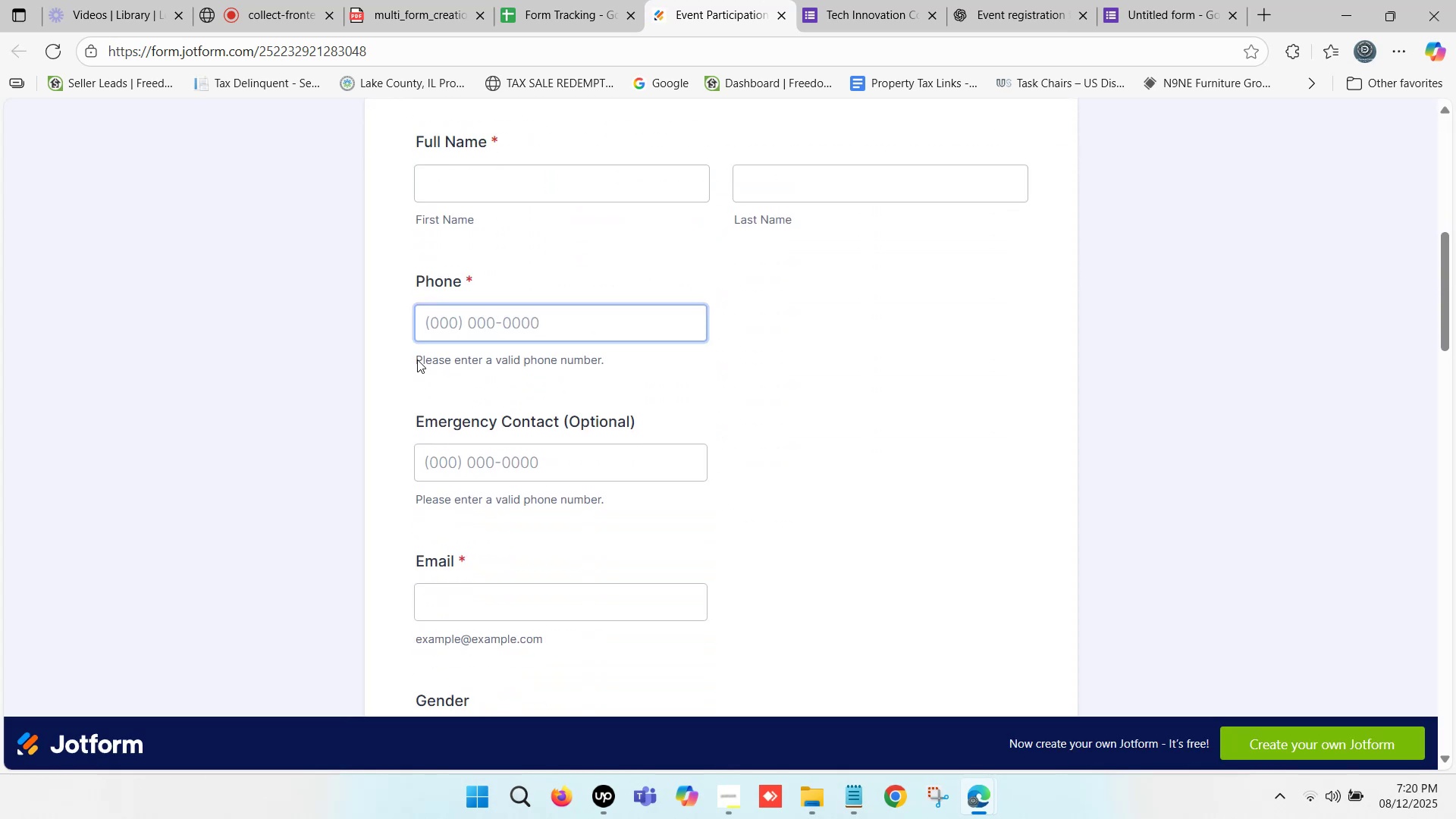 
left_click_drag(start_coordinate=[413, 356], to_coordinate=[604, 362])
 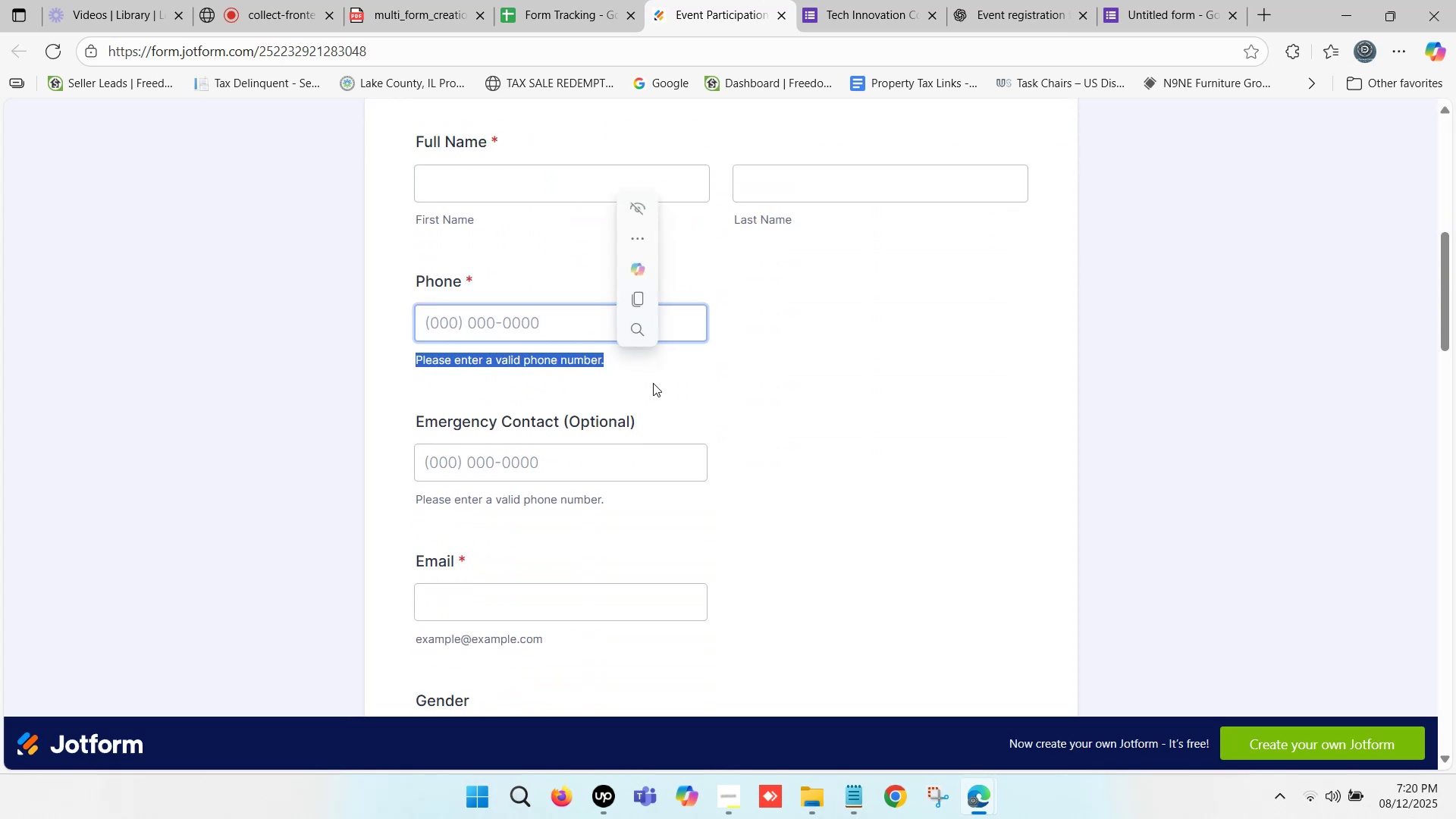 
key(Control+C)
 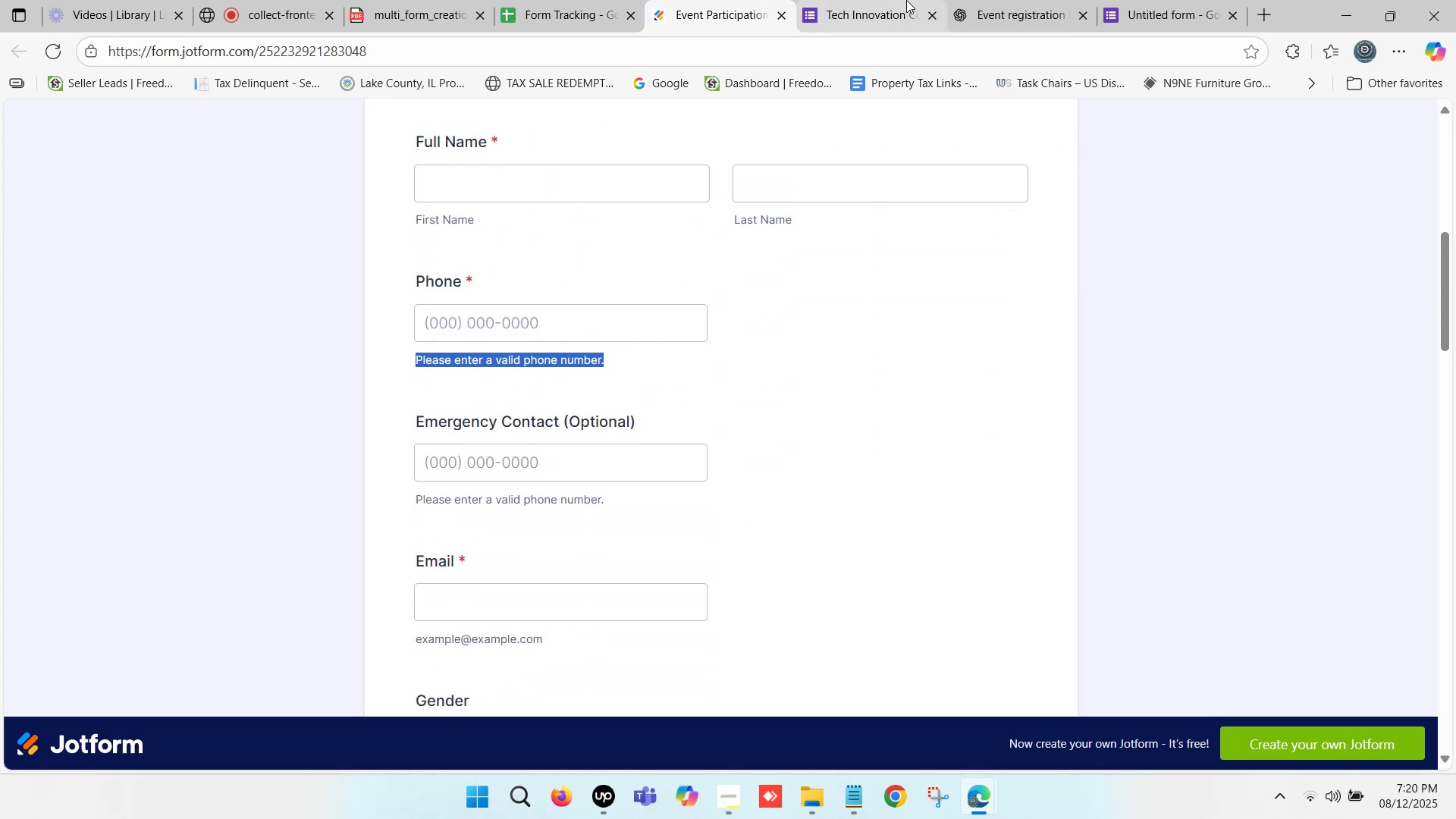 
left_click([906, 0])
 